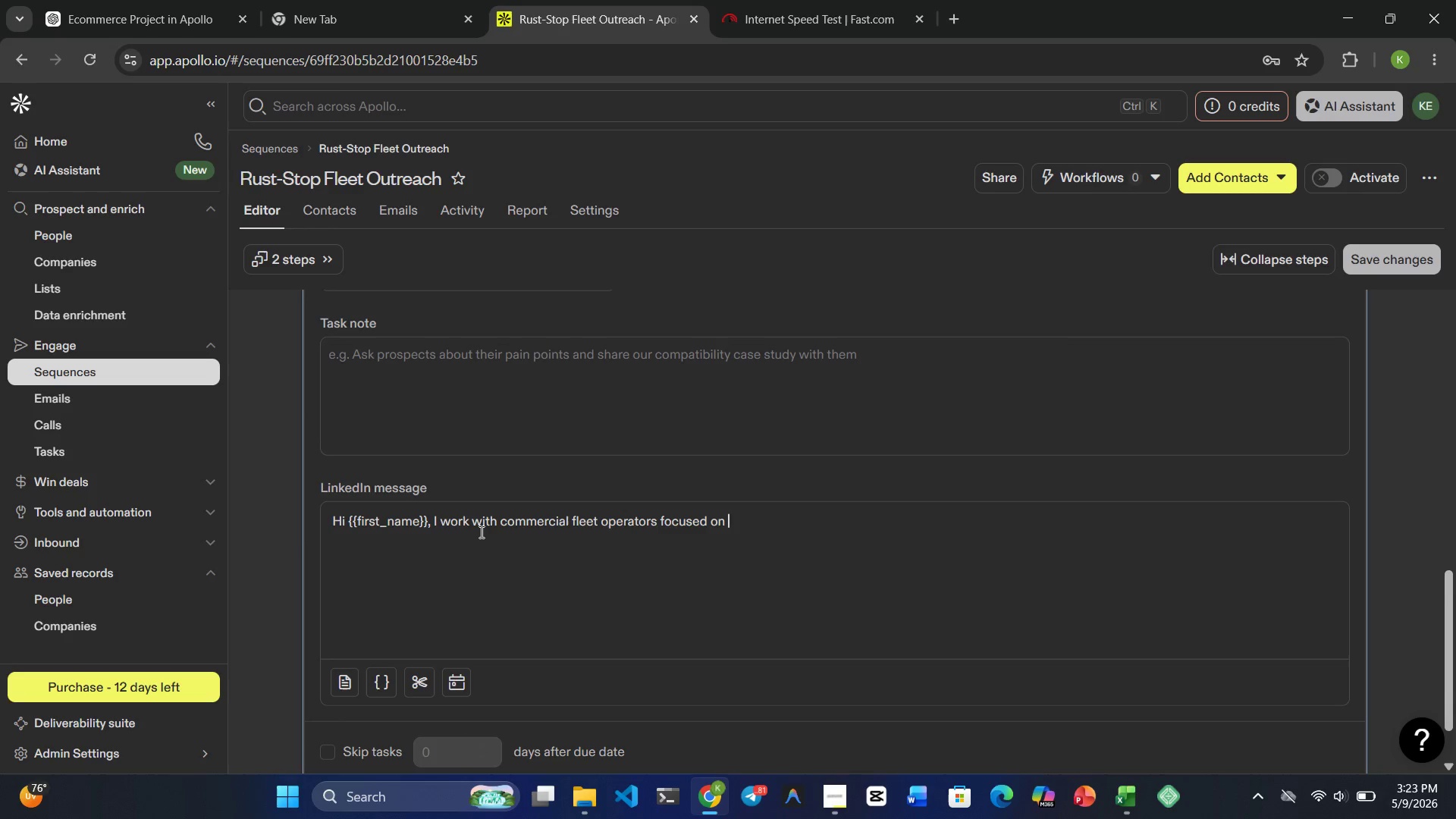 
type(extending vehicle lifespan )
 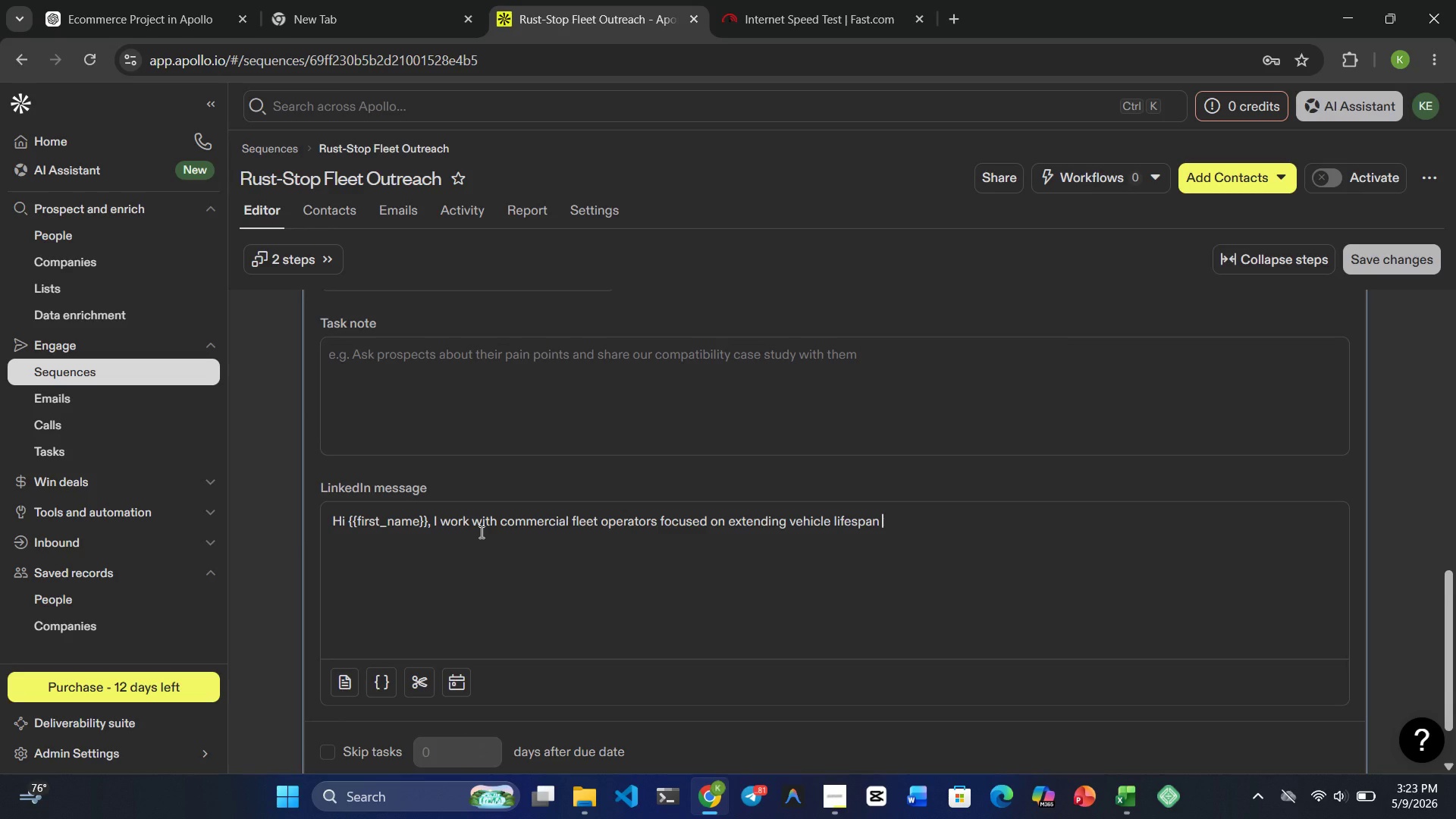 
type(and reducing coro)
key(Backspace)
type(rosion )
key(Backspace)
type(-related maintenance xo)
key(Backspace)
key(Backspace)
type(costs)
 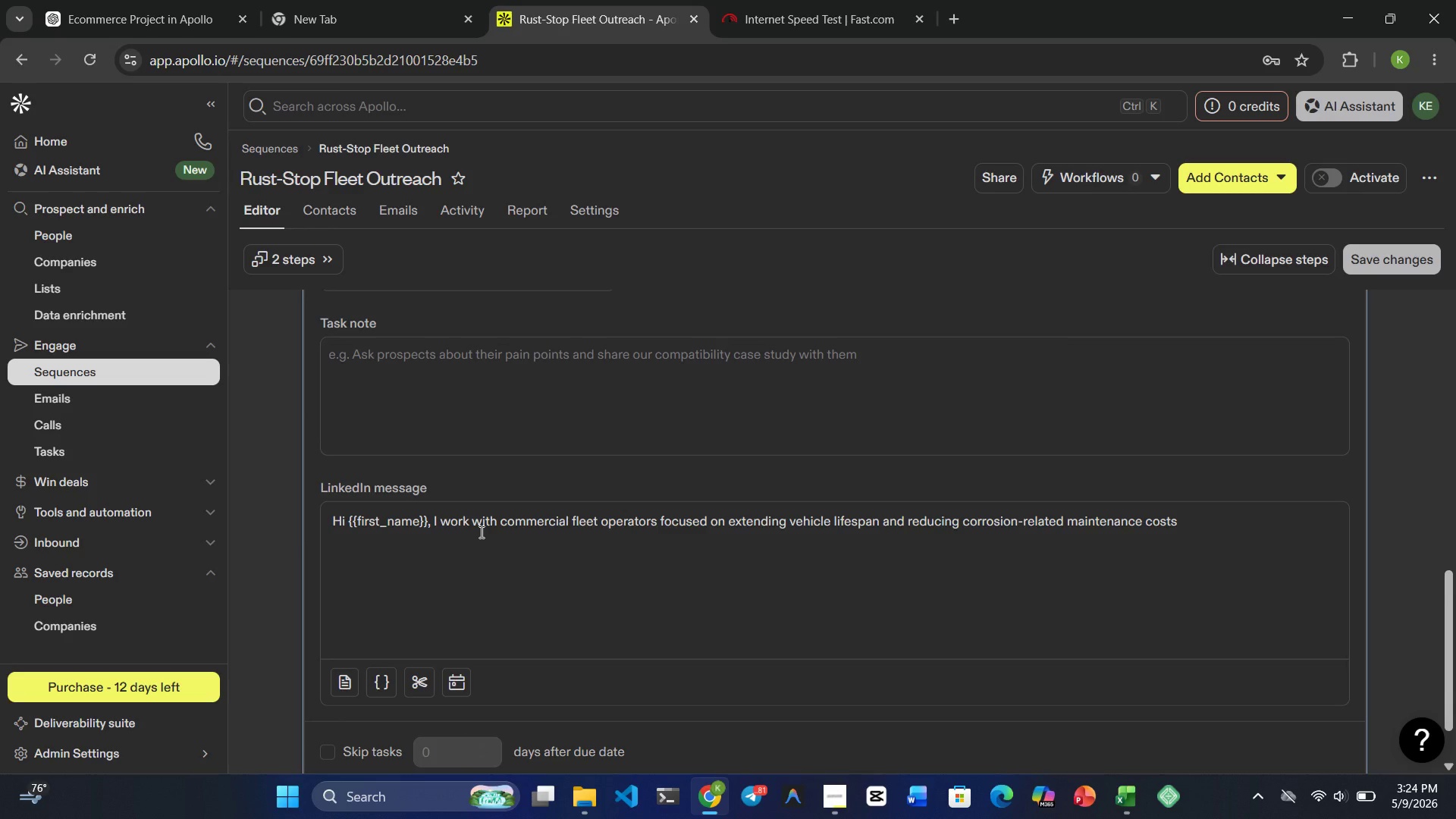 
type(. Would love to connect.)
 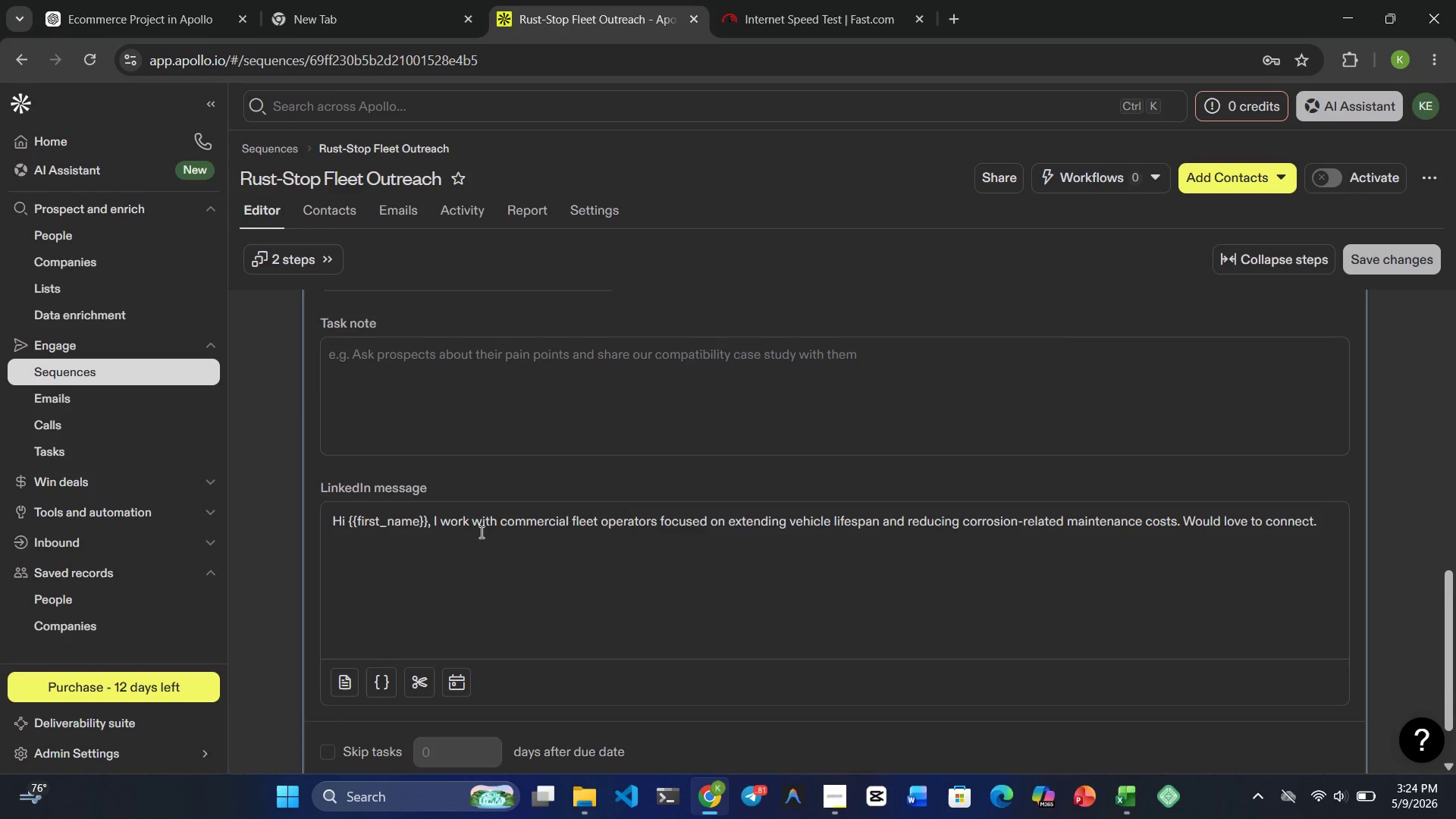 
wait(63.89)
 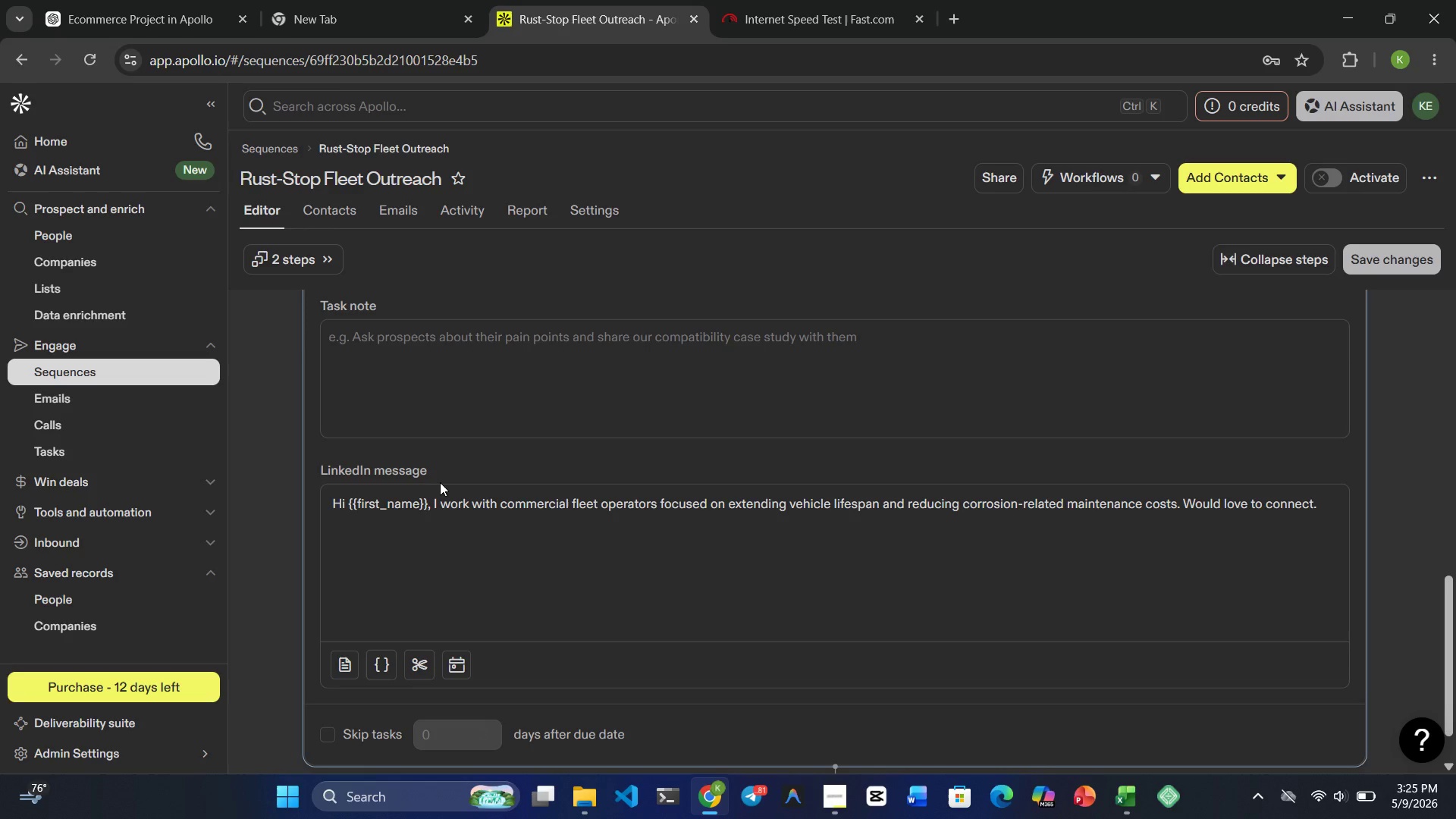 
scroll: coordinate [657, 465], scroll_direction: up, amount: 14.0
 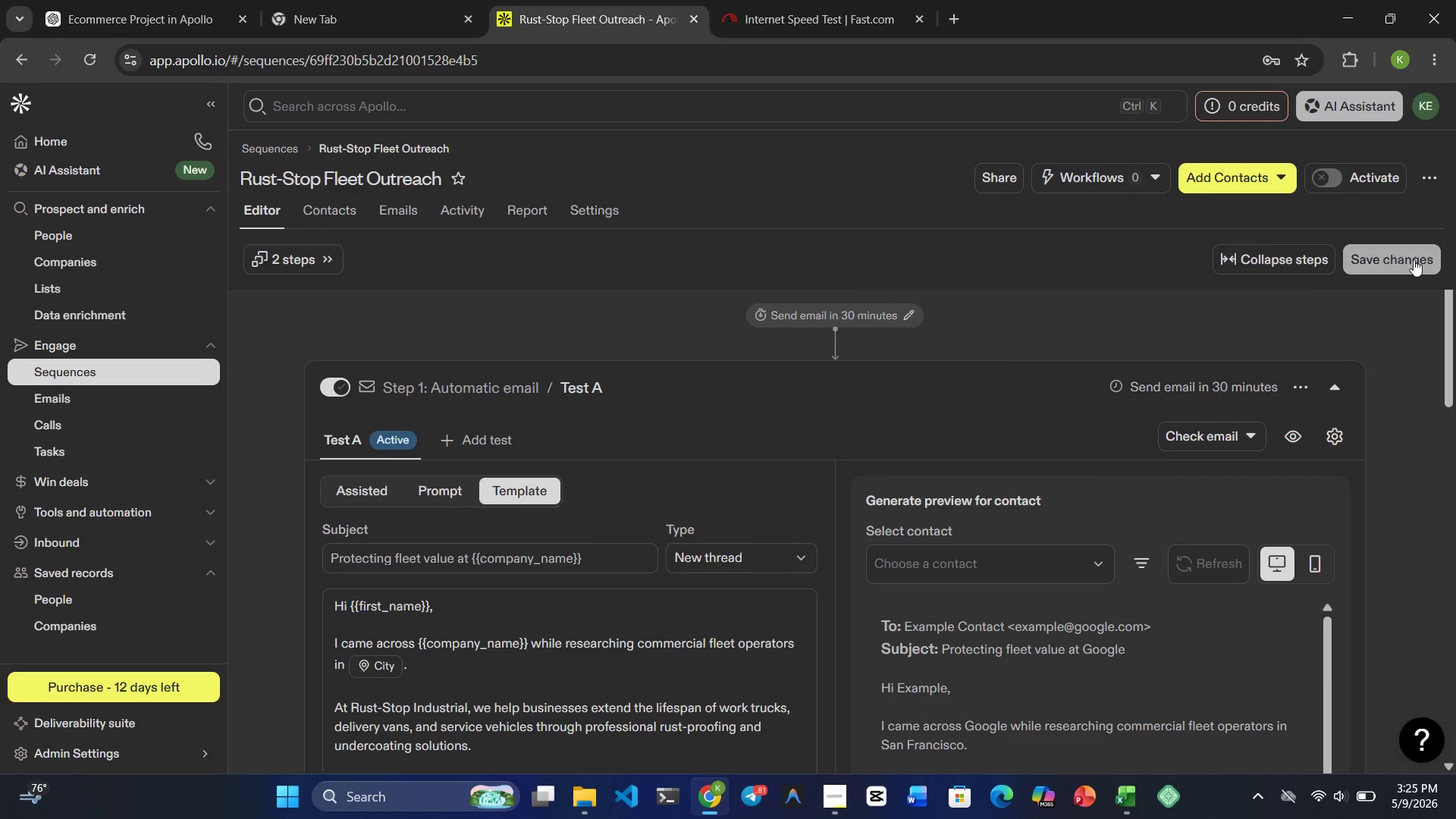 
left_click([1415, 255])
 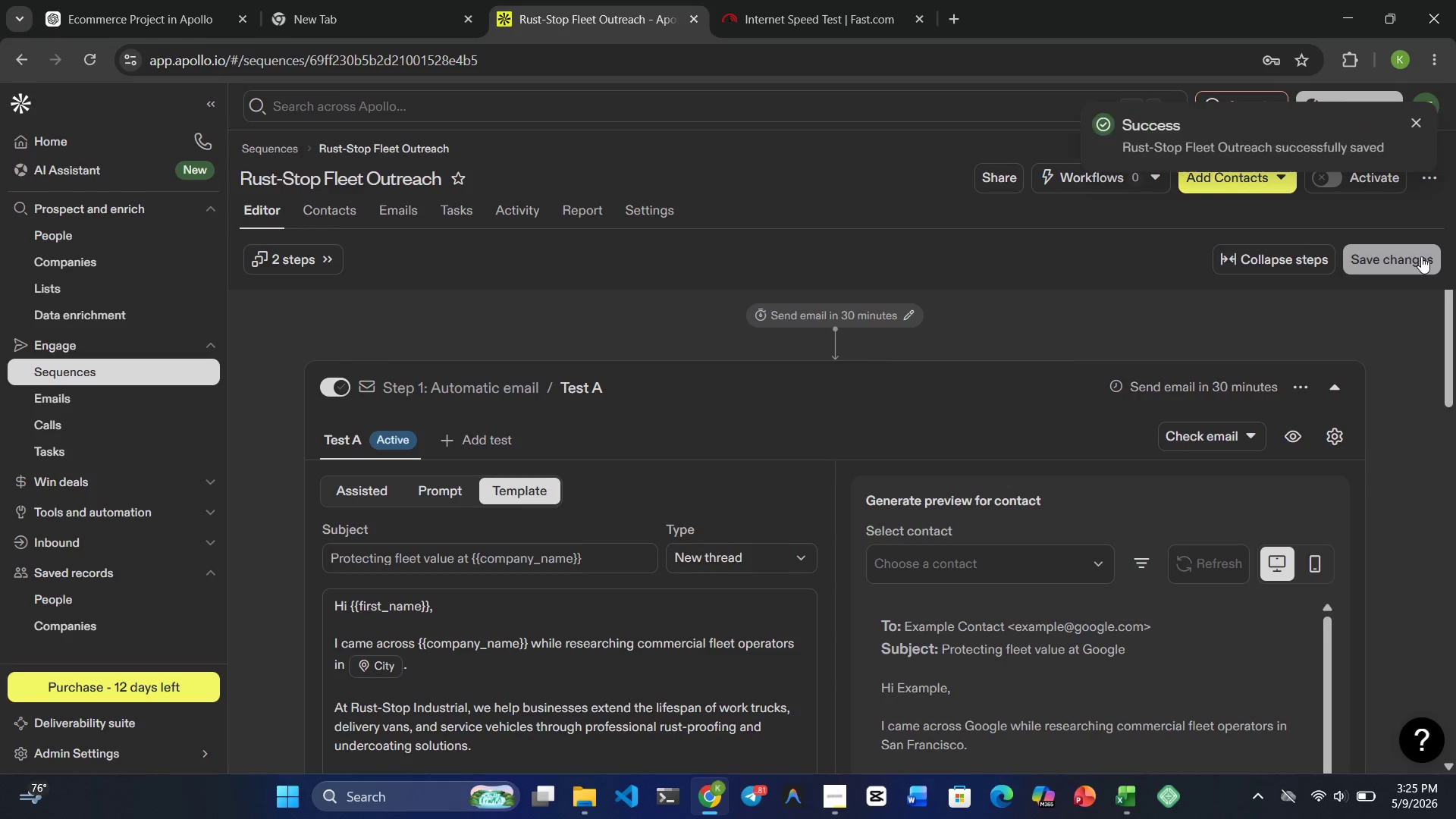 
wait(7.25)
 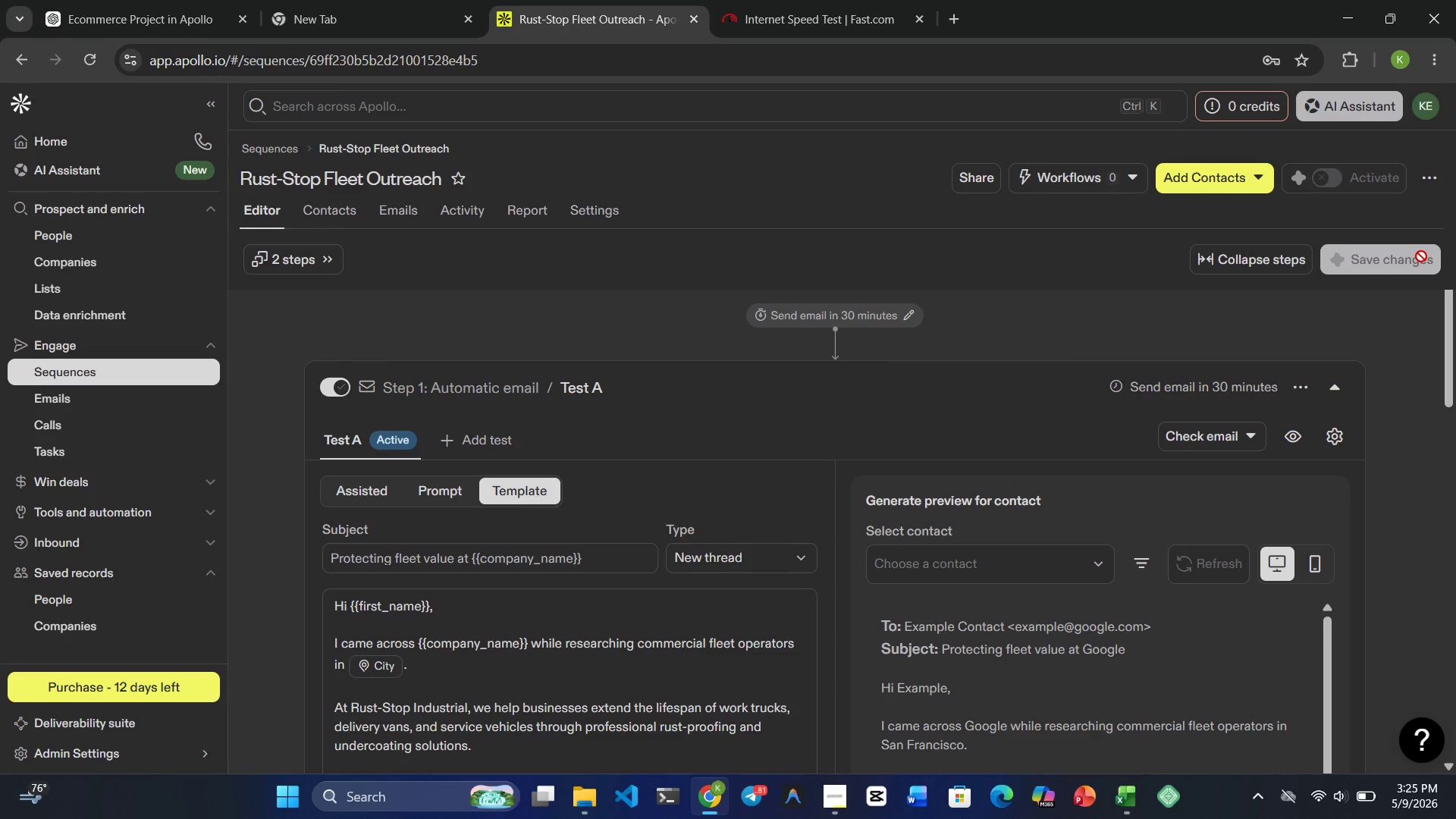 
left_click([1411, 124])
 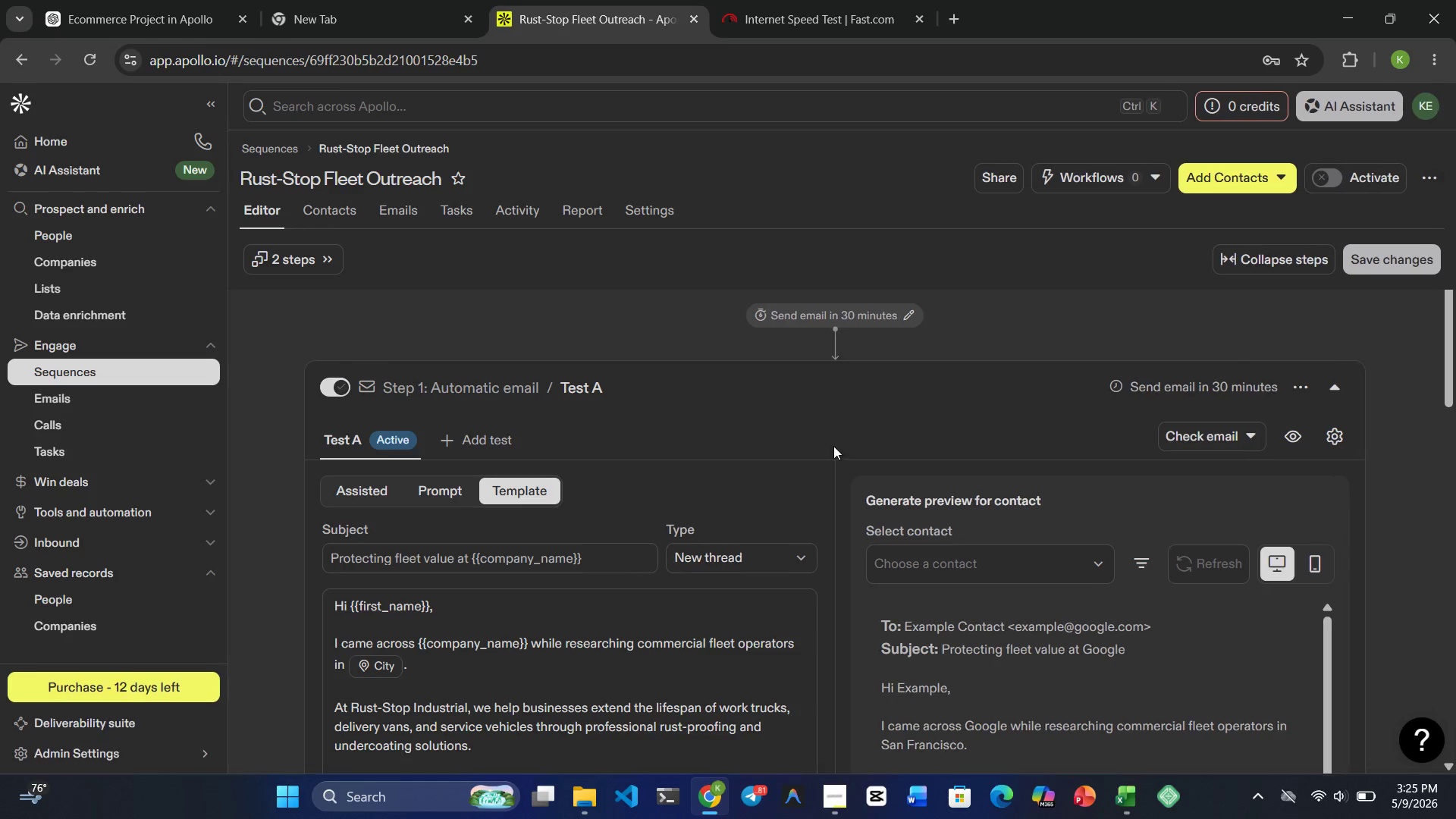 
scroll: coordinate [726, 507], scroll_direction: down, amount: 11.0
 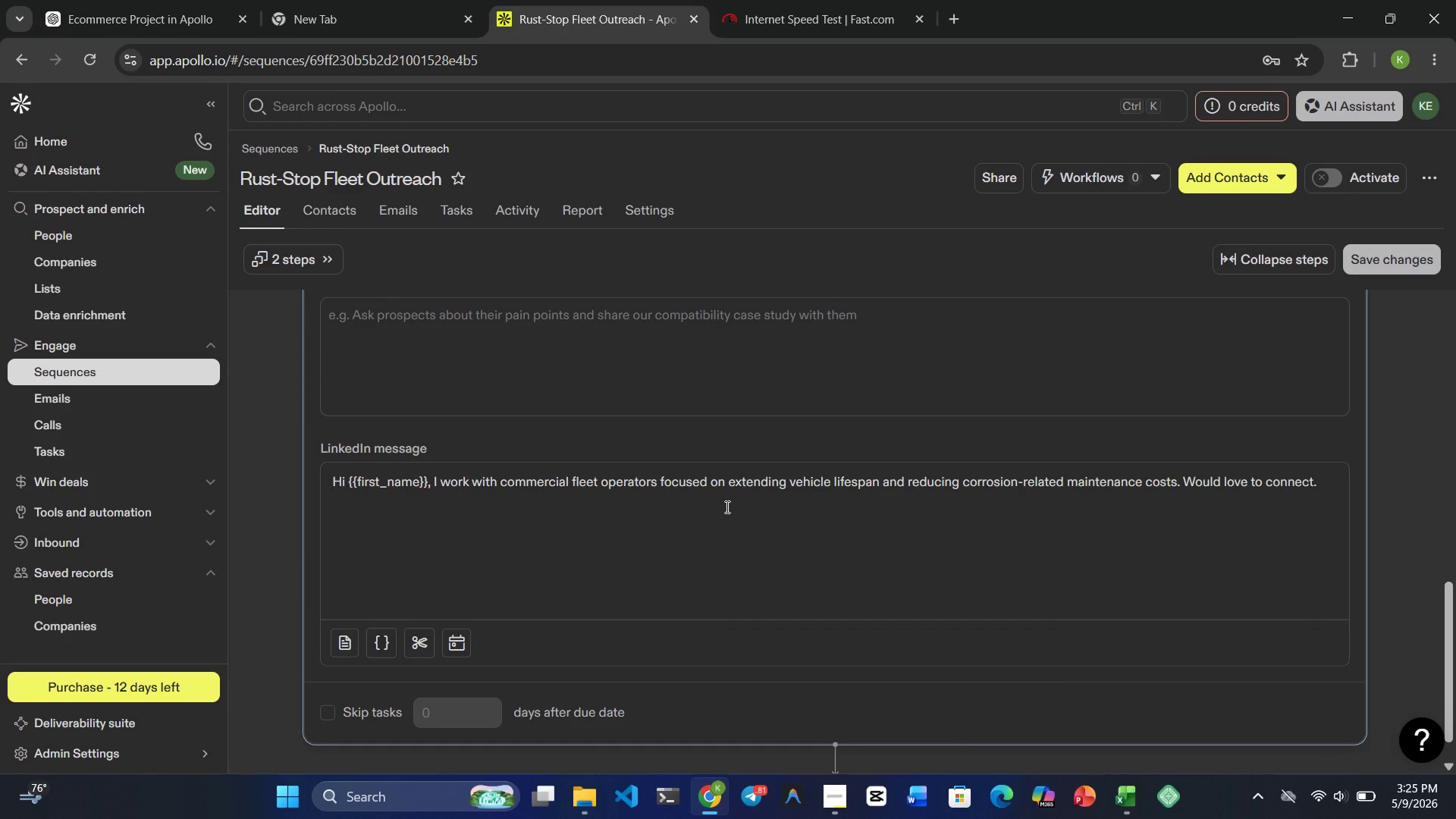 
wait(6.0)
 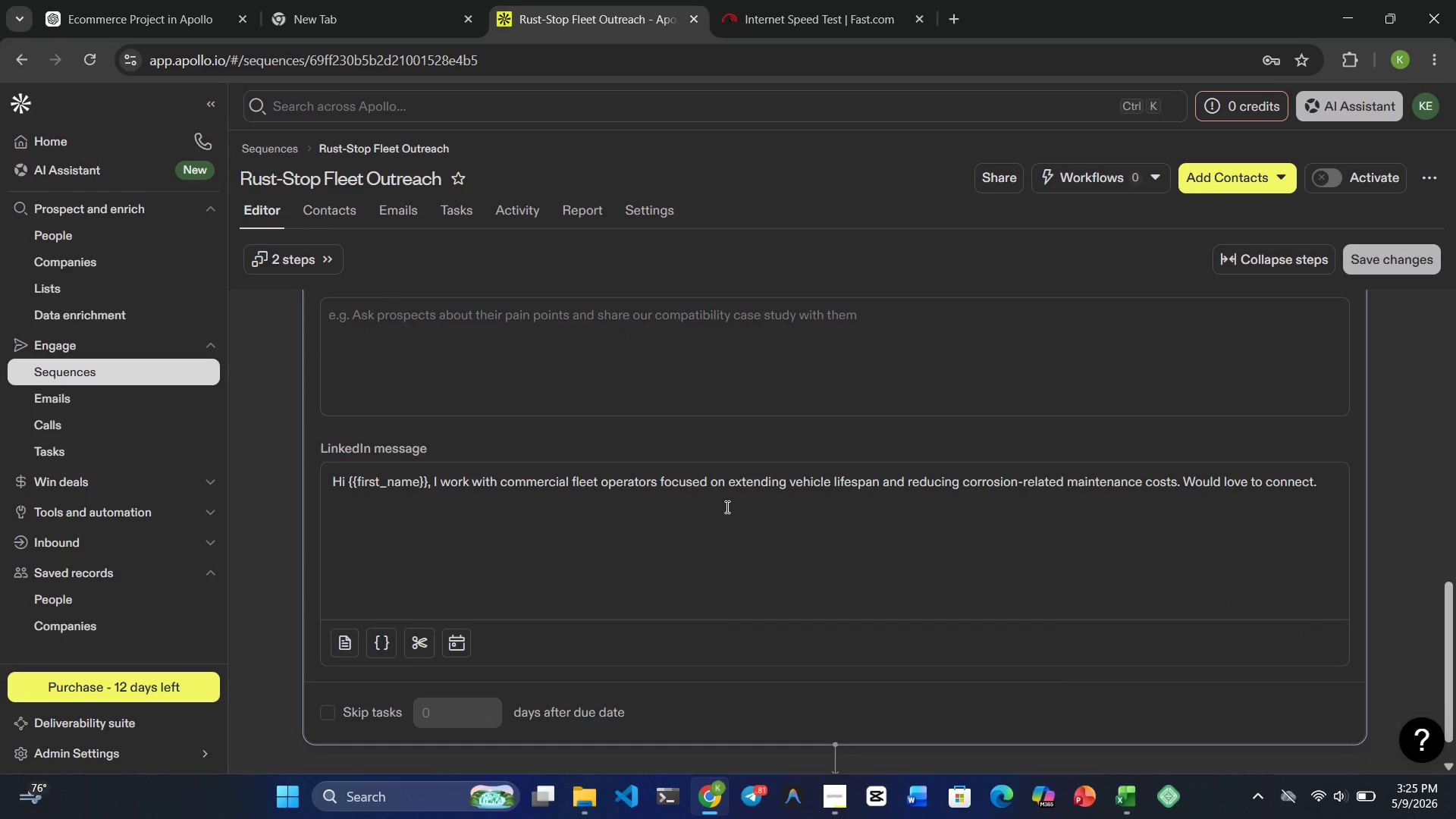 
scroll: coordinate [730, 511], scroll_direction: none, amount: 0.0
 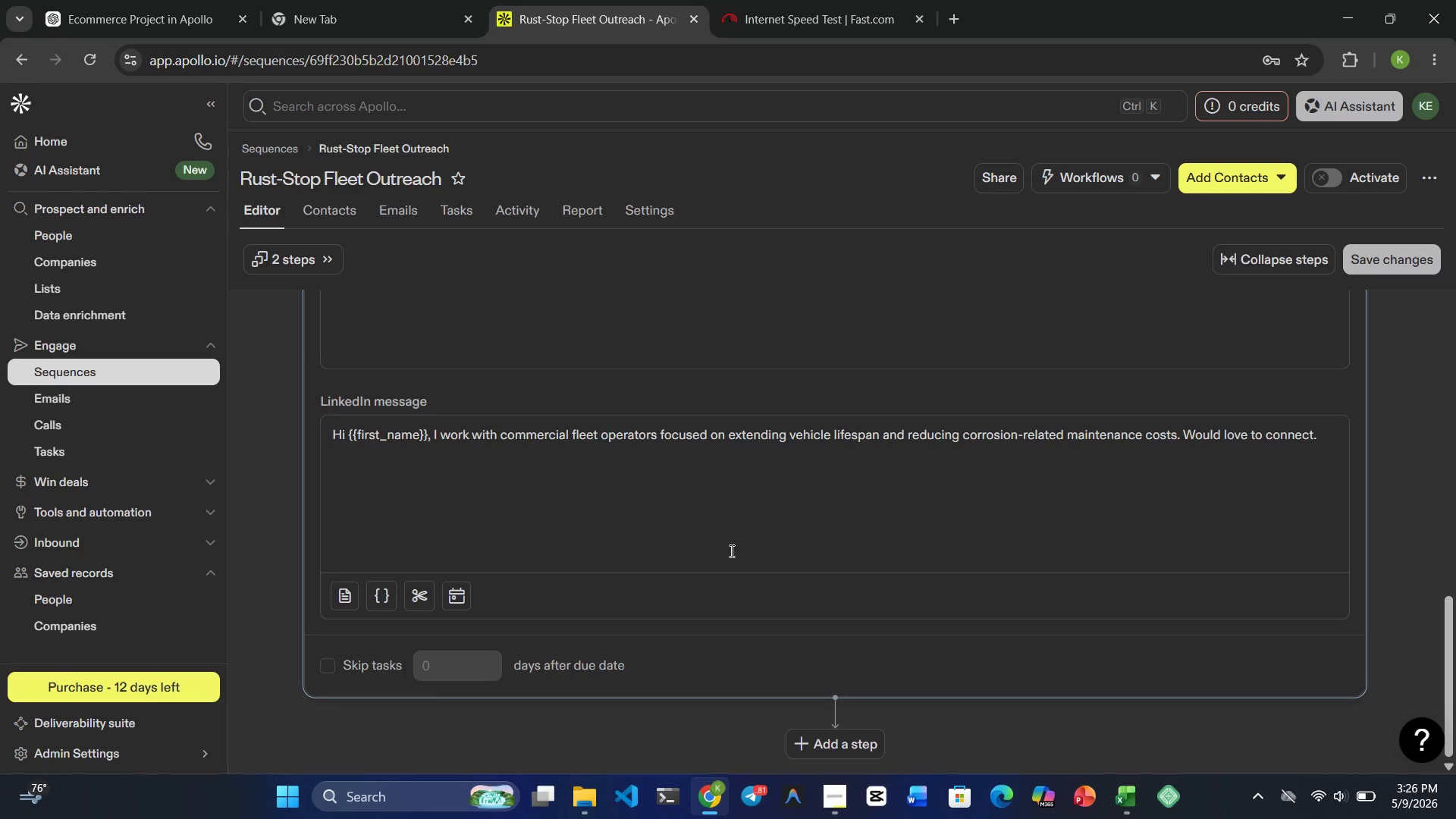 
wait(60.21)
 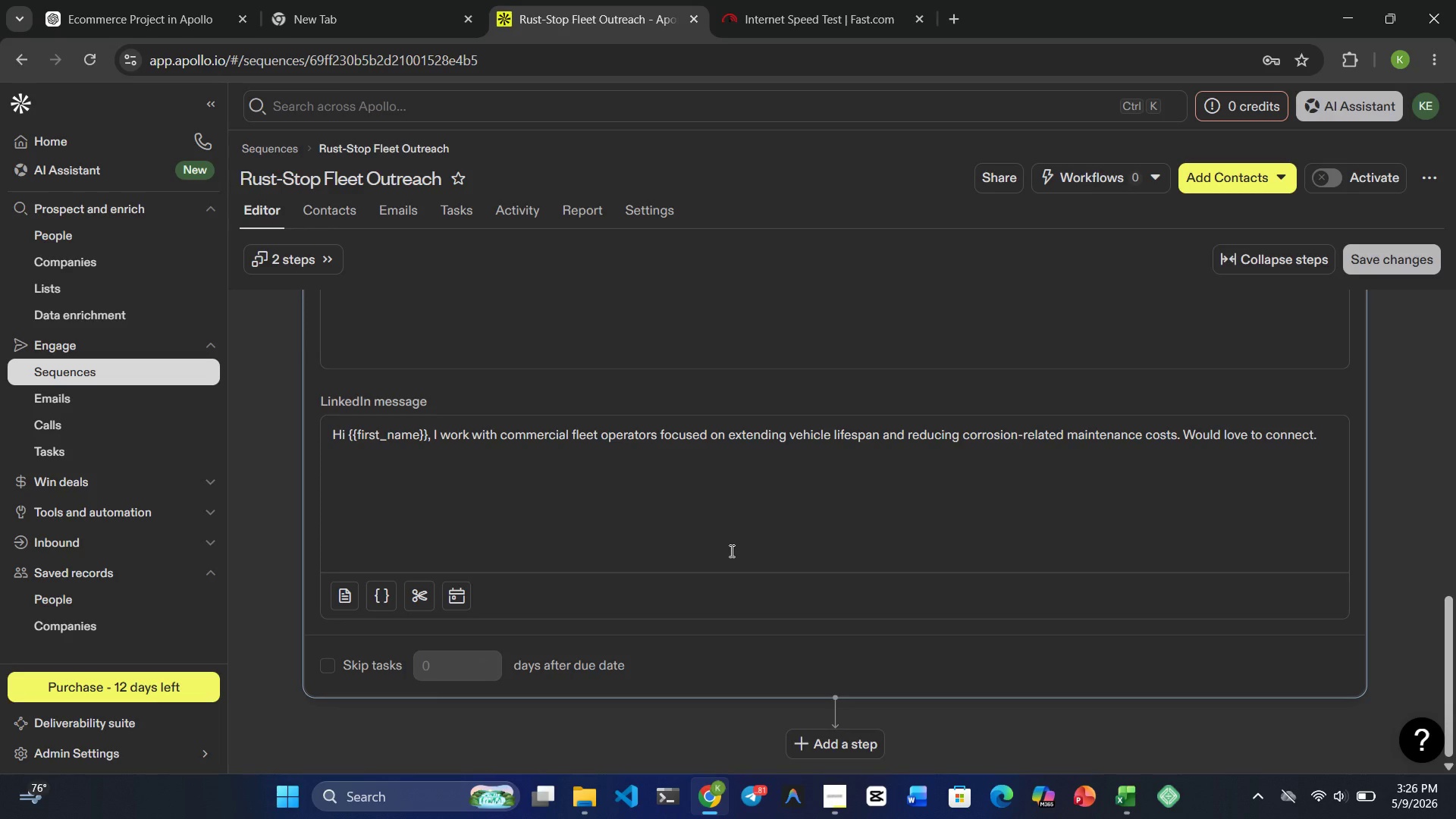 
scroll: coordinate [816, 479], scroll_direction: up, amount: 16.0
 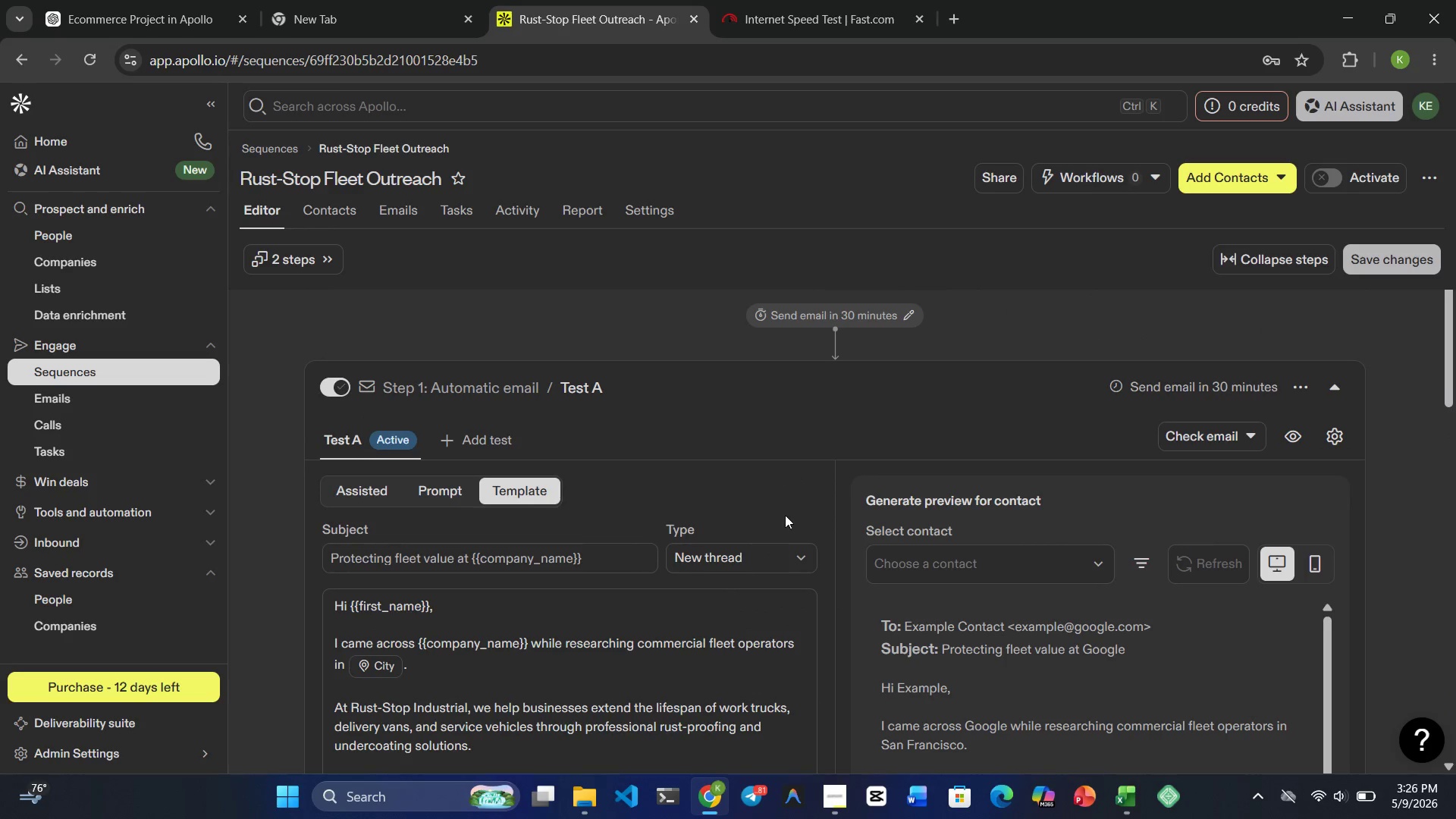 
scroll: coordinate [786, 526], scroll_direction: down, amount: 20.0
 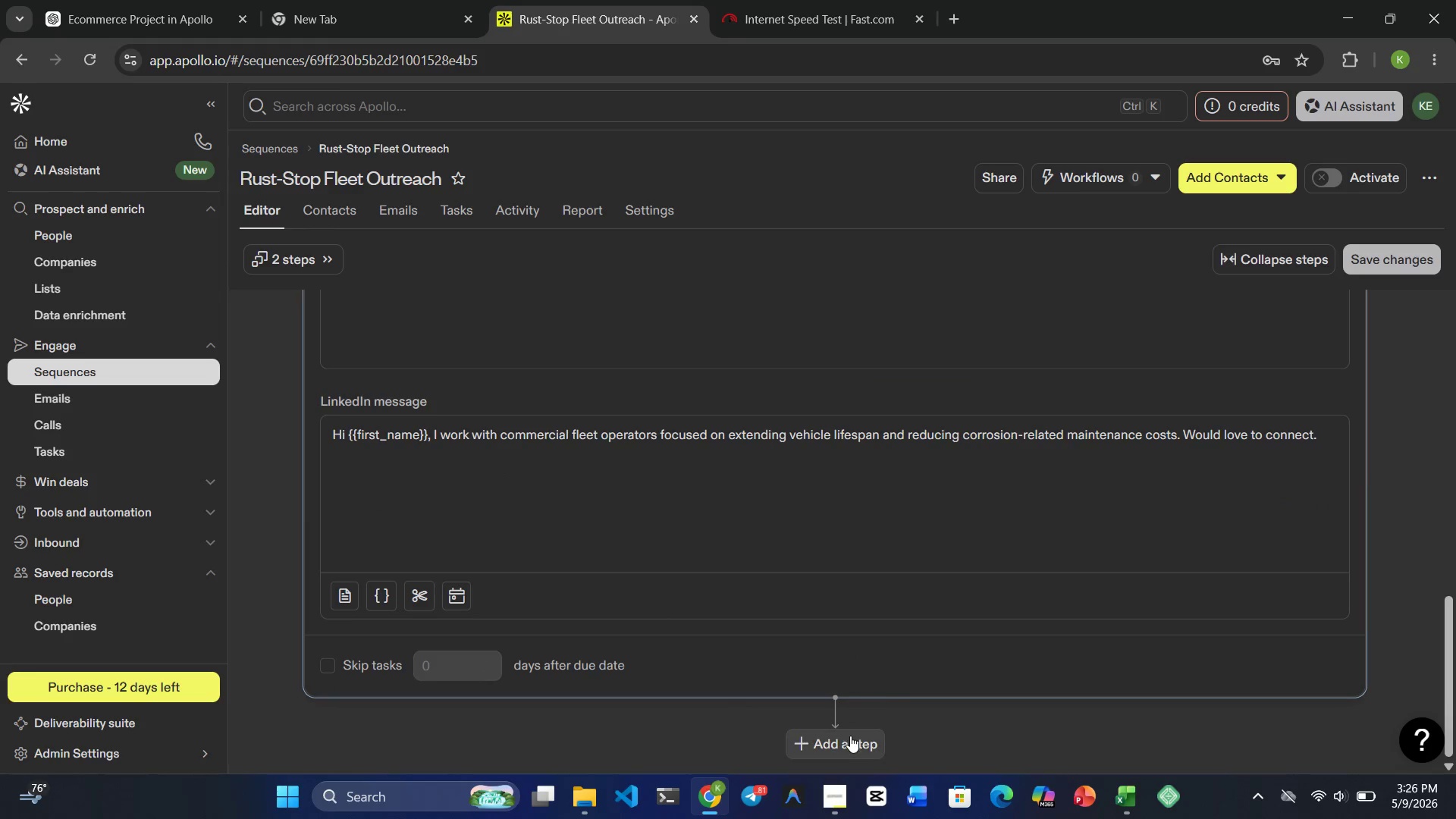 
left_click([850, 738])
 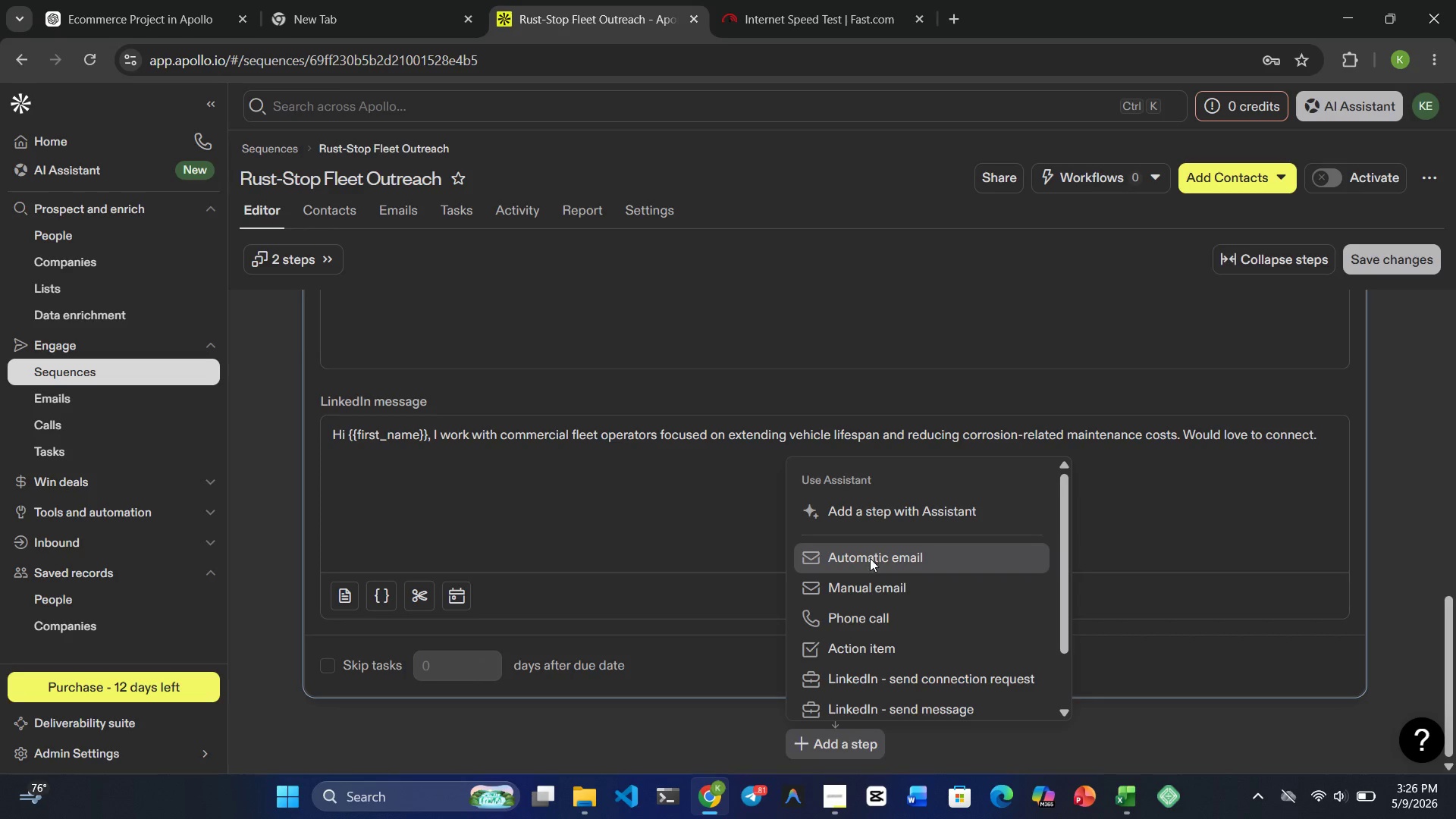 
wait(6.42)
 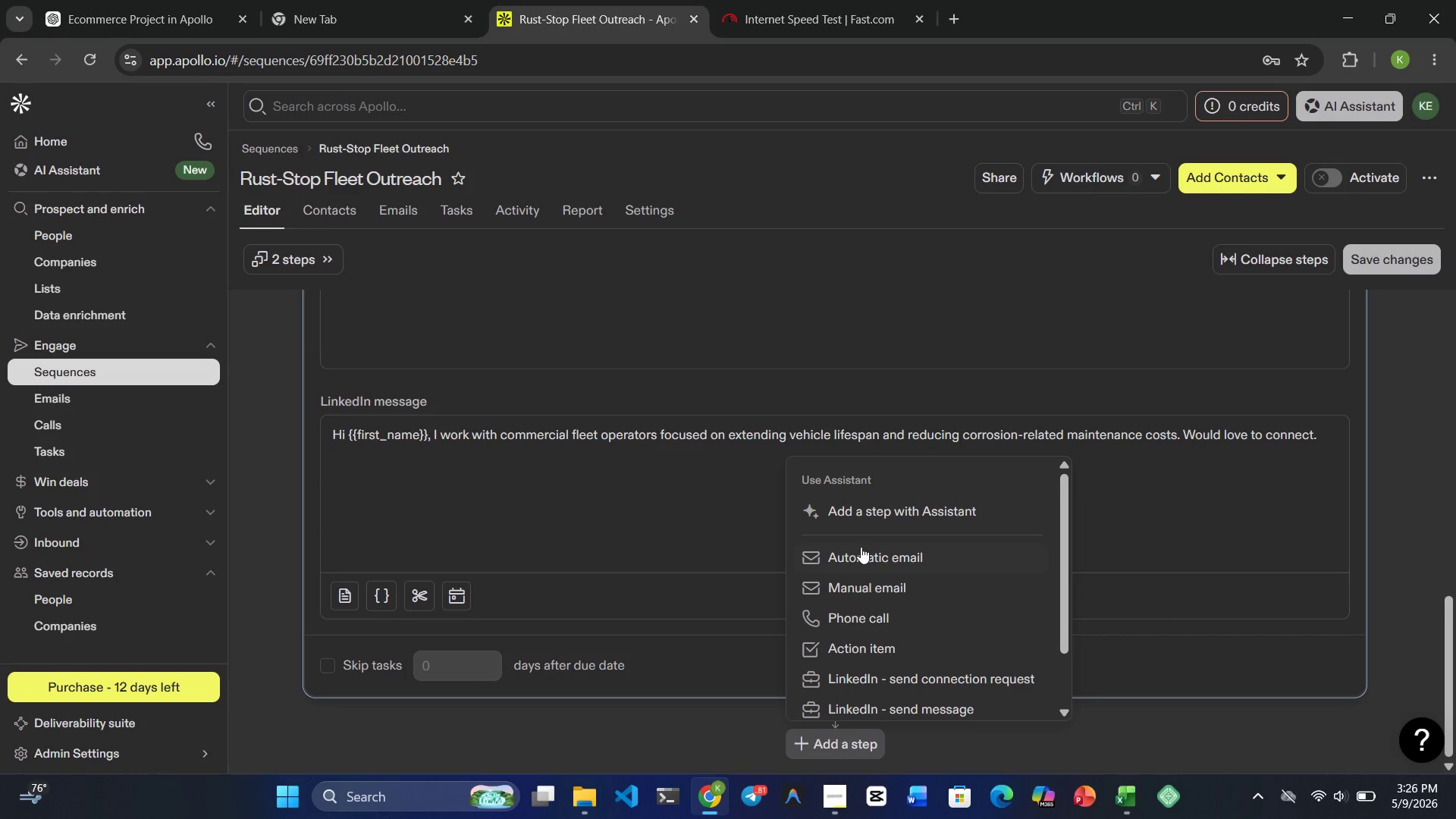 
scroll: coordinate [516, 373], scroll_direction: up, amount: 3.0
 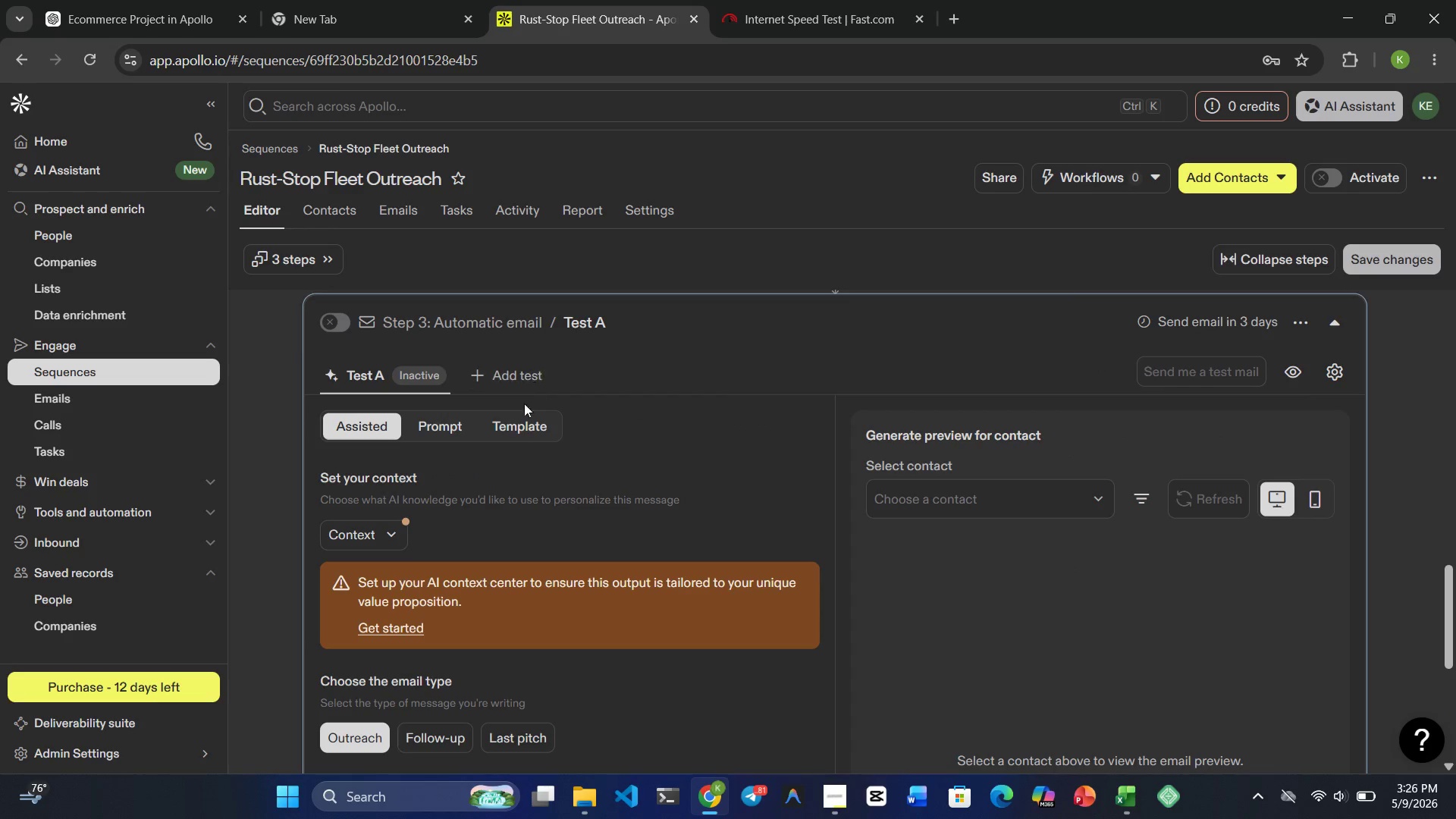 
left_click([522, 416])
 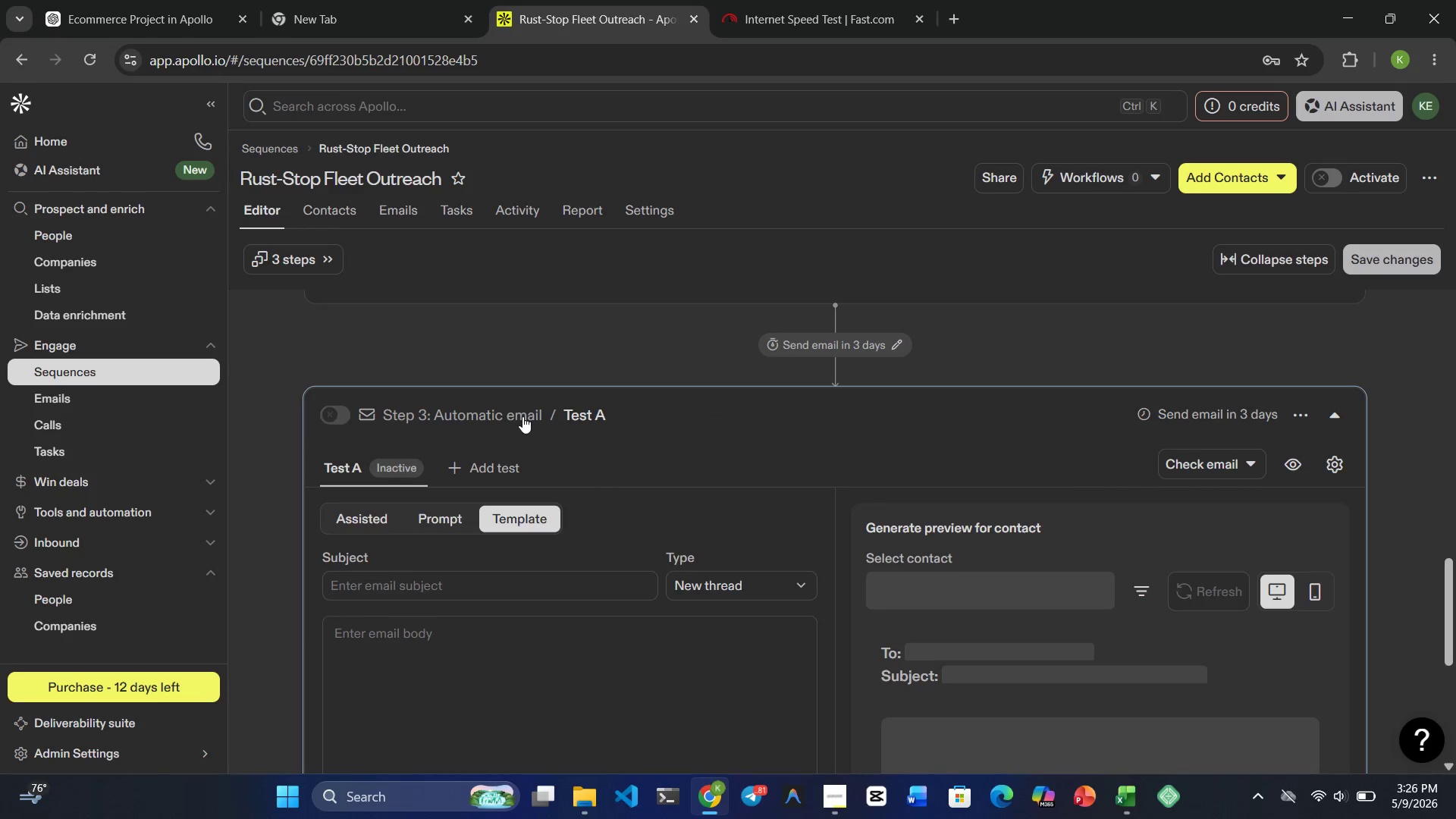 
scroll: coordinate [523, 416], scroll_direction: down, amount: 1.0
 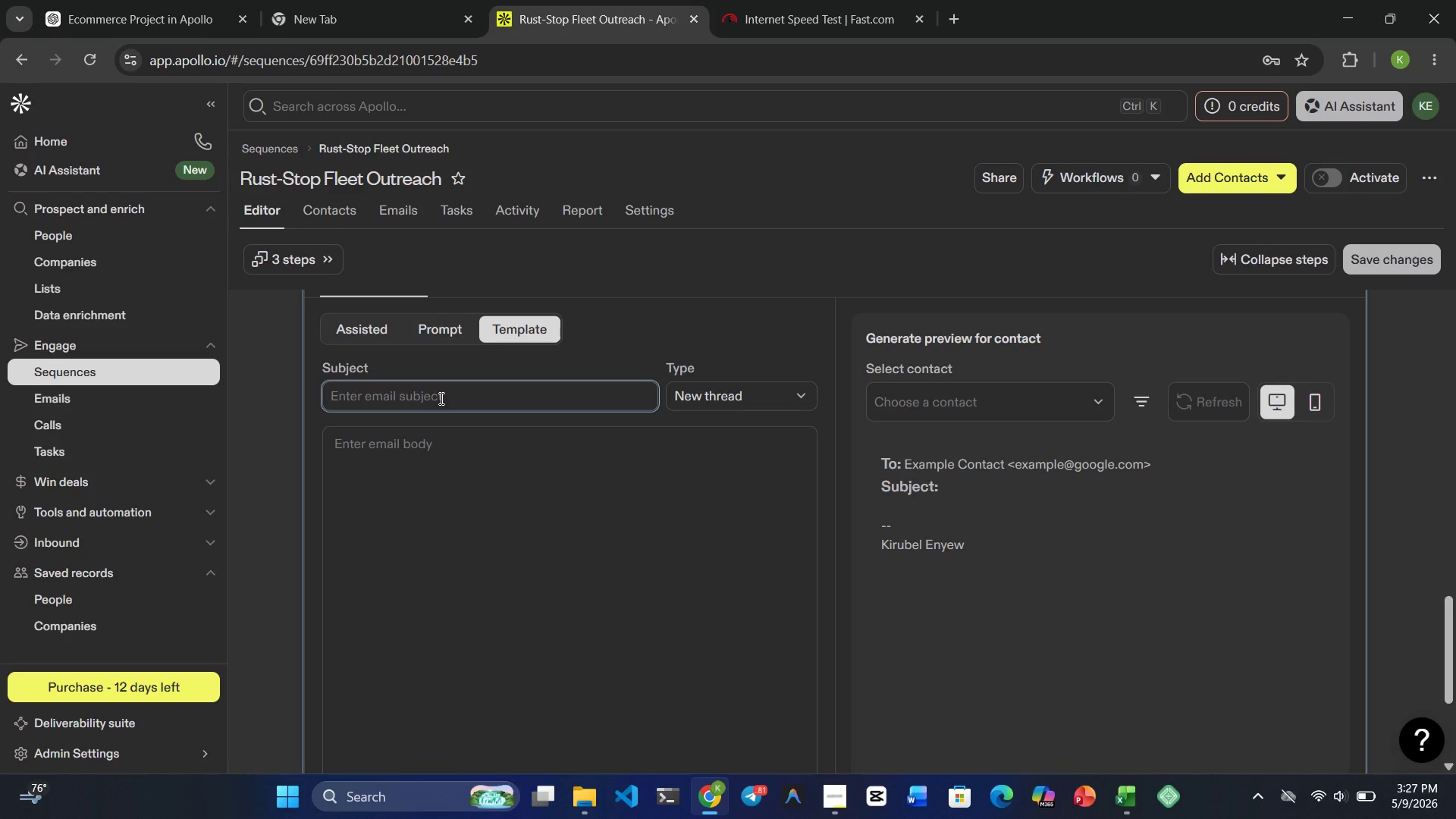 
wait(7.25)
 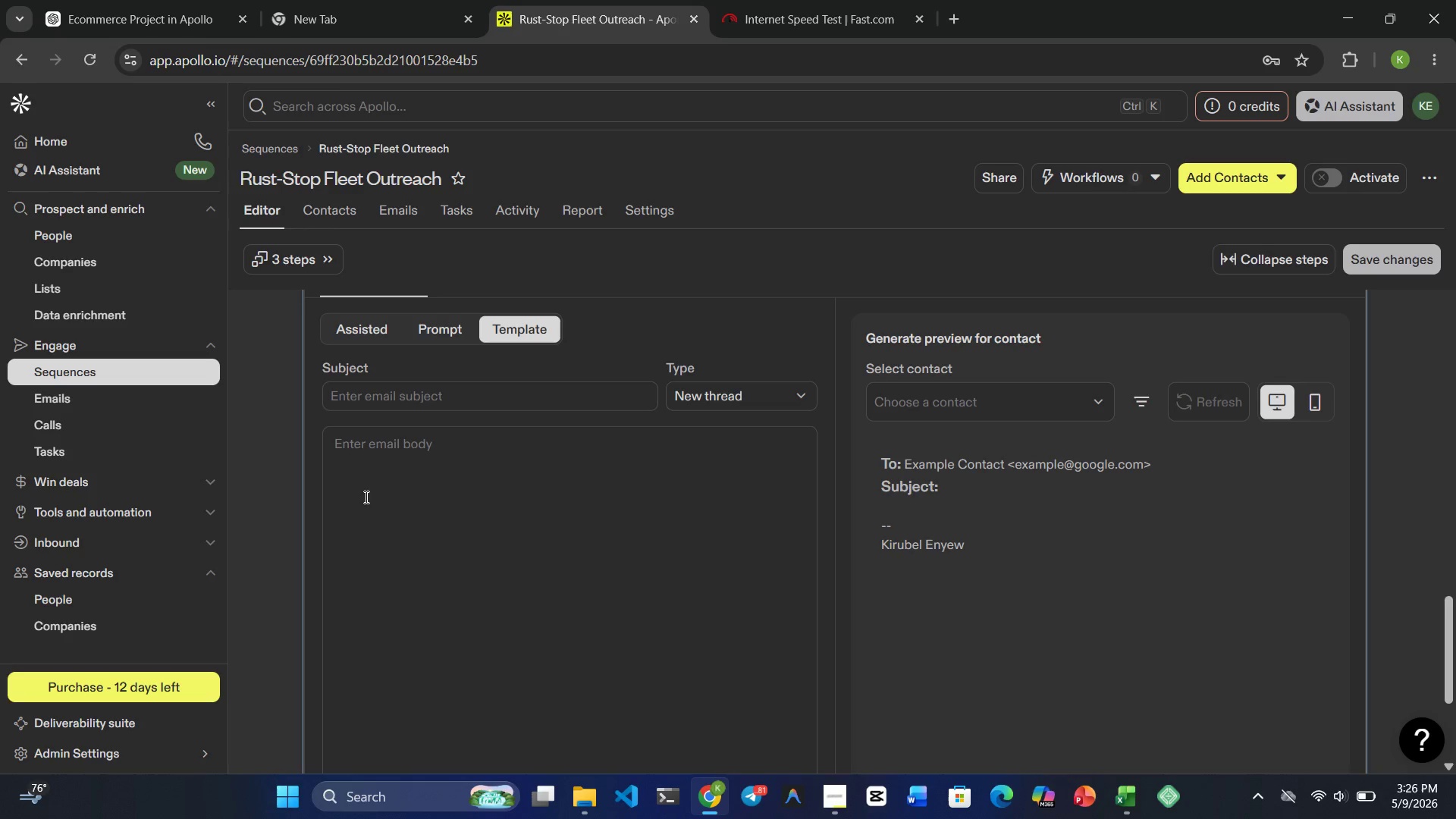 
type(Quick )
 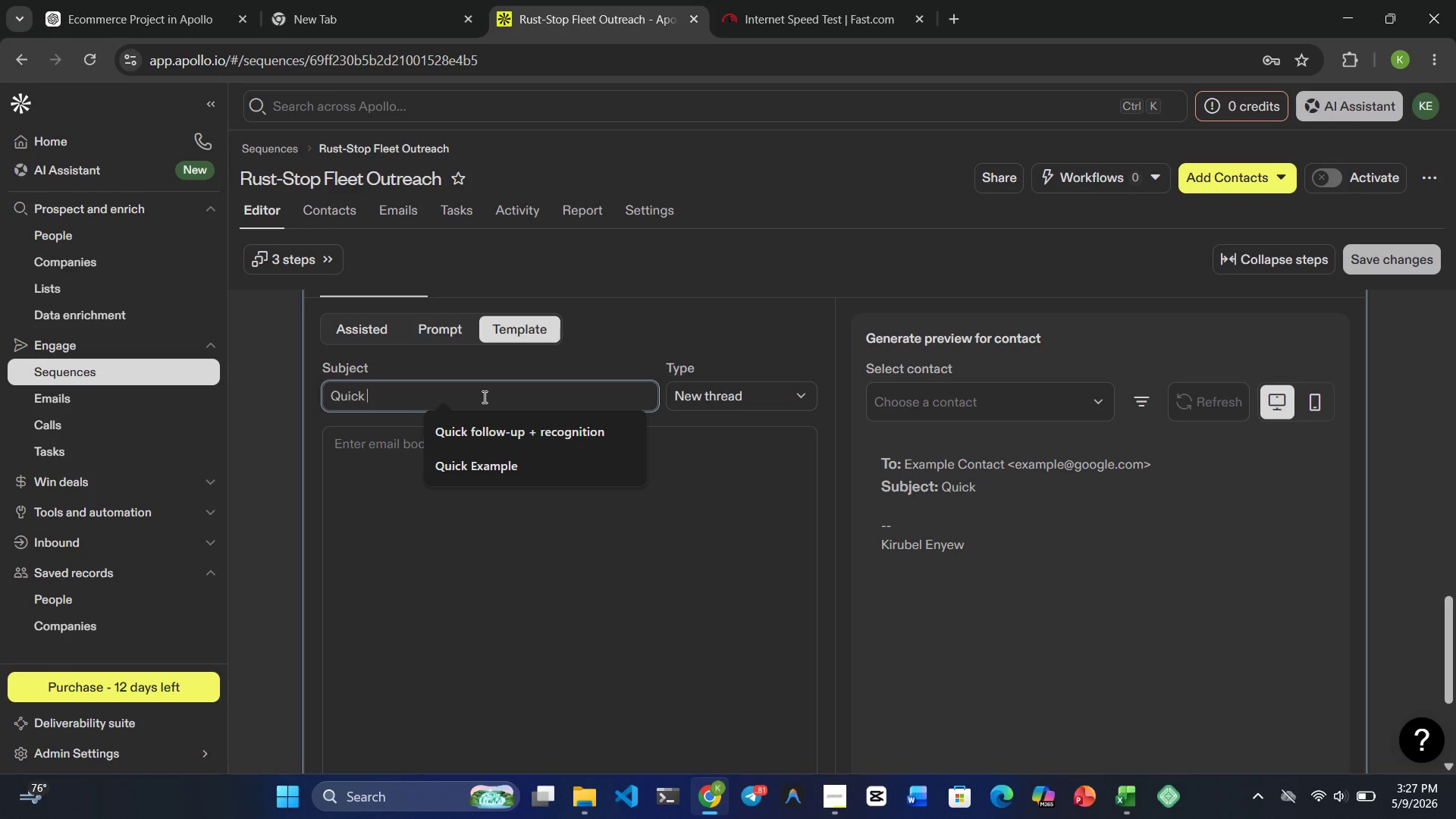 
type(fleet maintenance example from {{}})
 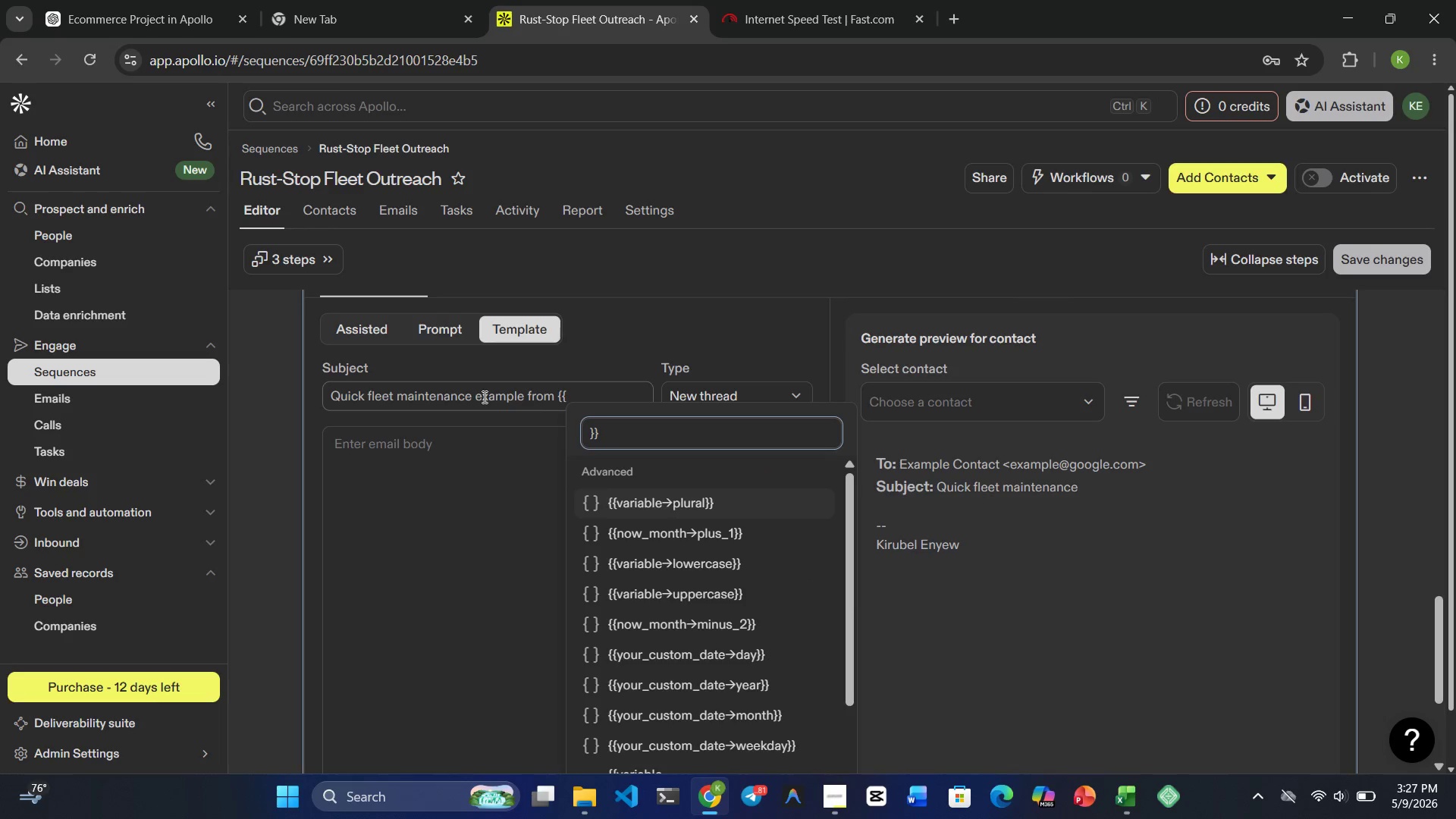 
key(Enter)
 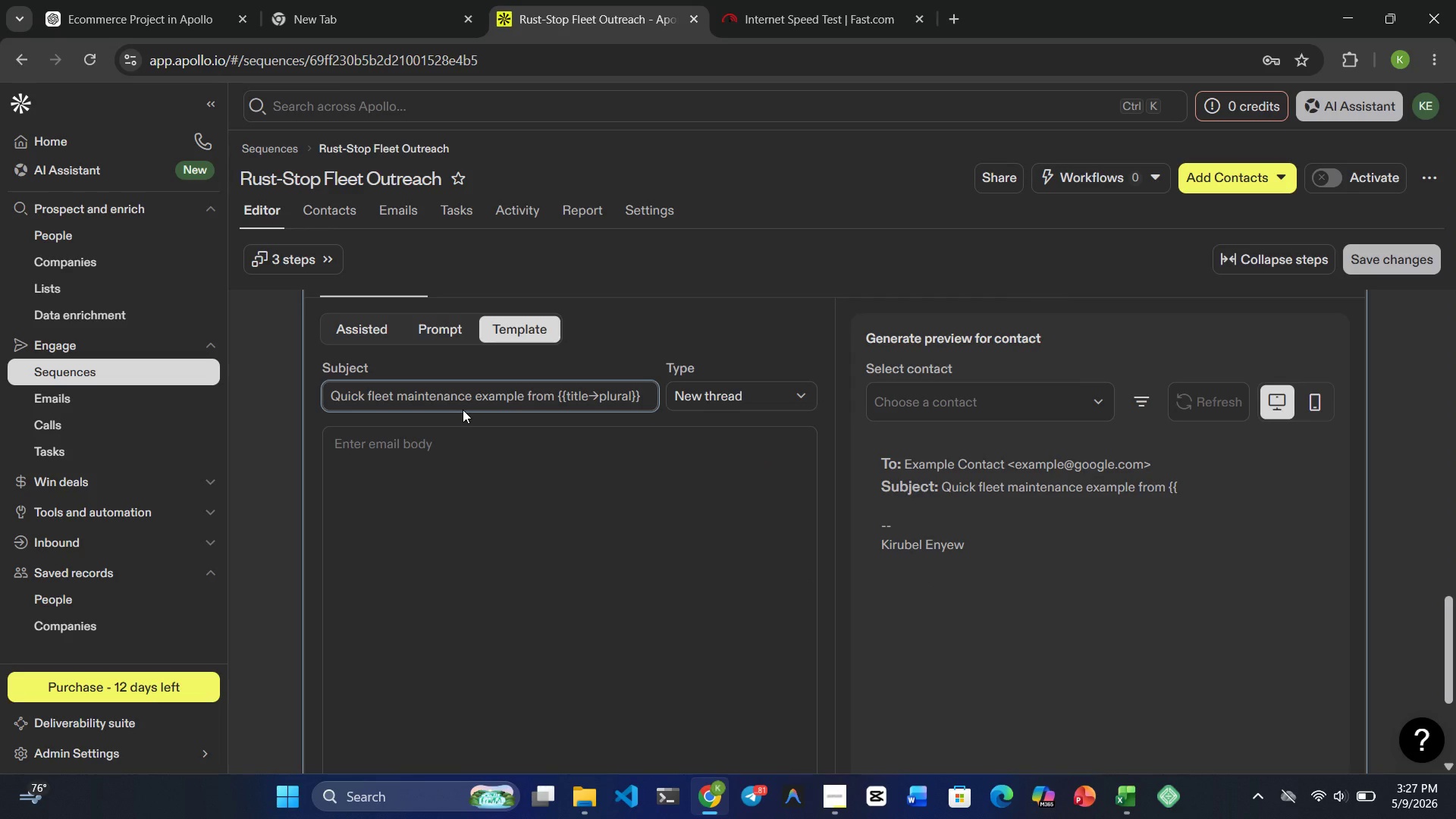 
key(ArrowLeft)
 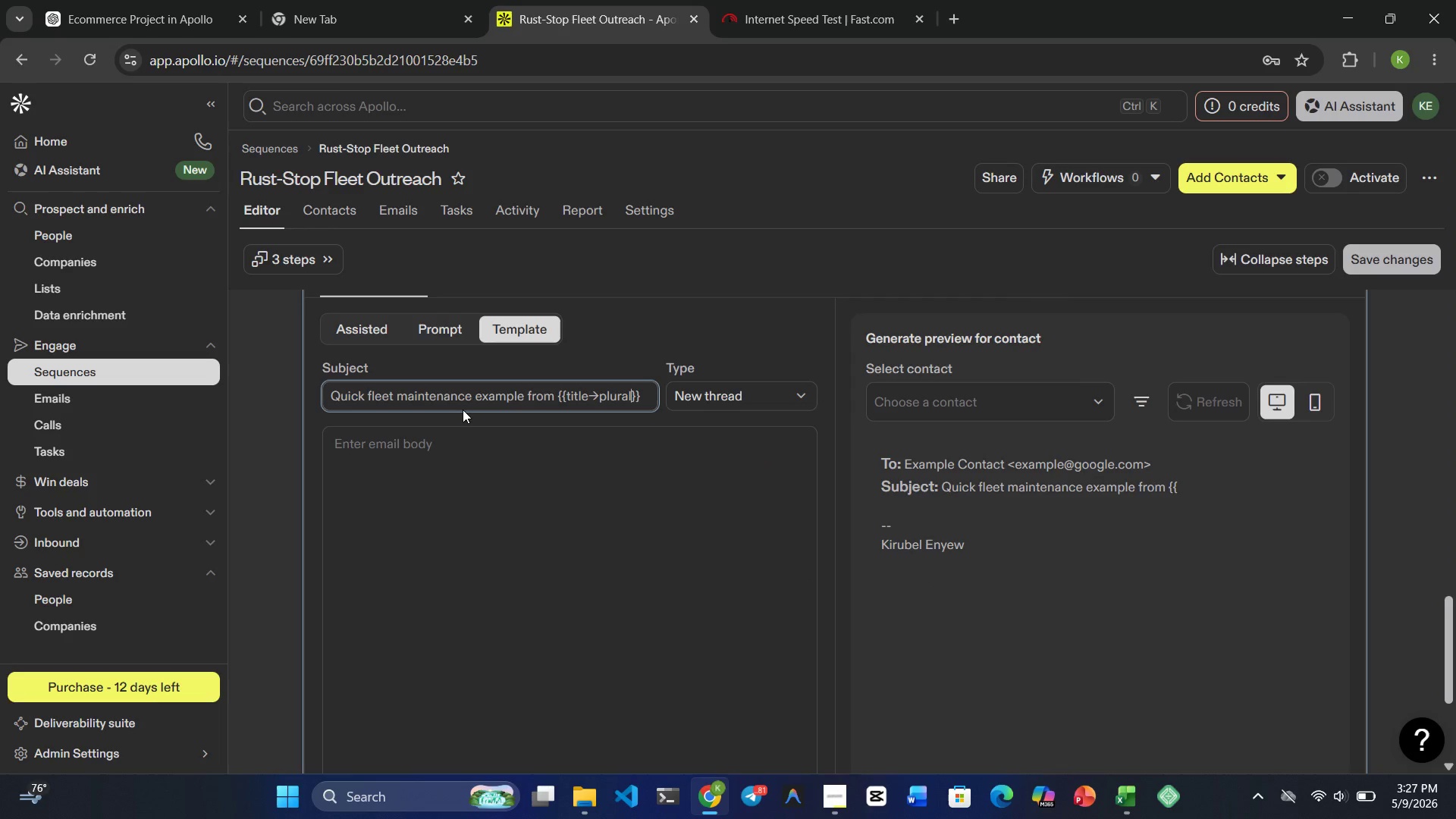 
key(ArrowLeft)
 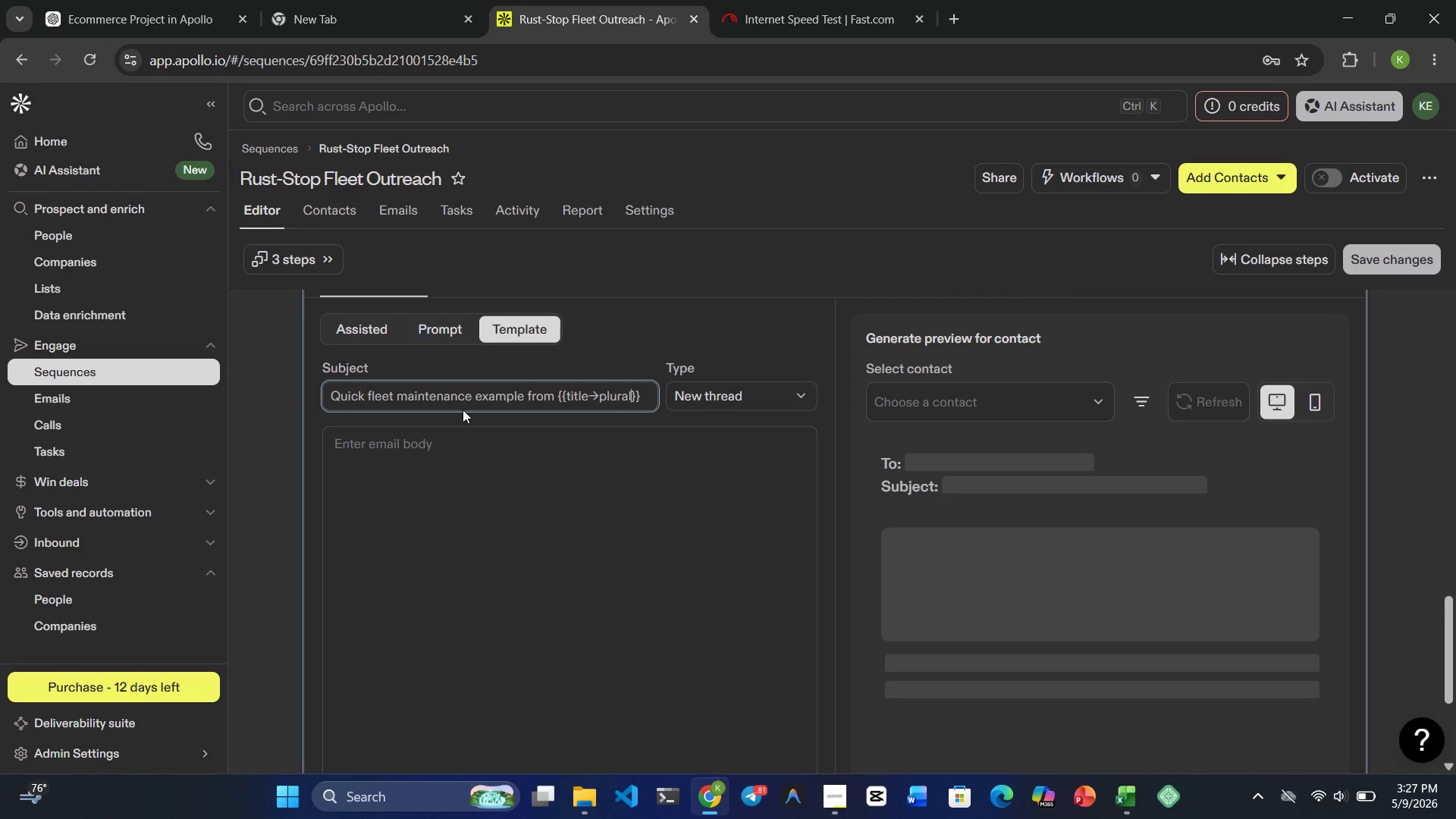 
key(Backspace)
key(Backspace)
key(Backspace)
key(Backspace)
key(Backspace)
type(contact.city)
 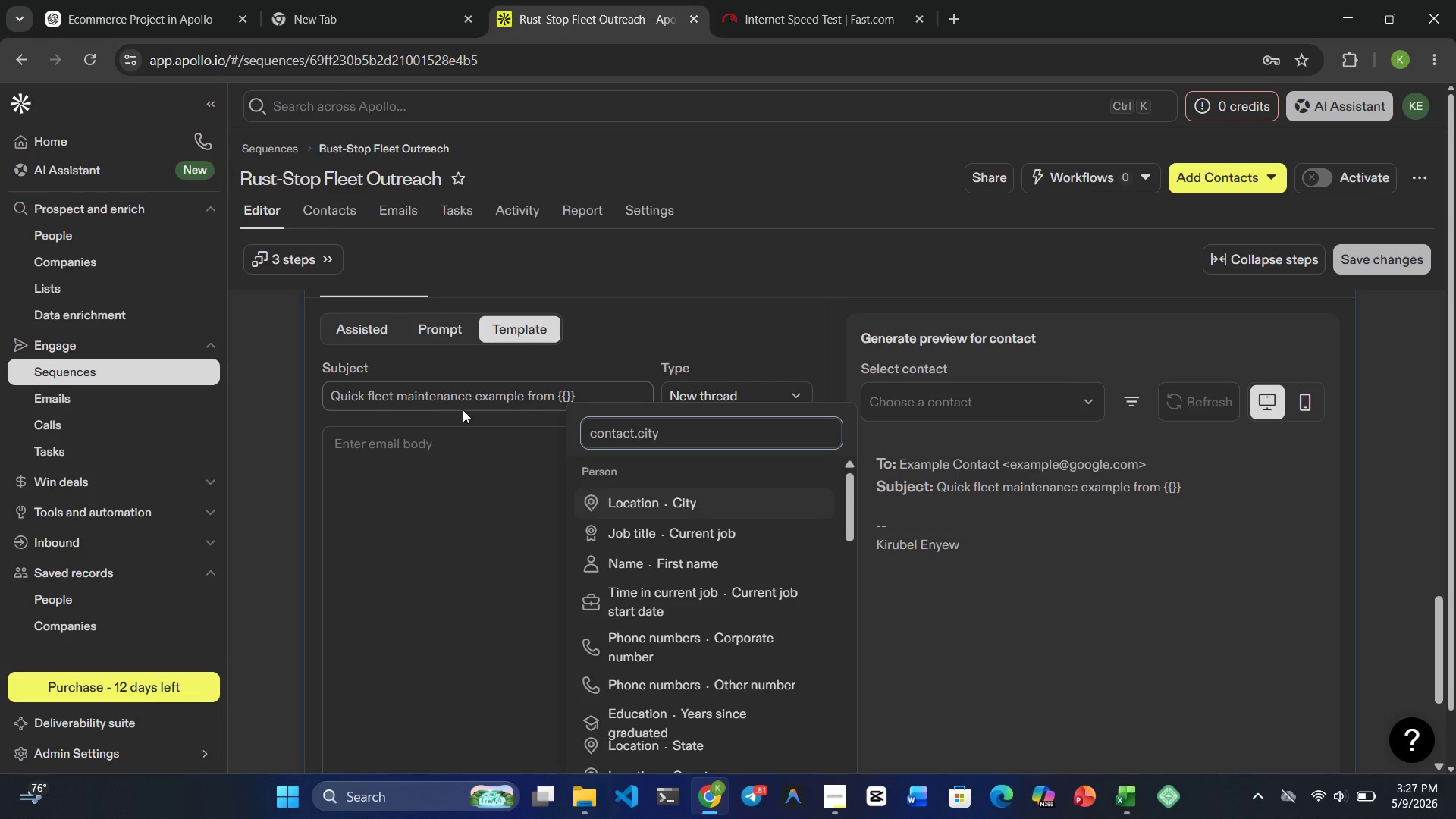 
key(Enter)
 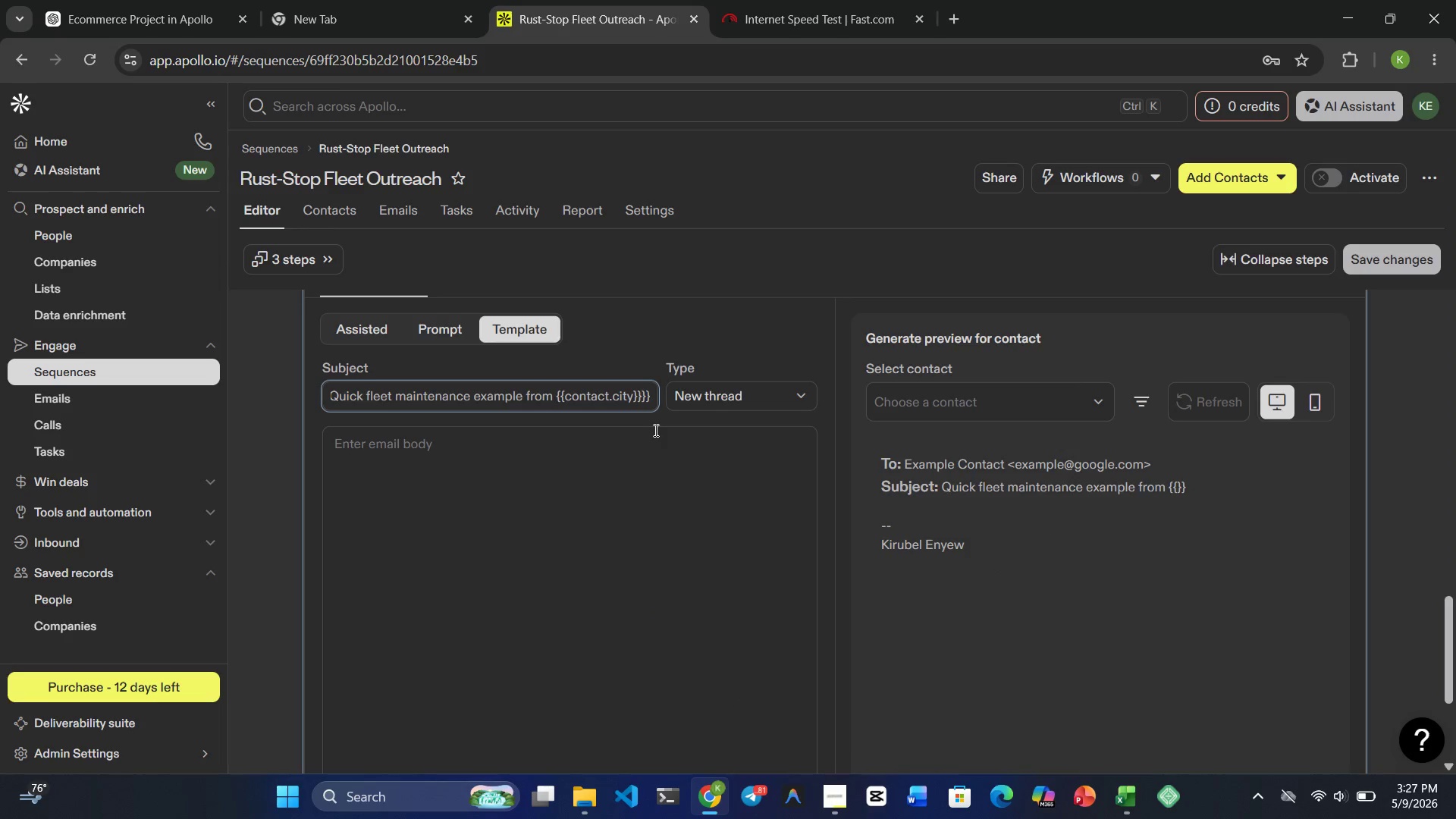 
key(Backspace)
 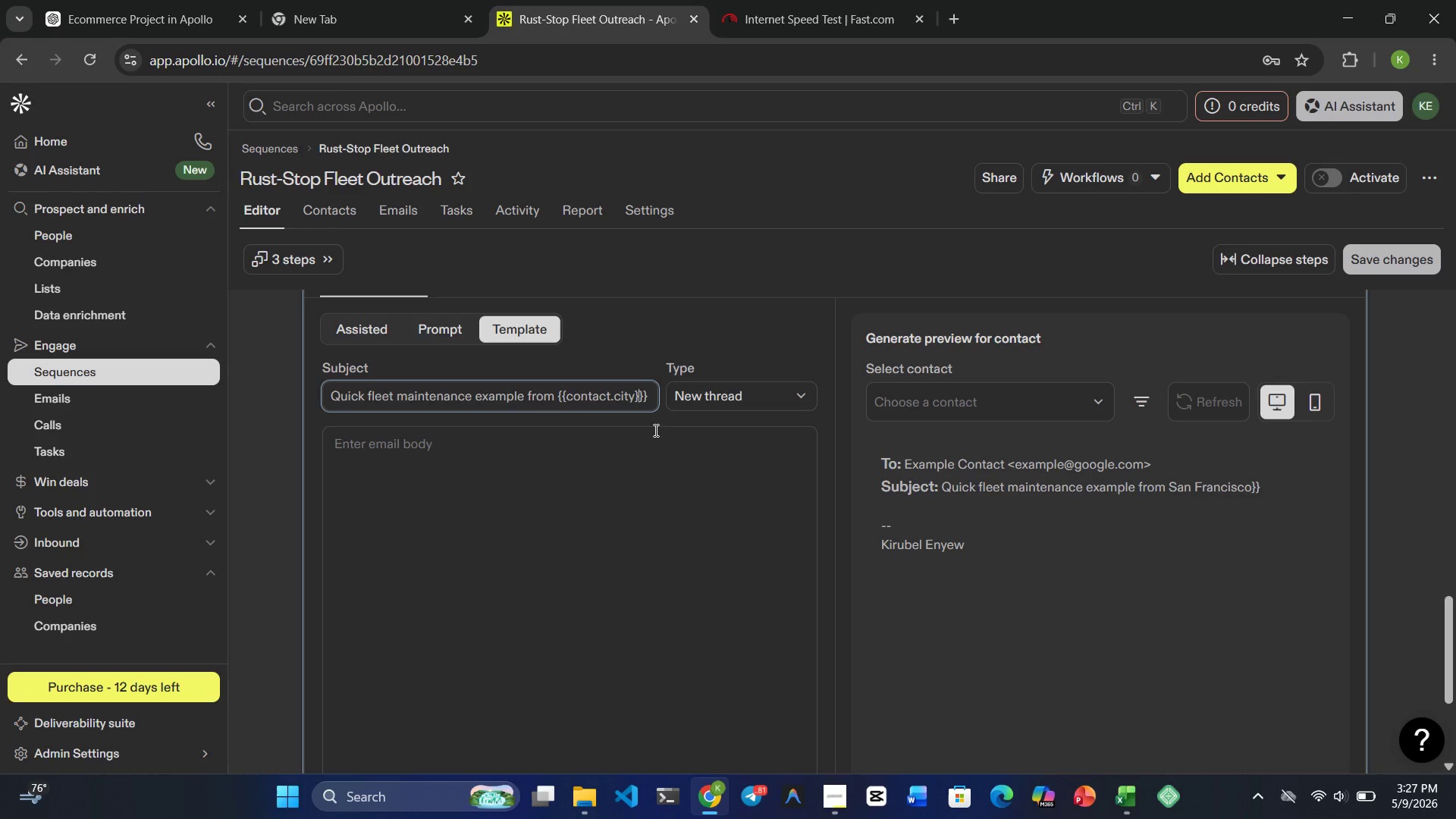 
key(Backspace)
 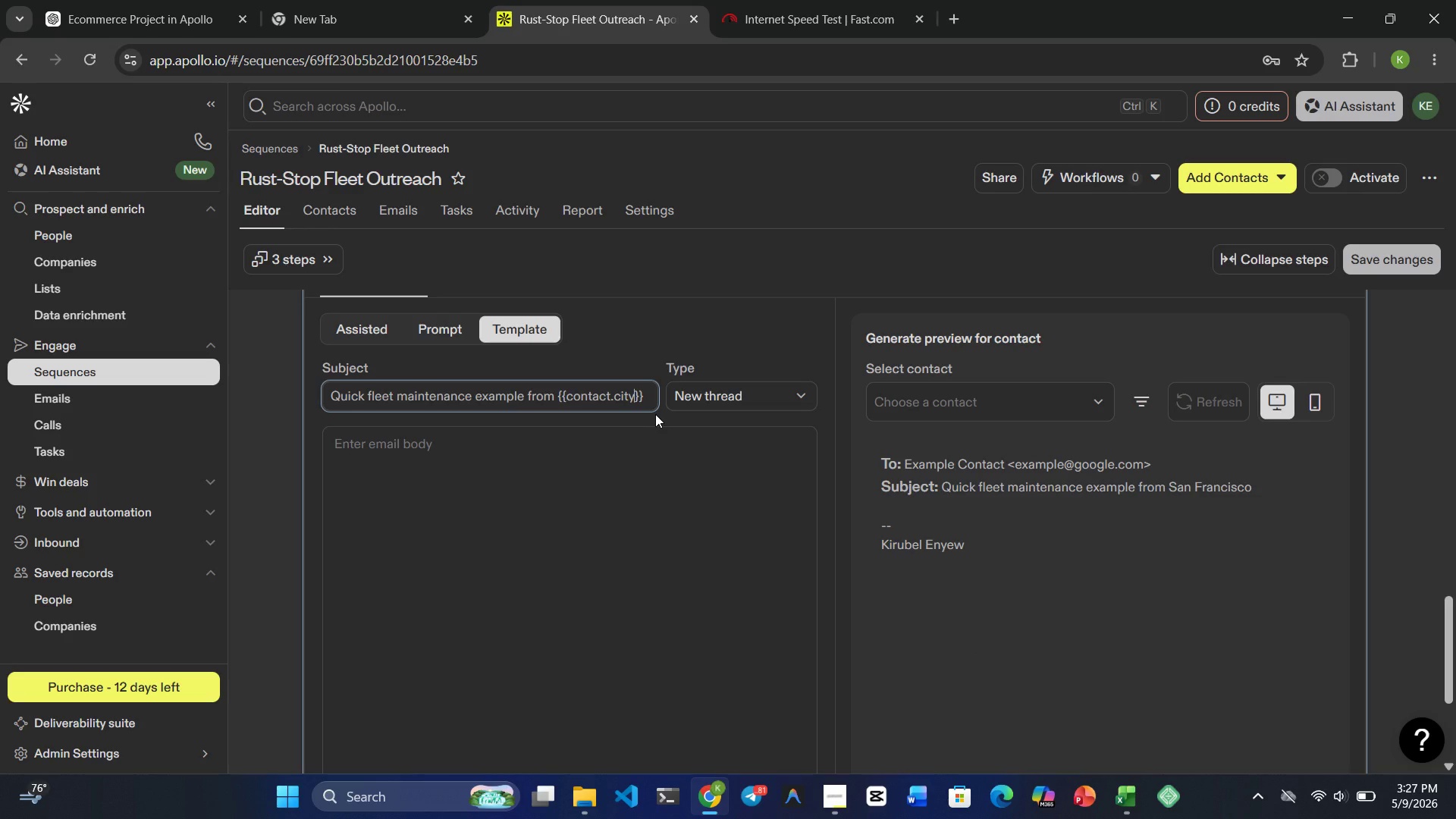 
left_click([650, 397])
 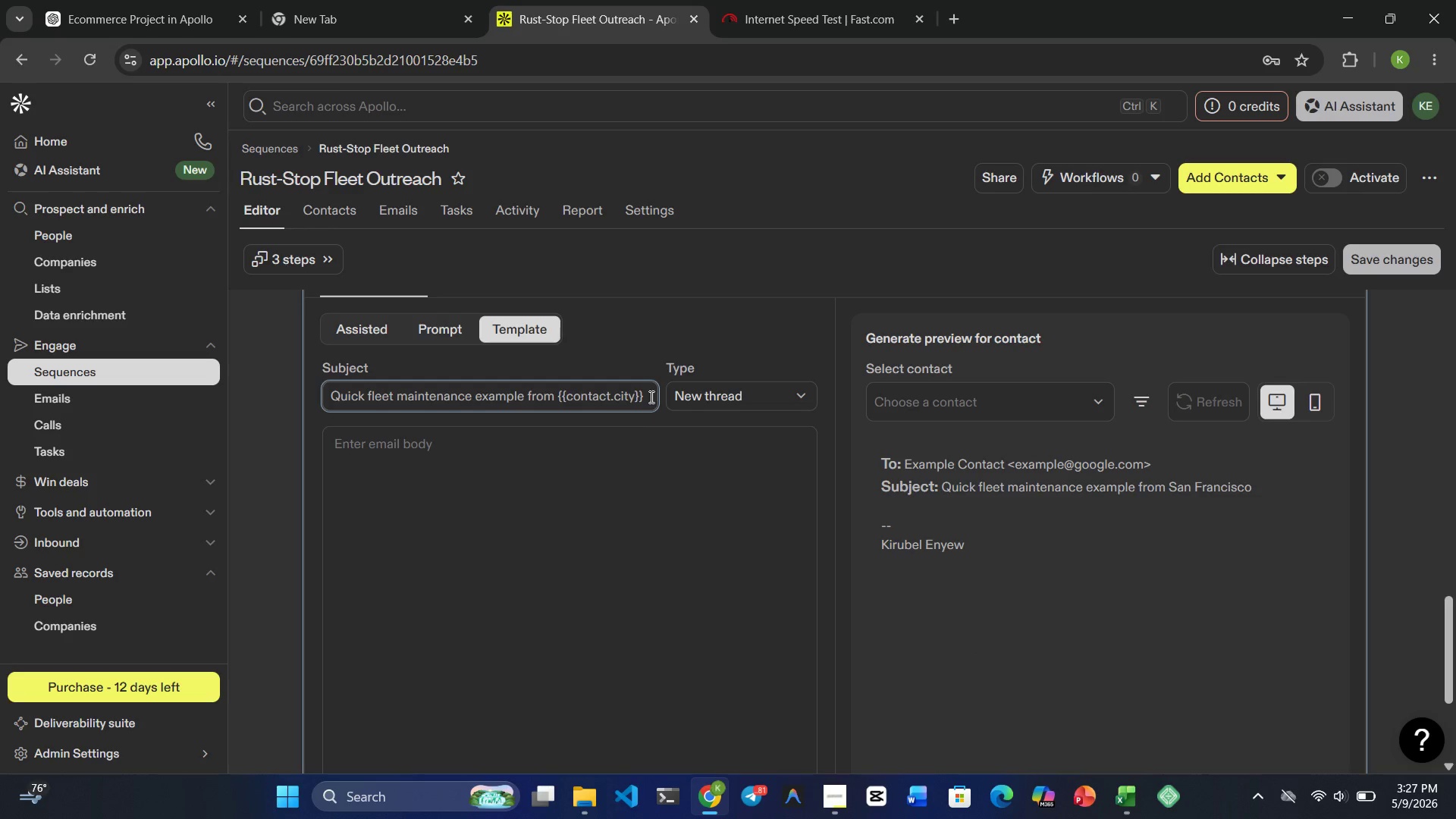 
left_click([513, 470])
 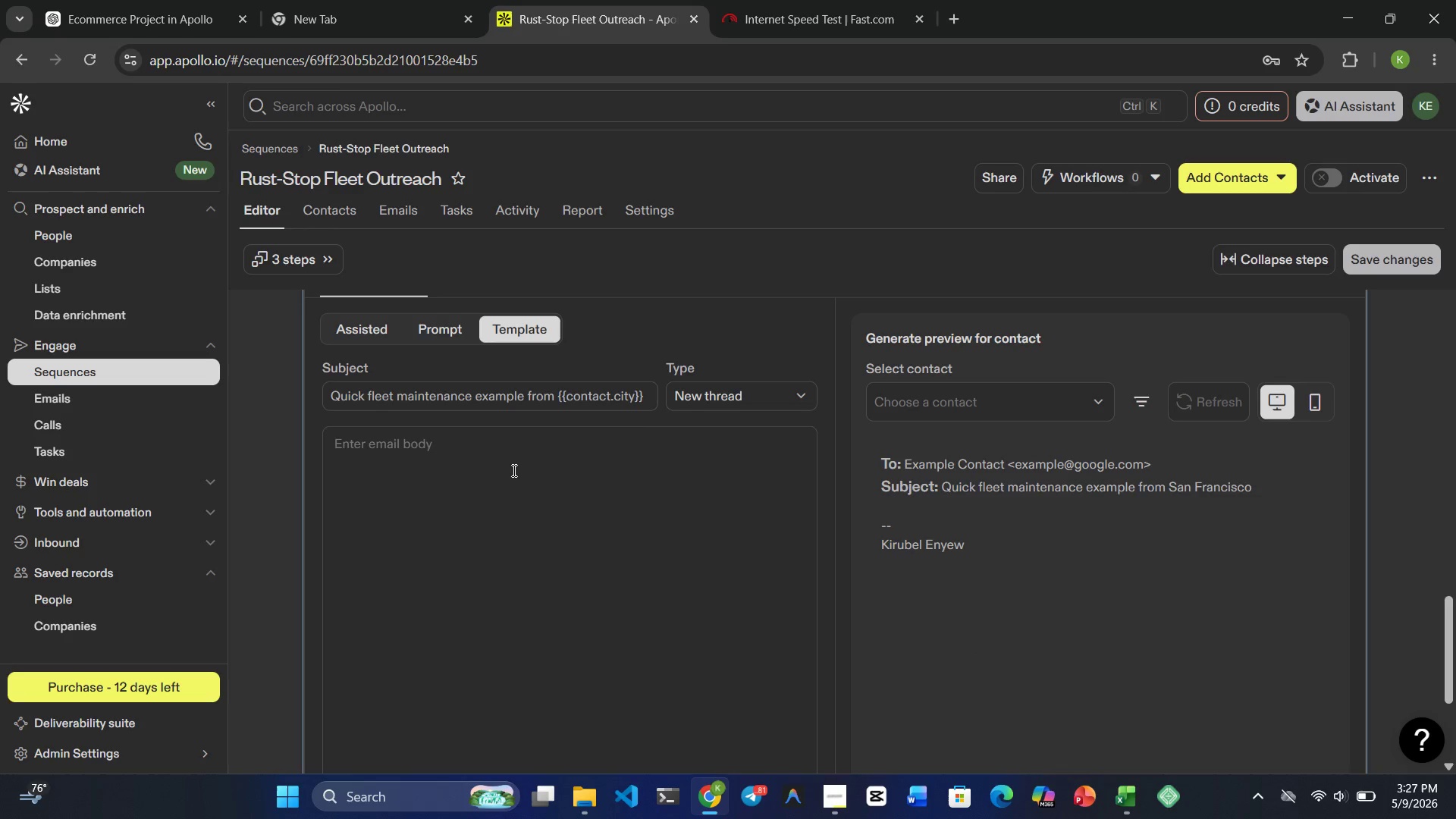 
type(Hit )
key(Backspace)
key(Backspace)
type( )
 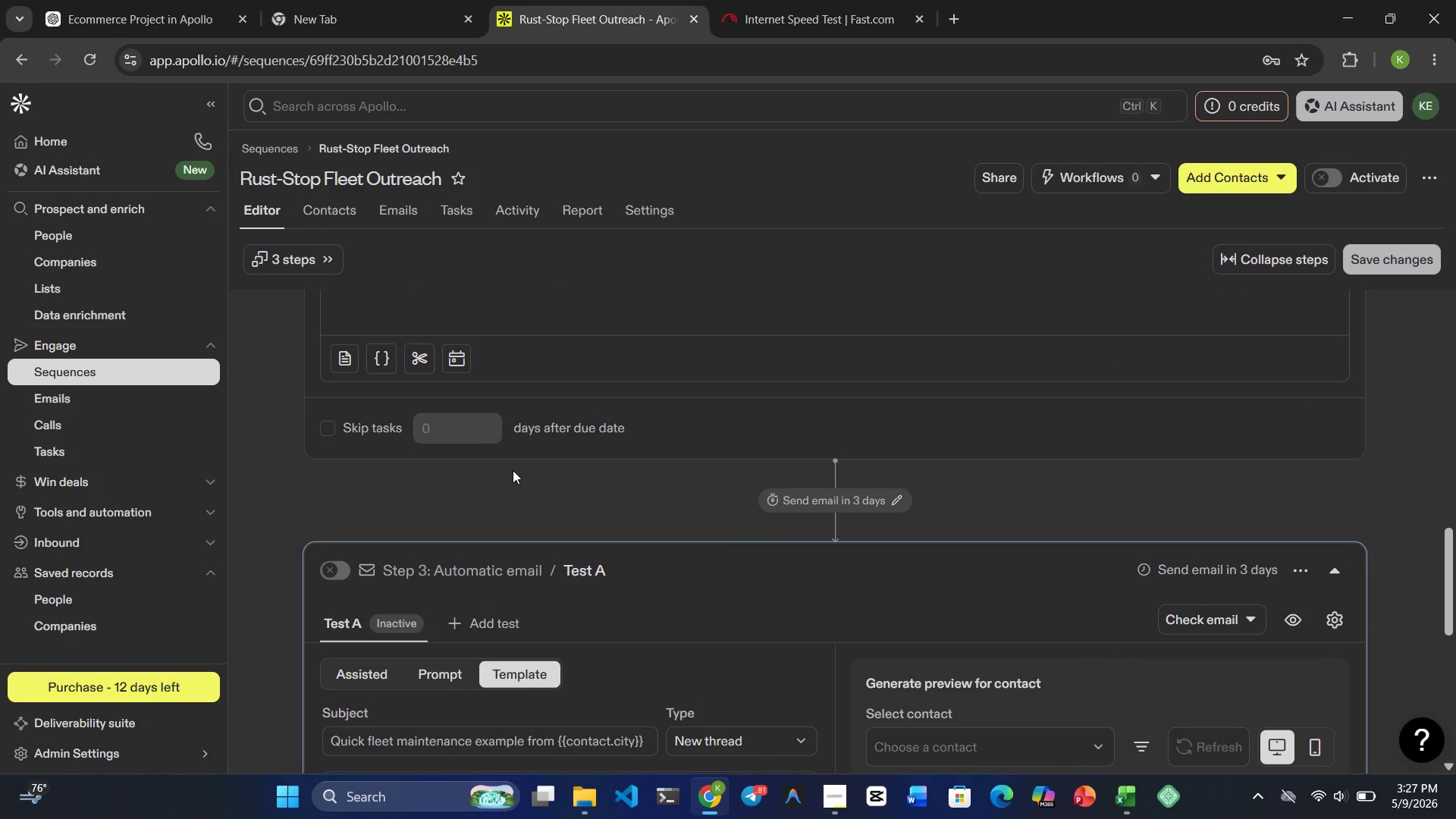 
wait(14.5)
 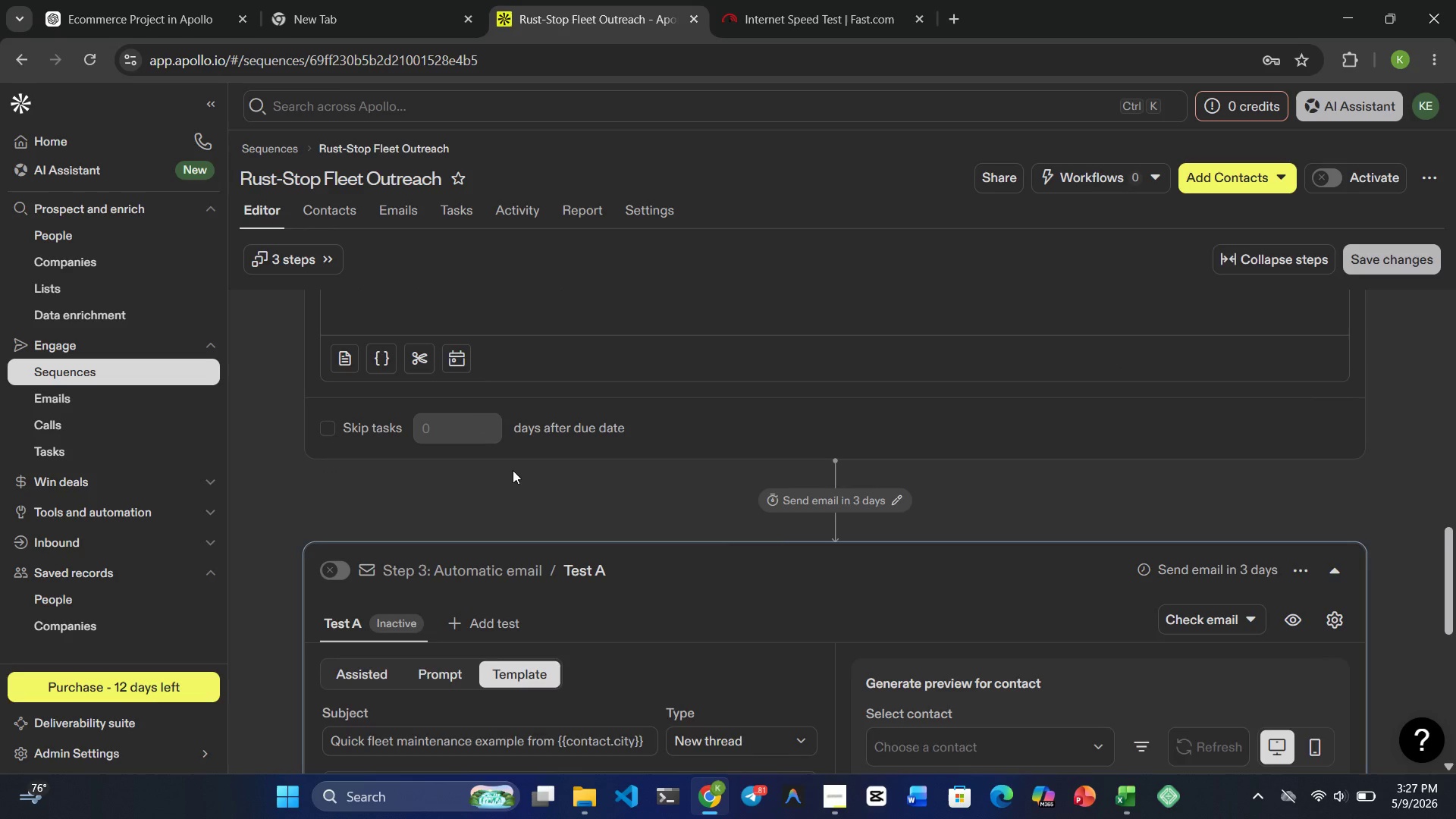 
key(Shift+BracketRight)
 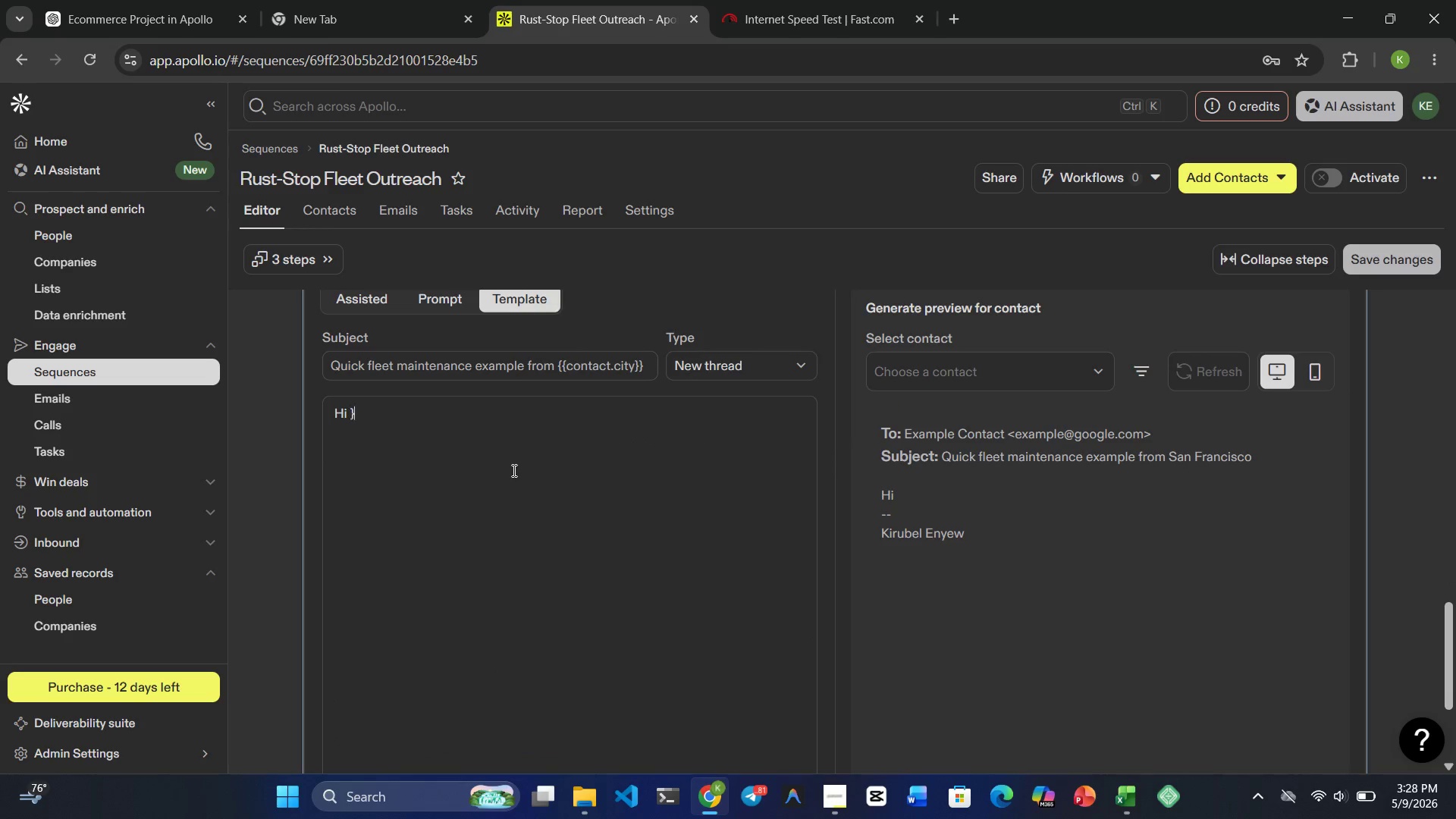 
key(Shift+BracketRight)
 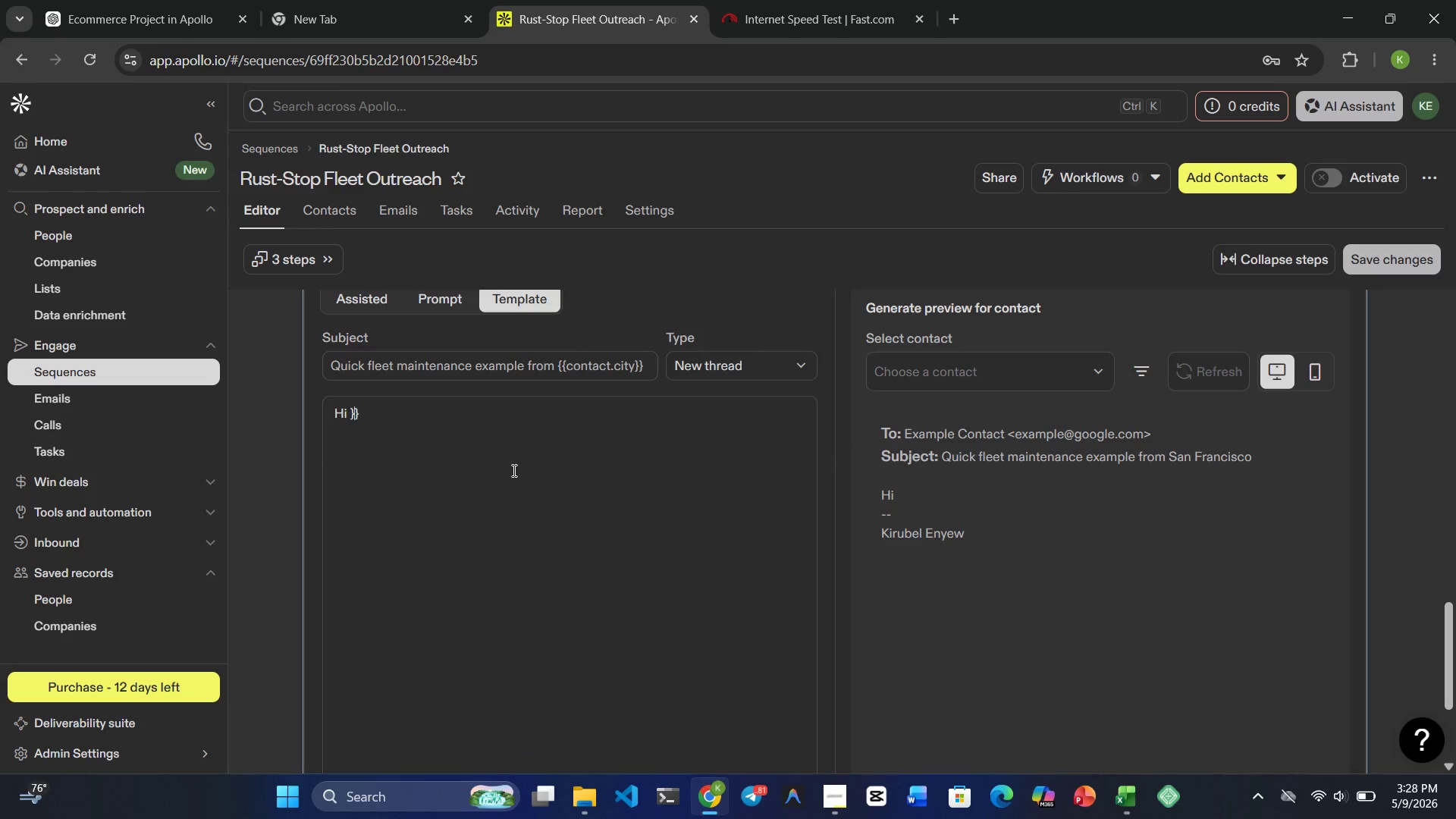 
key(ArrowLeft)
 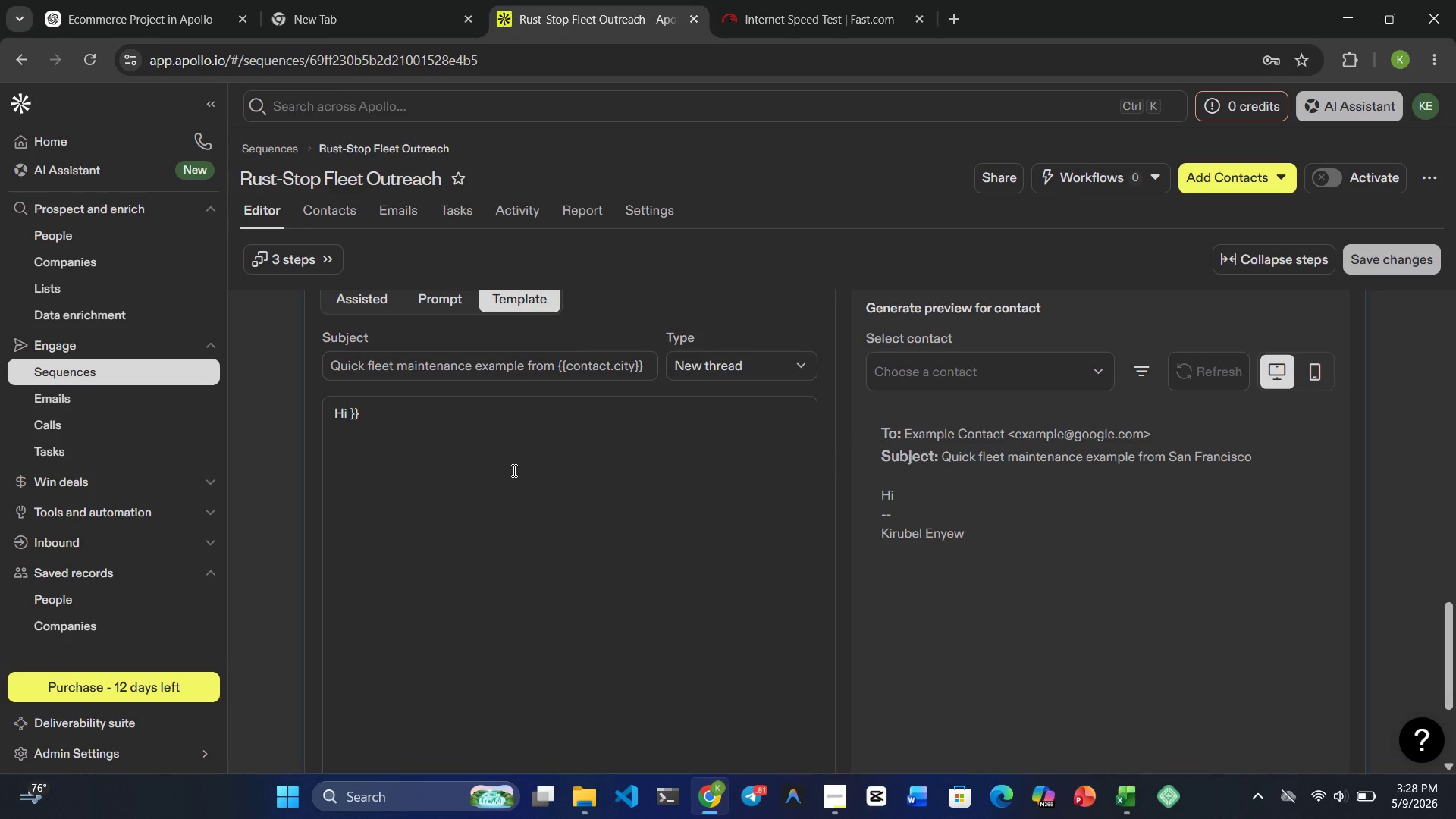 
key(ArrowLeft)
 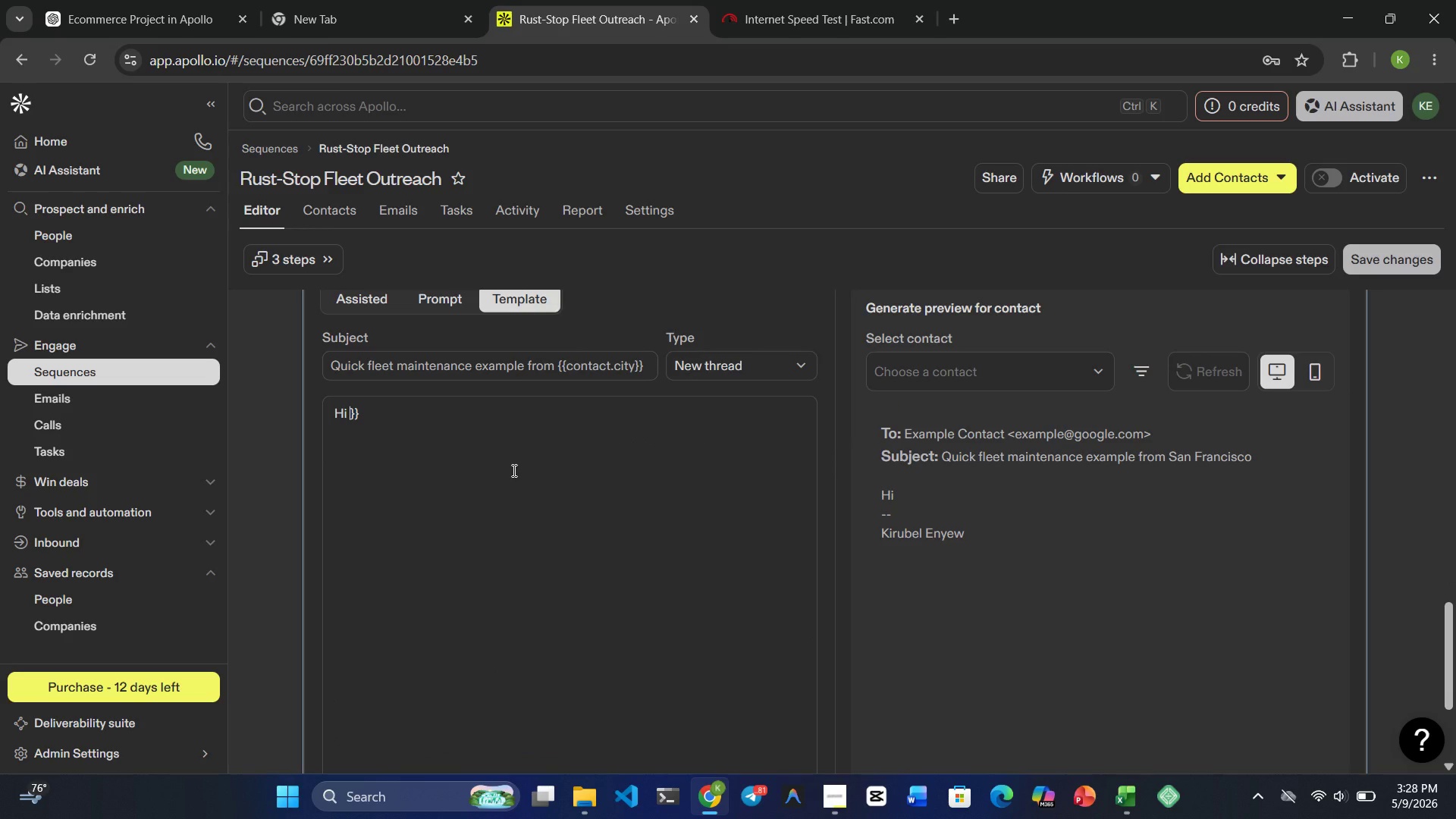 
type({{first_name)
 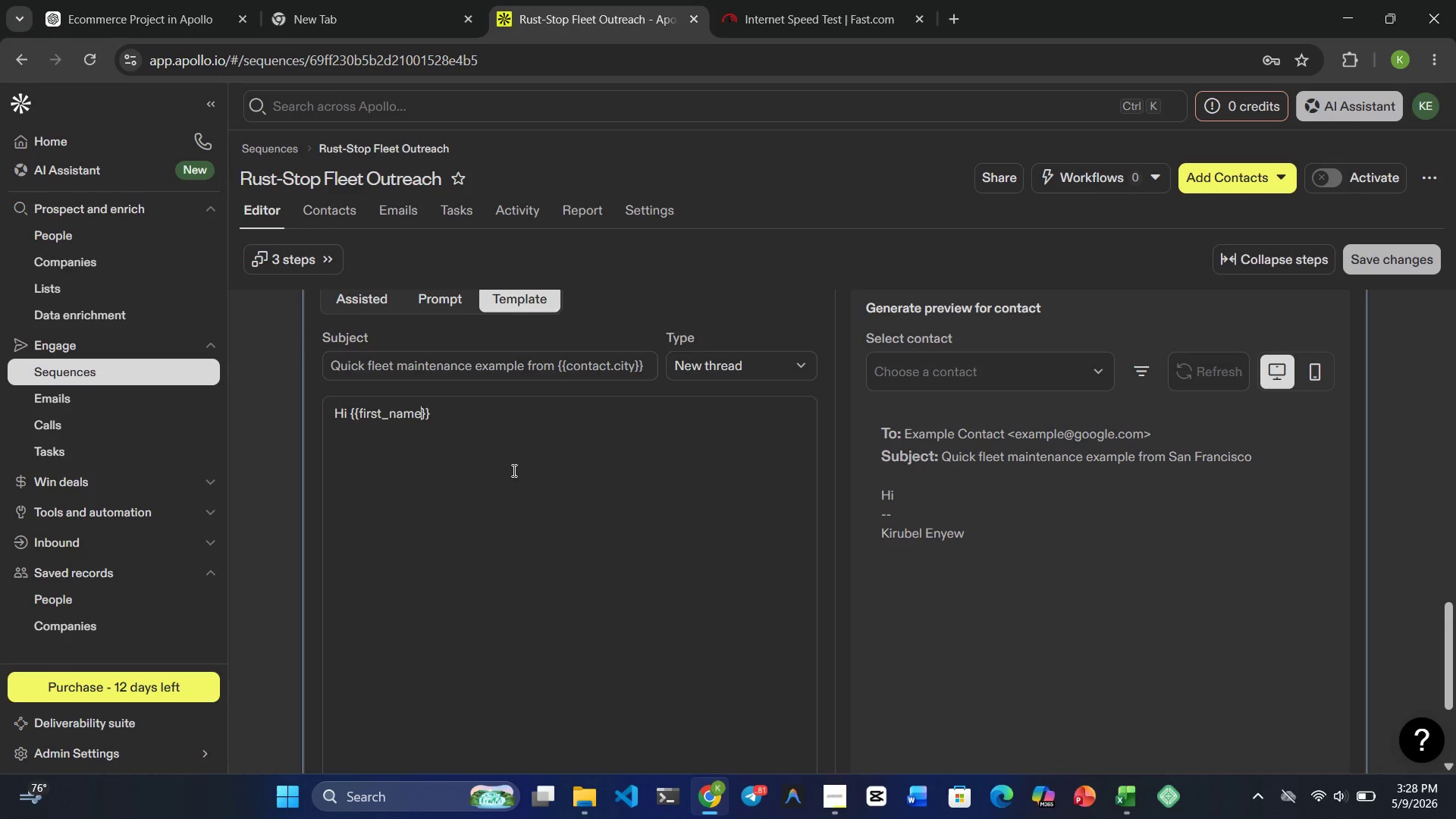 
key(ArrowRight)
 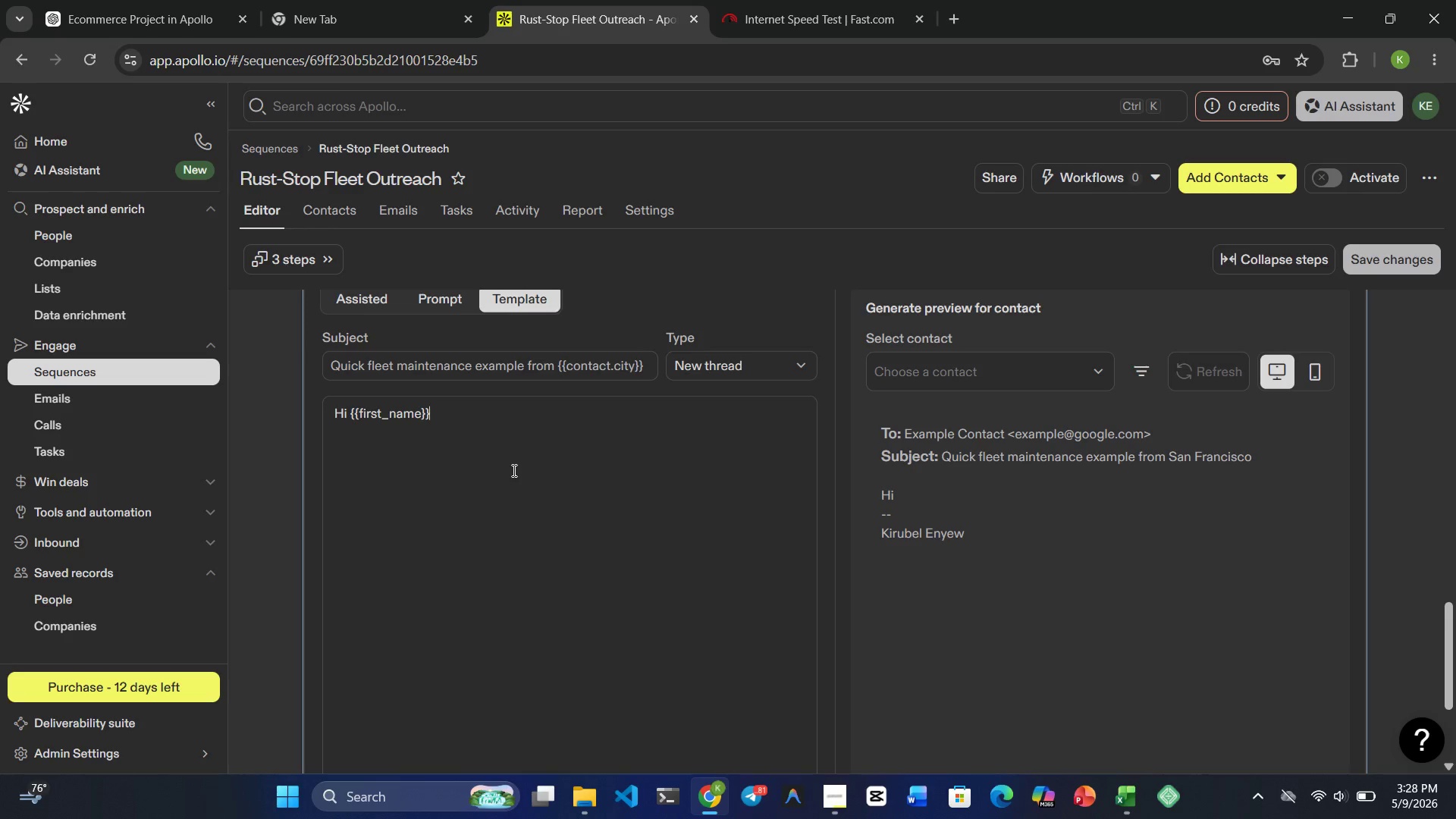 
key(ArrowRight)
 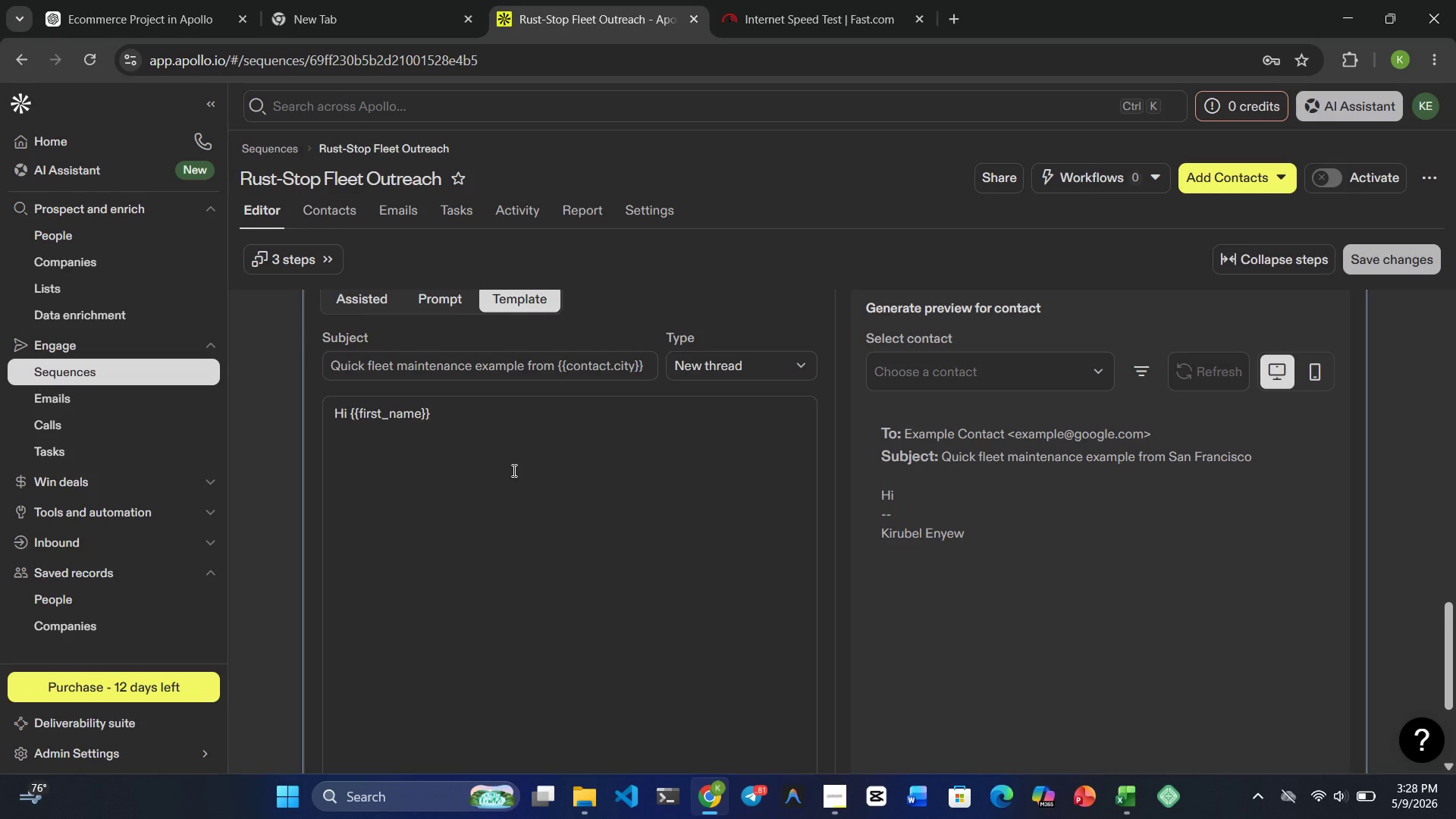 
key(Comma)
 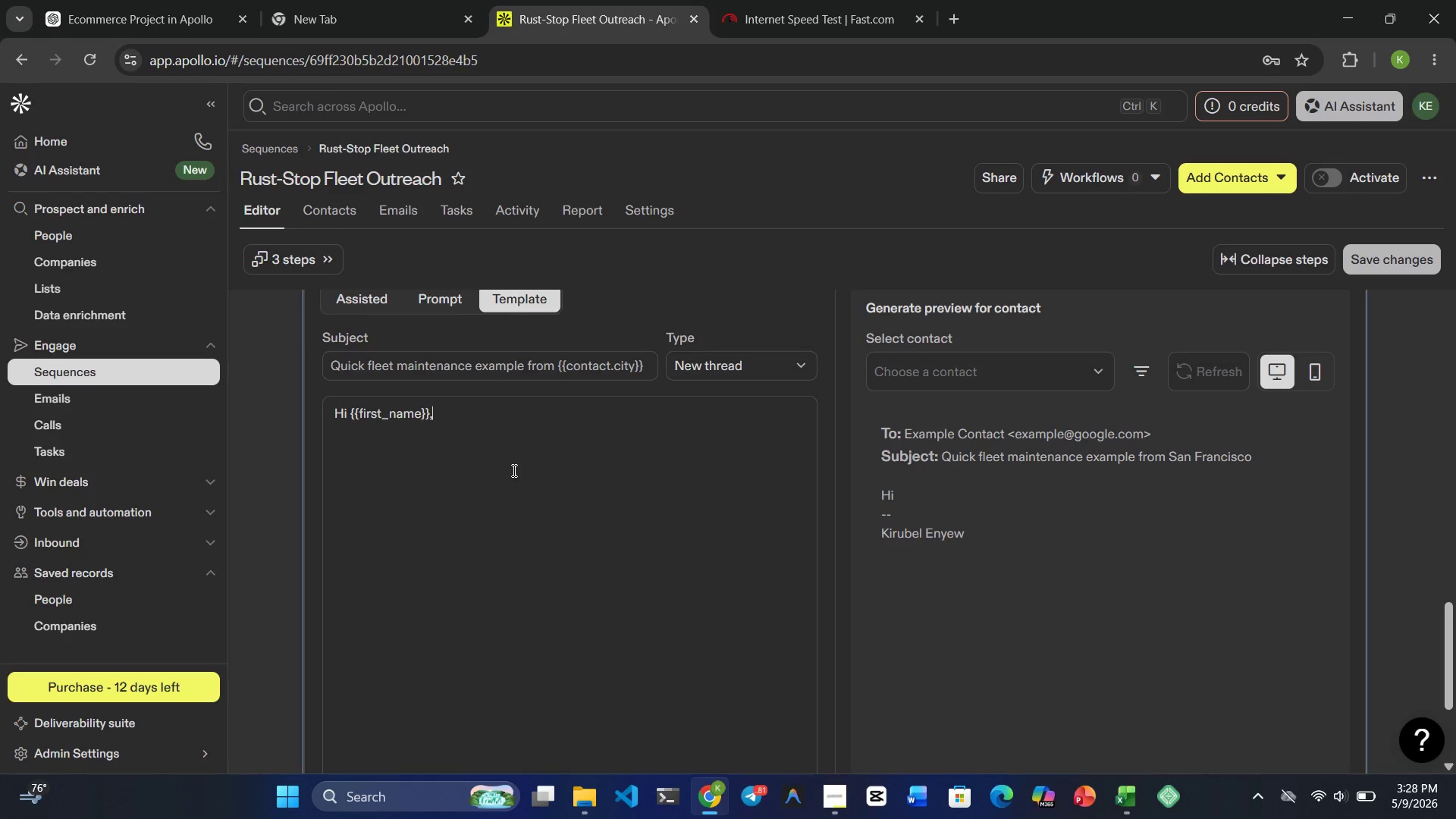 
key(Enter)
 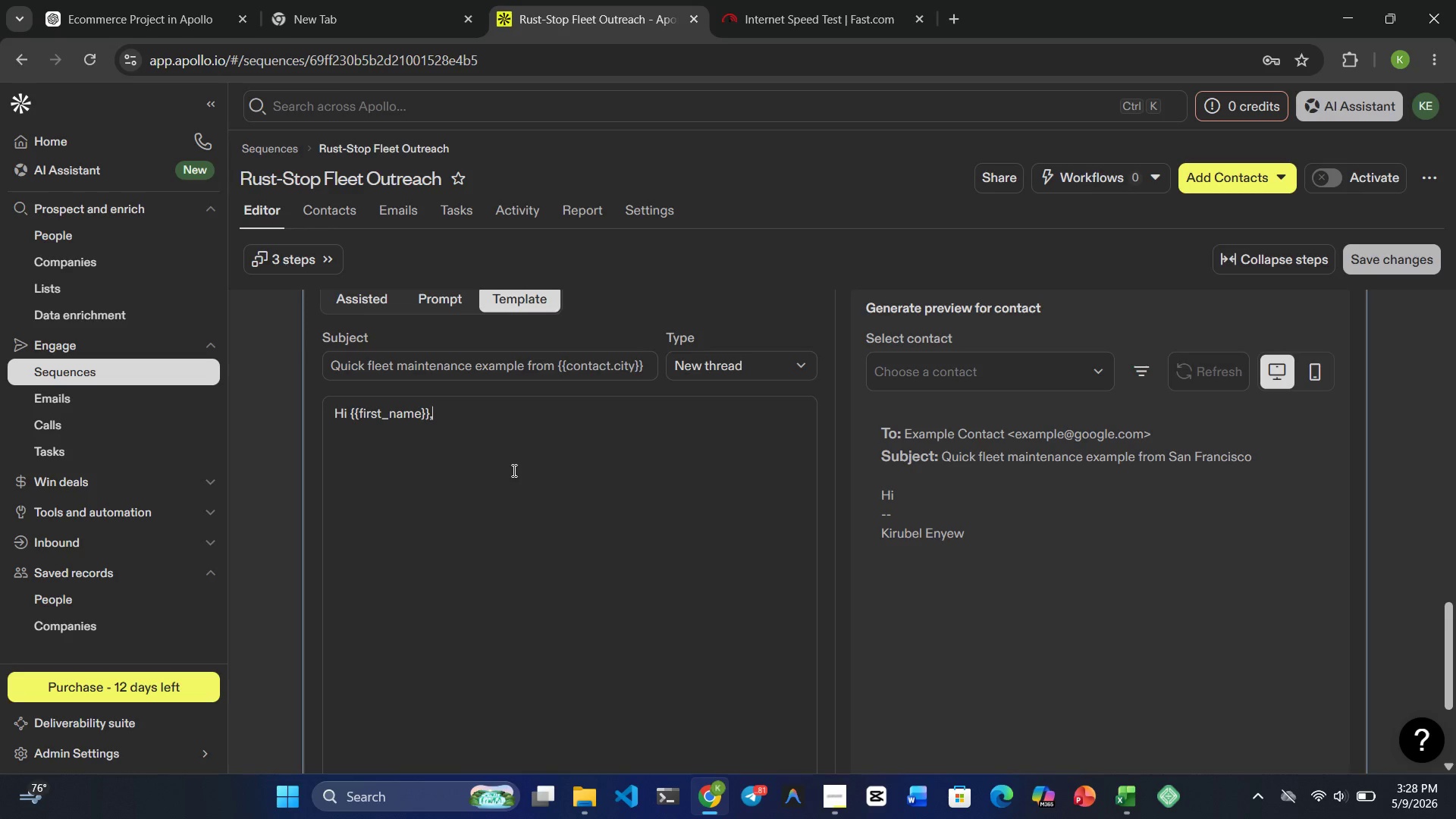 
key(Enter)
 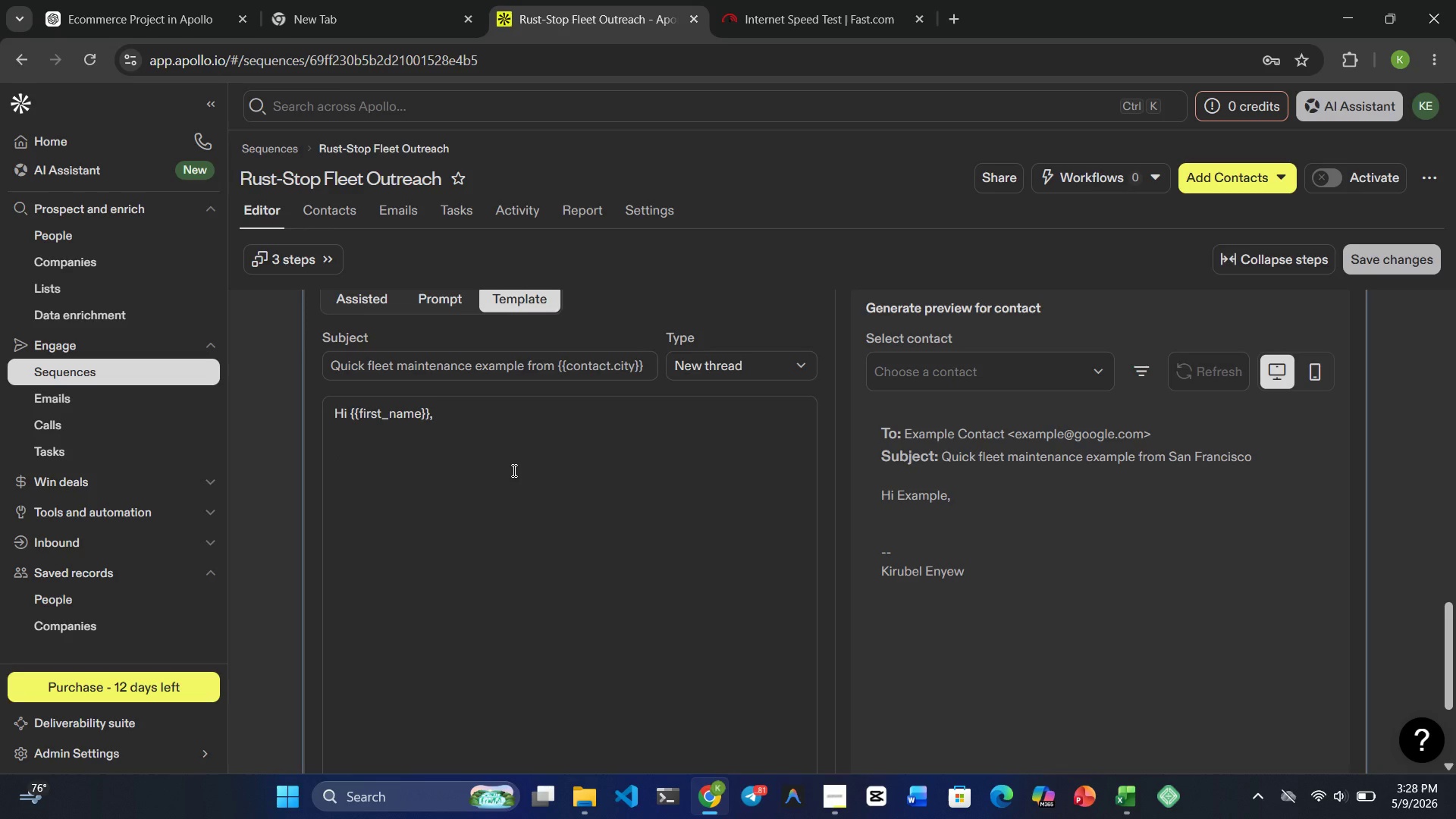 
type(Just following up wih)
key(Backspace)
type(th a quick examo)
key(Backspace)
type(ple )
key(Backspace)
type(.)
 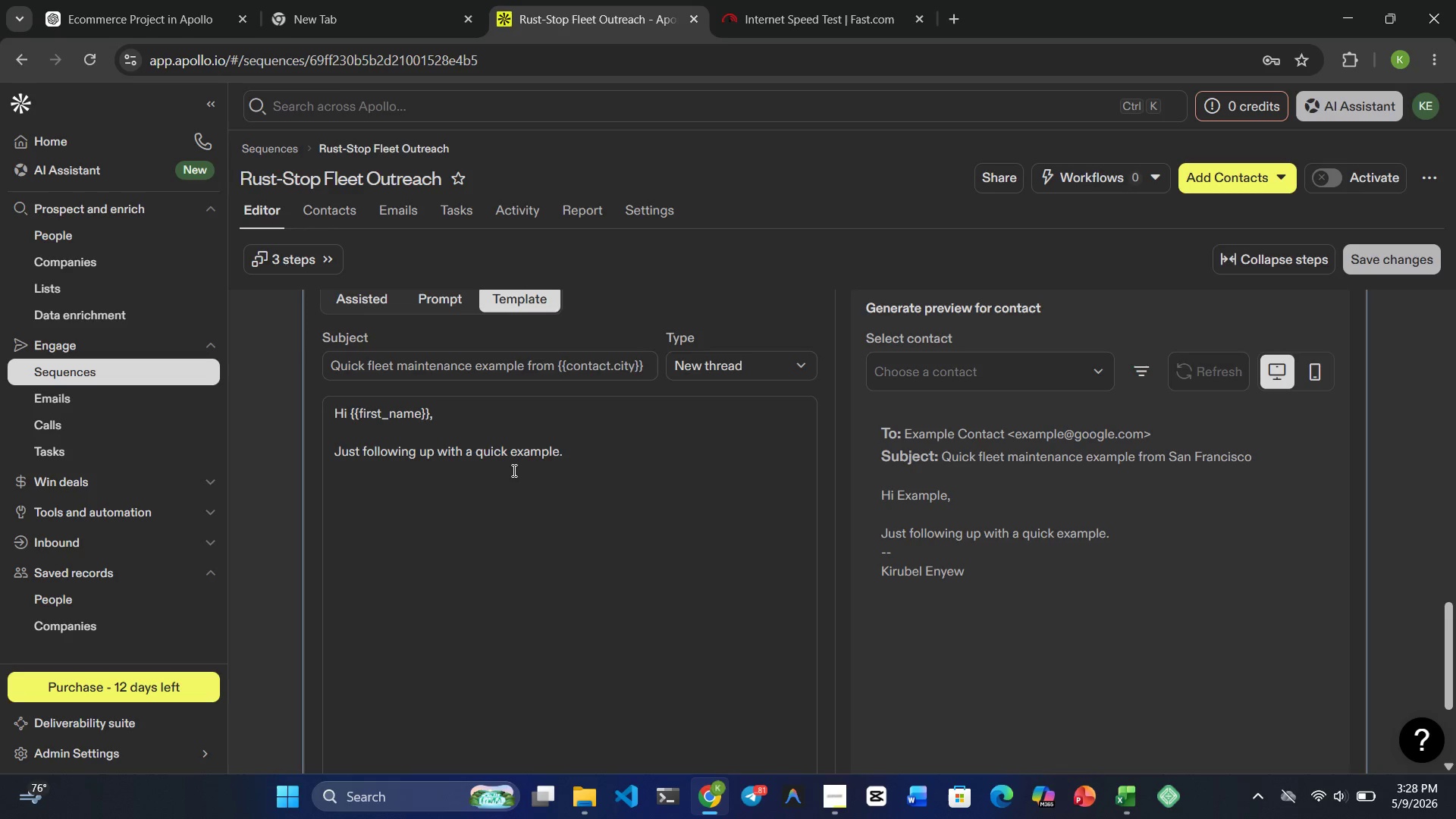 
wait(7.08)
 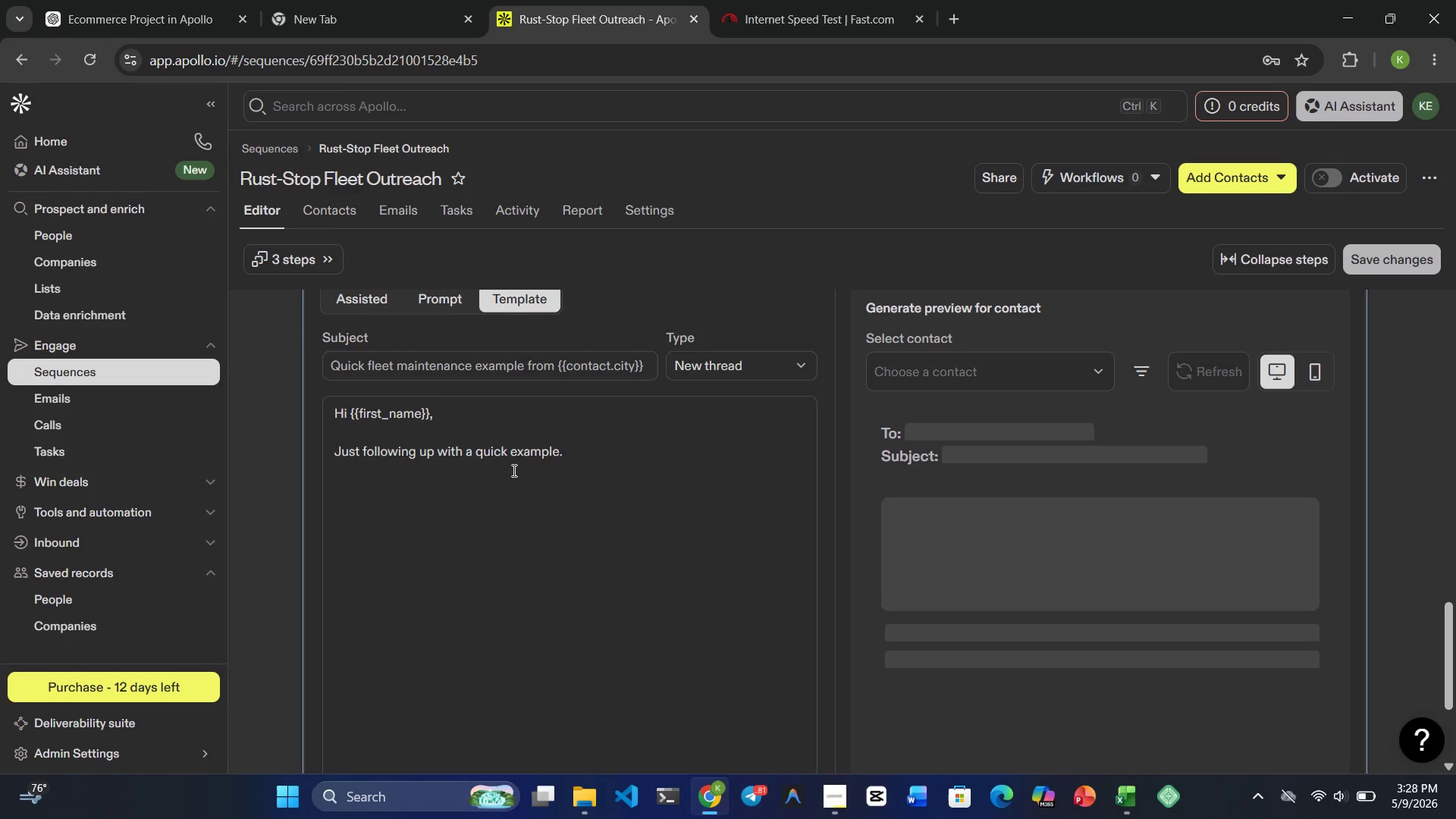 
key(Enter)
 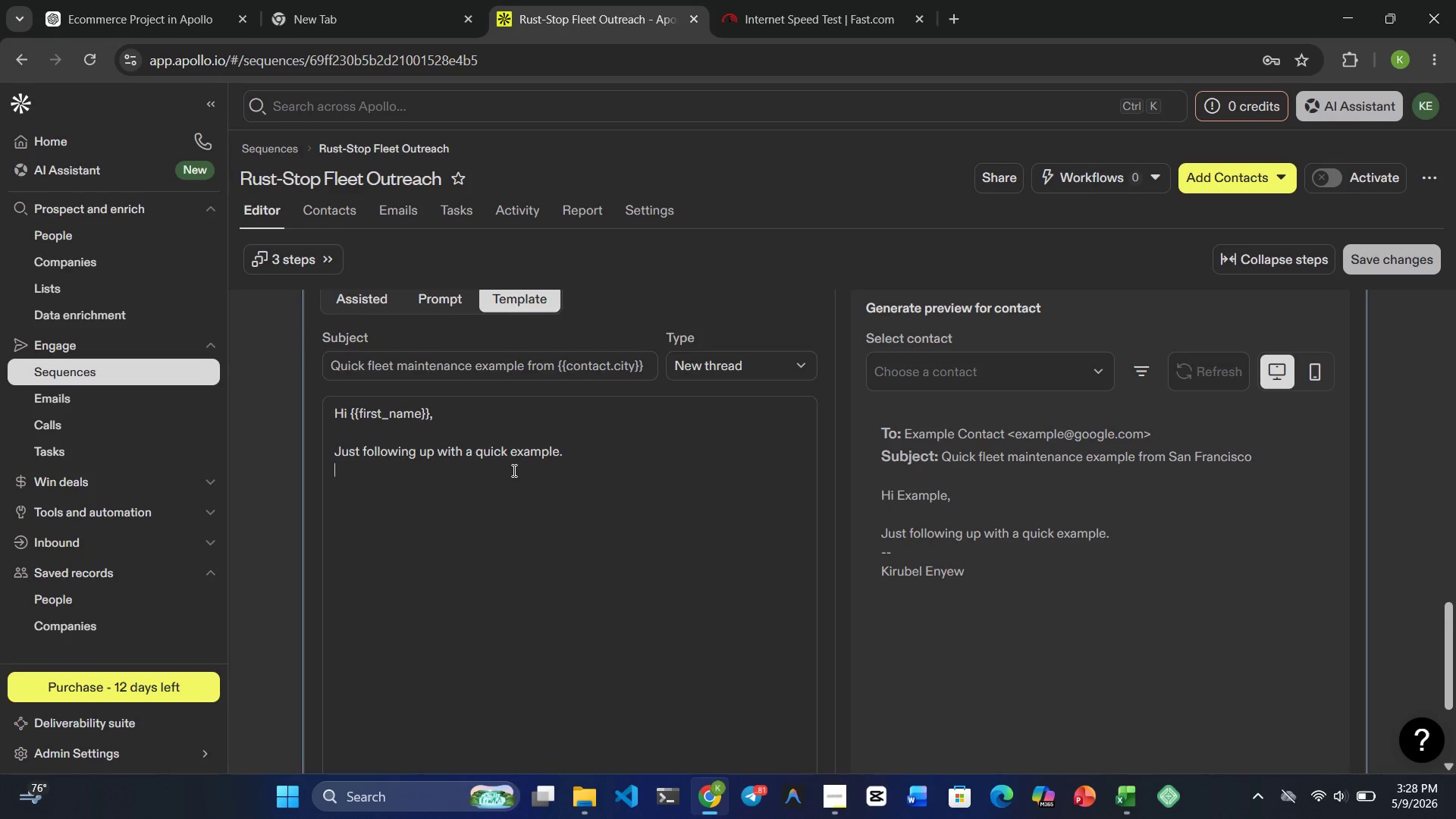 
key(Enter)
 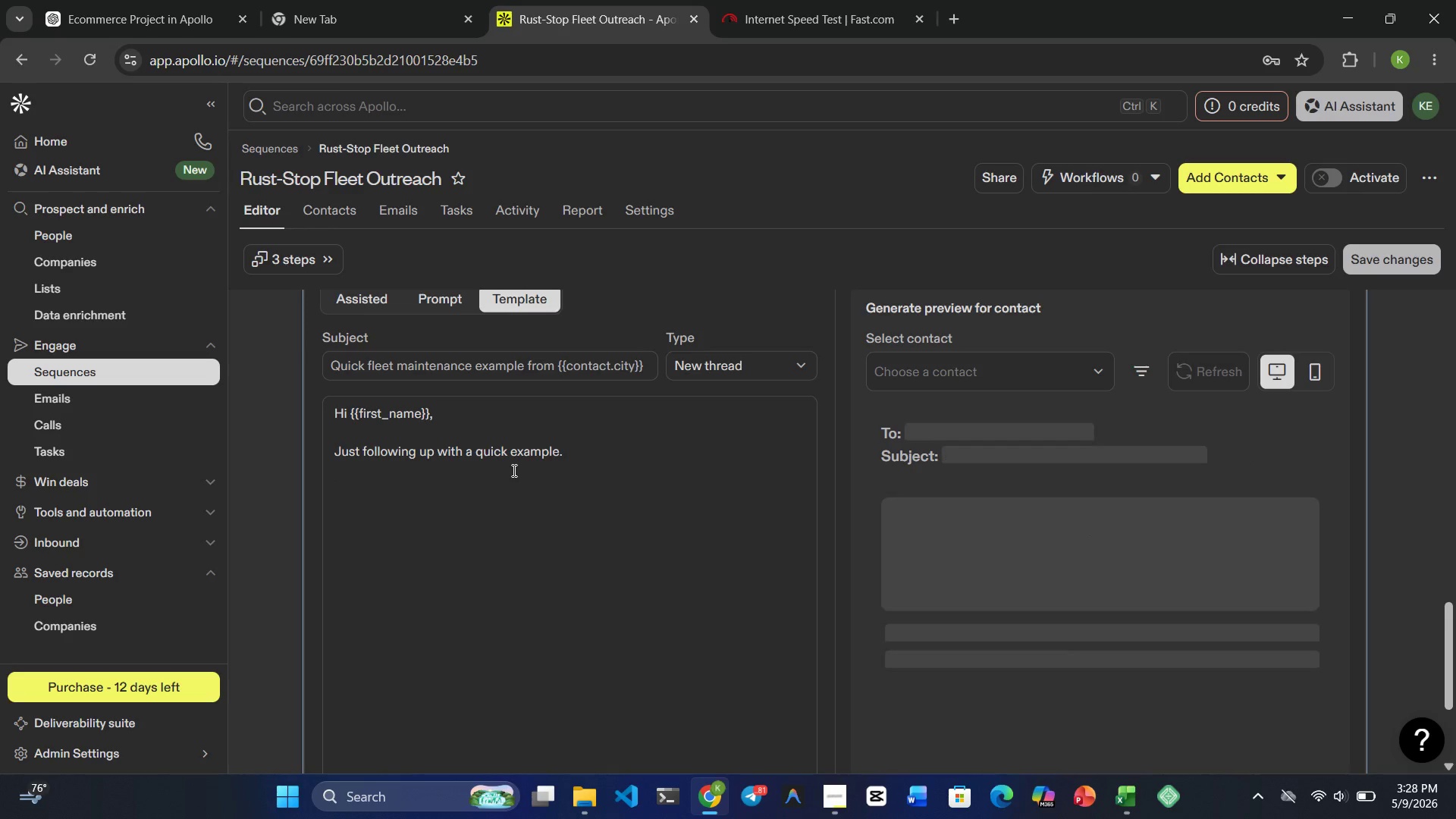 
type(We recently worked with a regional fleet operator near }})
 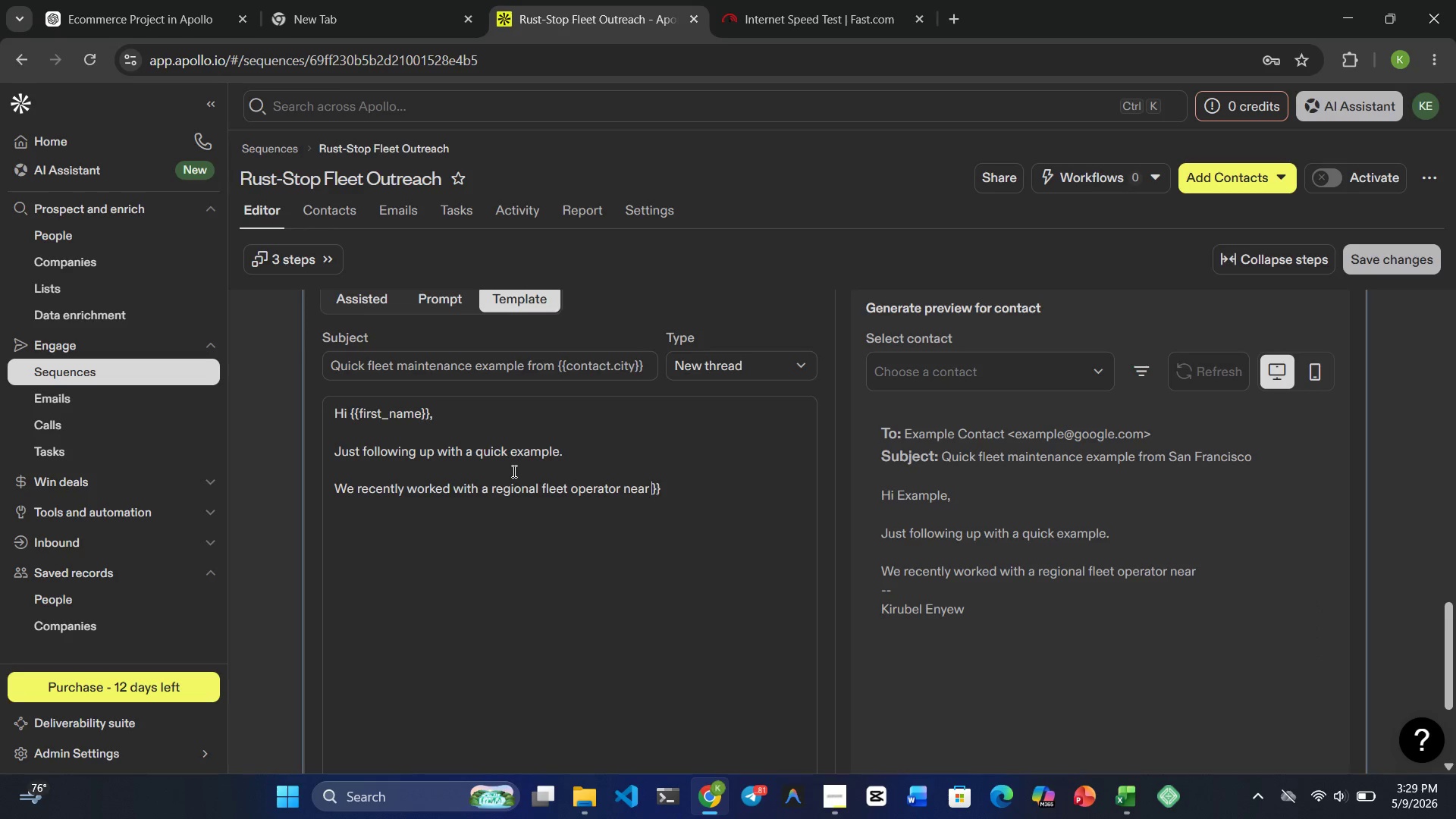 
 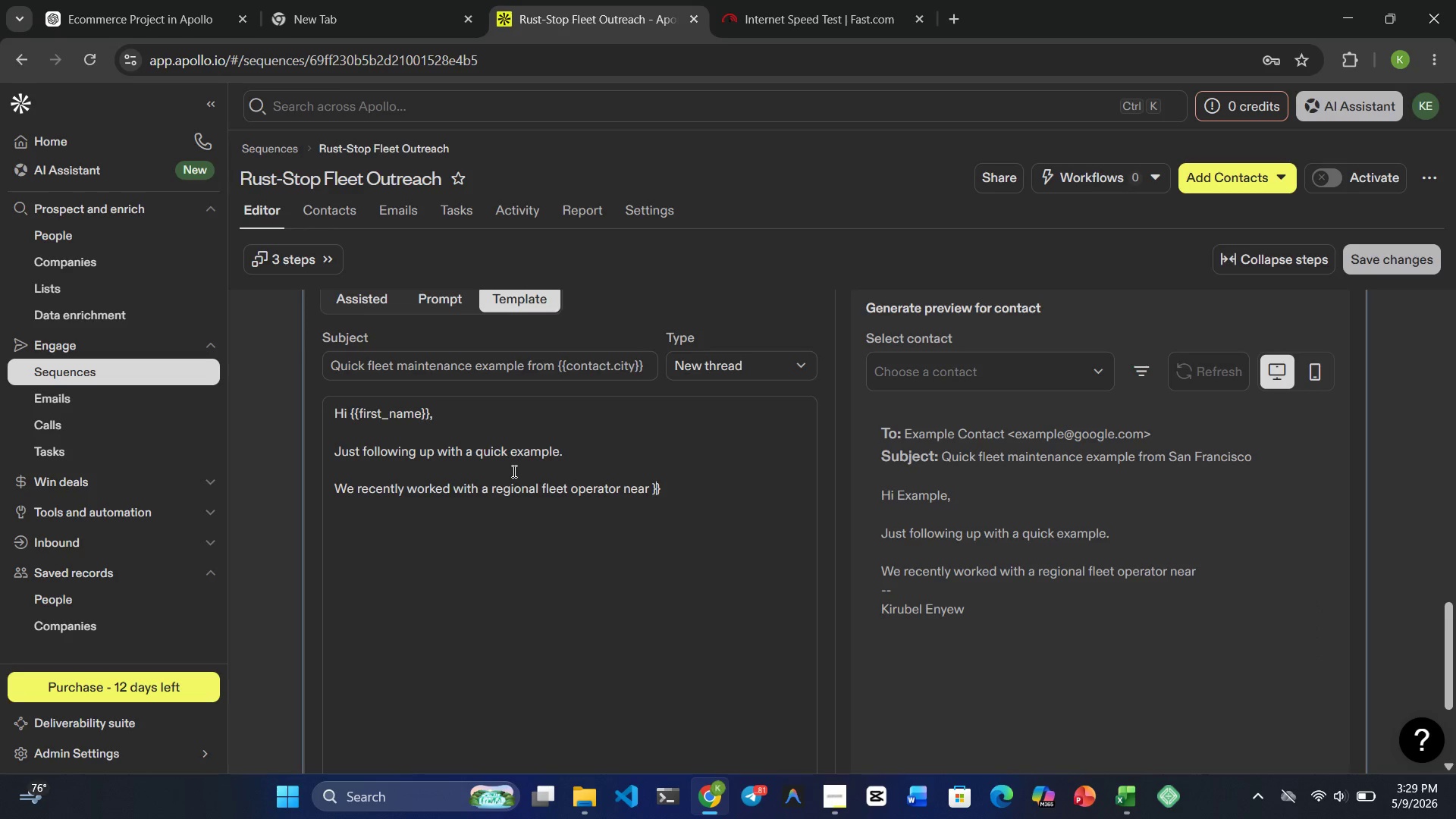 
key(ArrowLeft)
 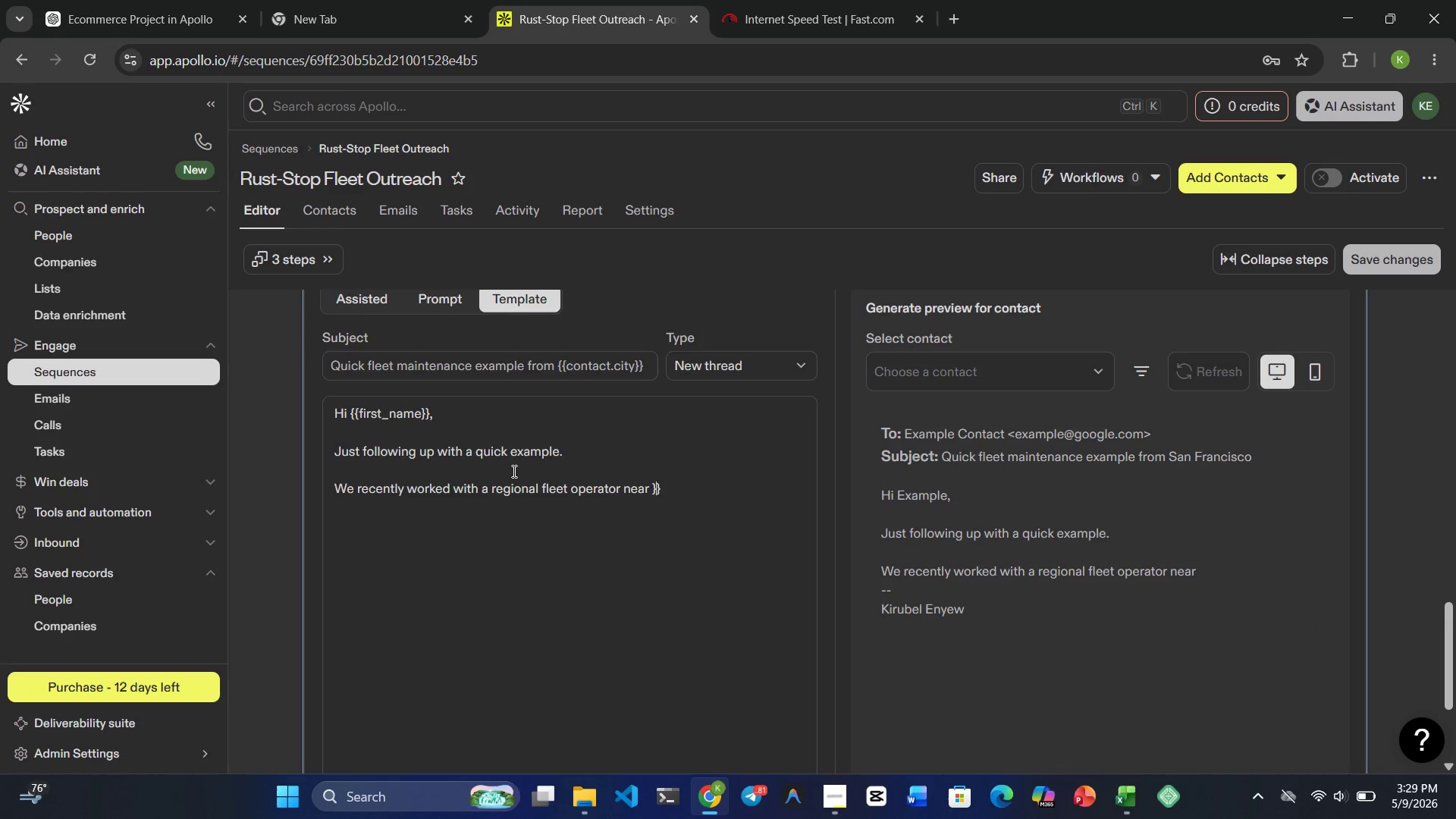 
key(ArrowLeft)
 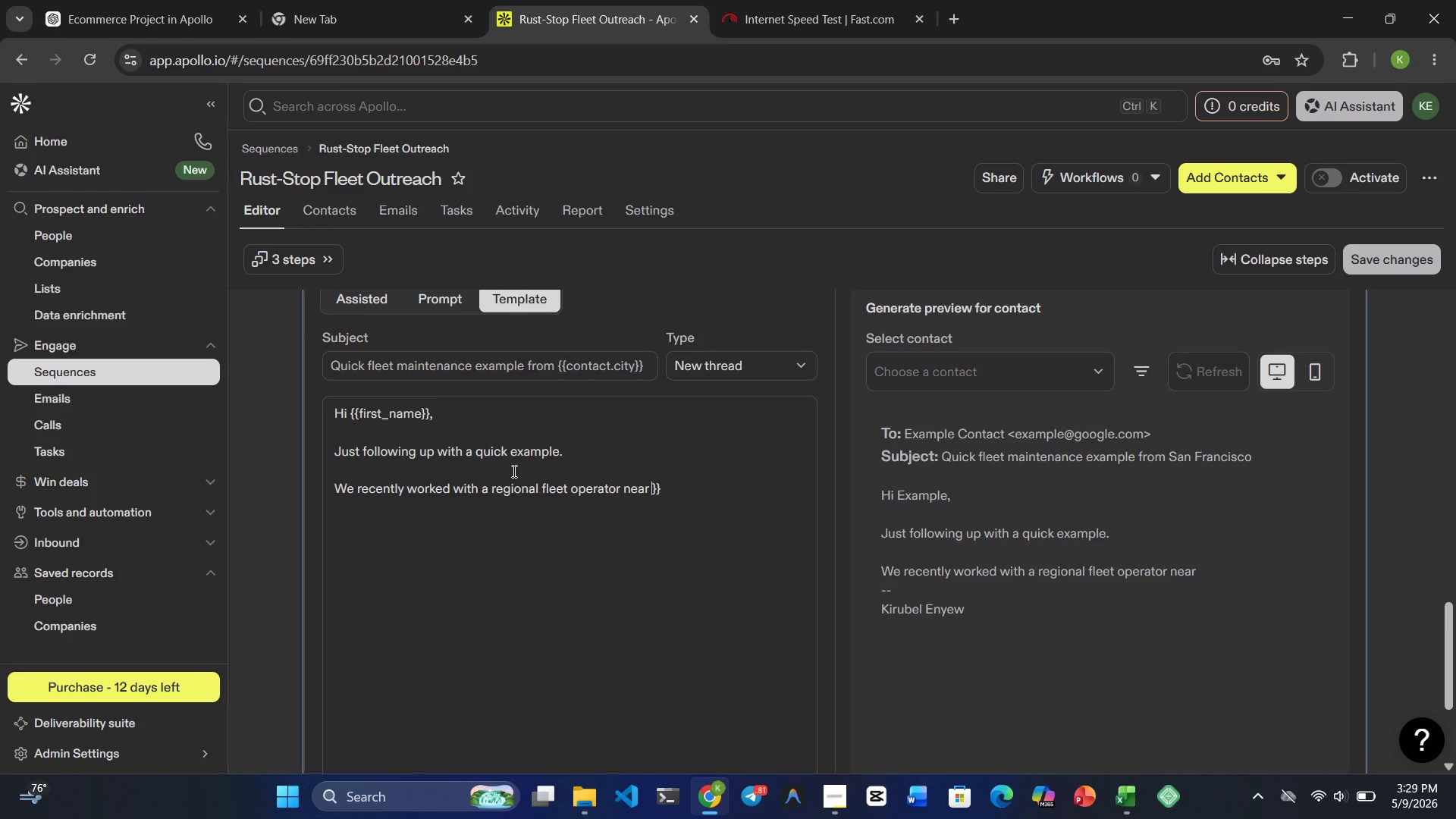 
type({{contact.city)
 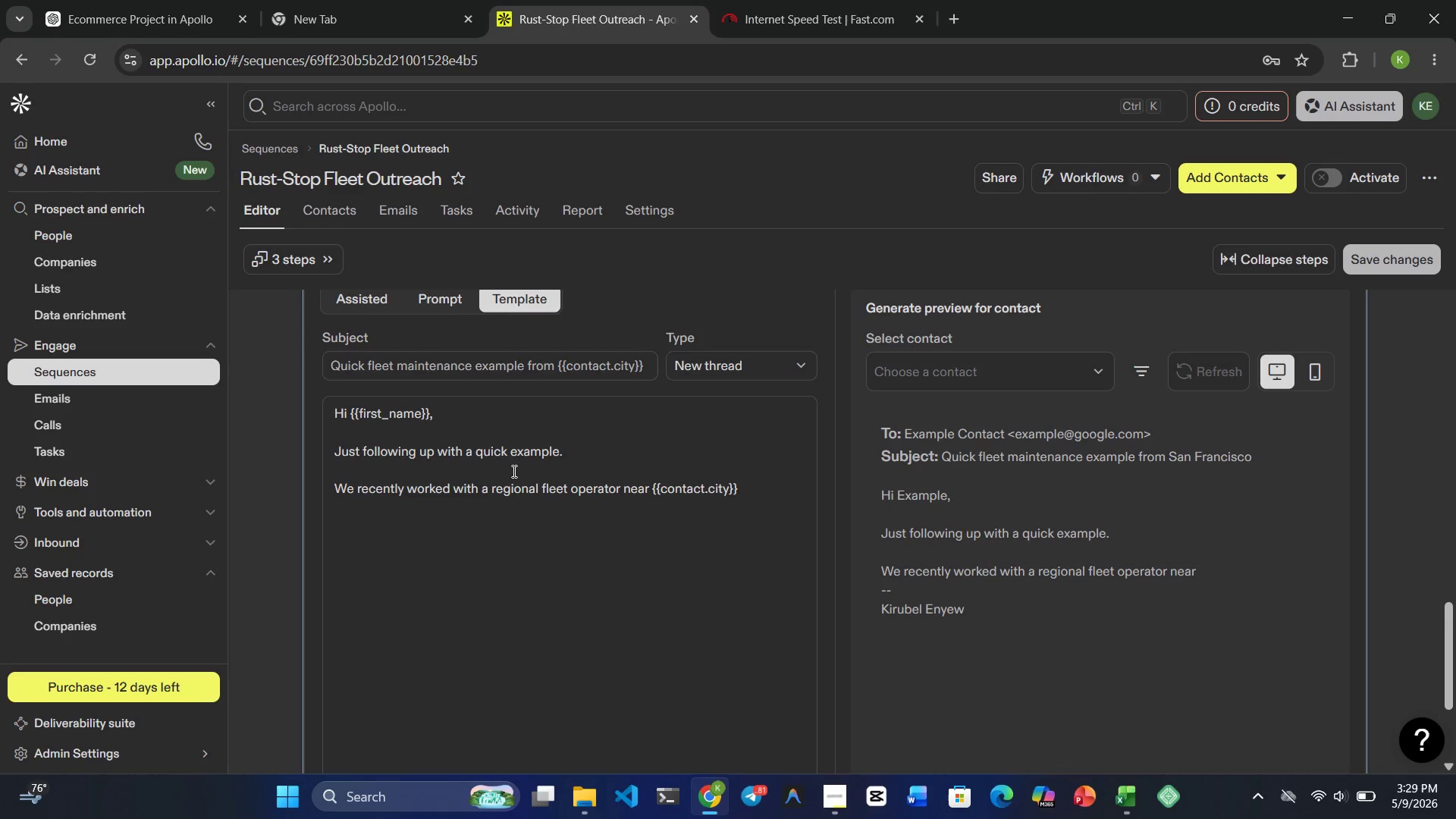 
key(ArrowRight)
 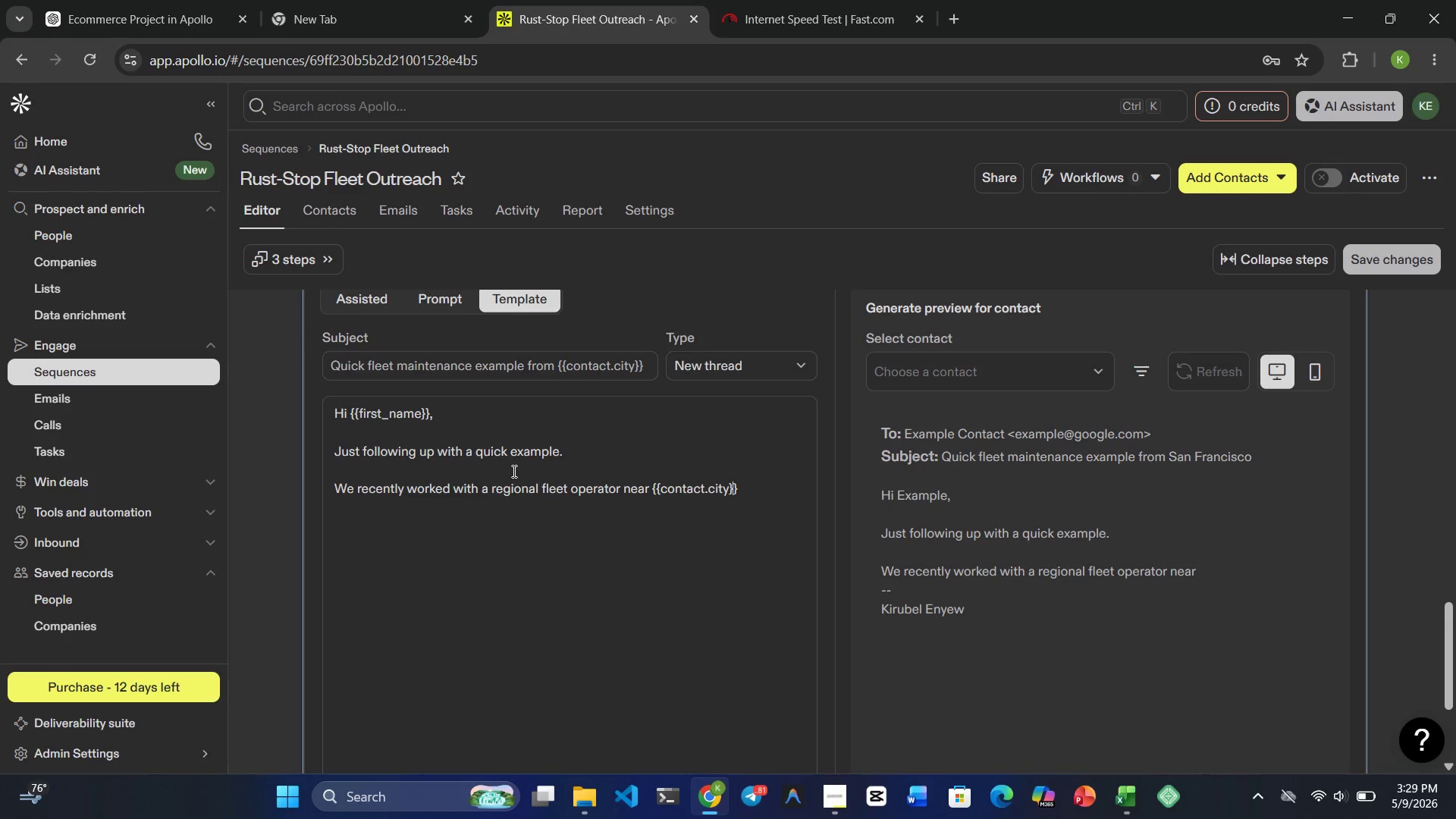 
key(ArrowRight)
 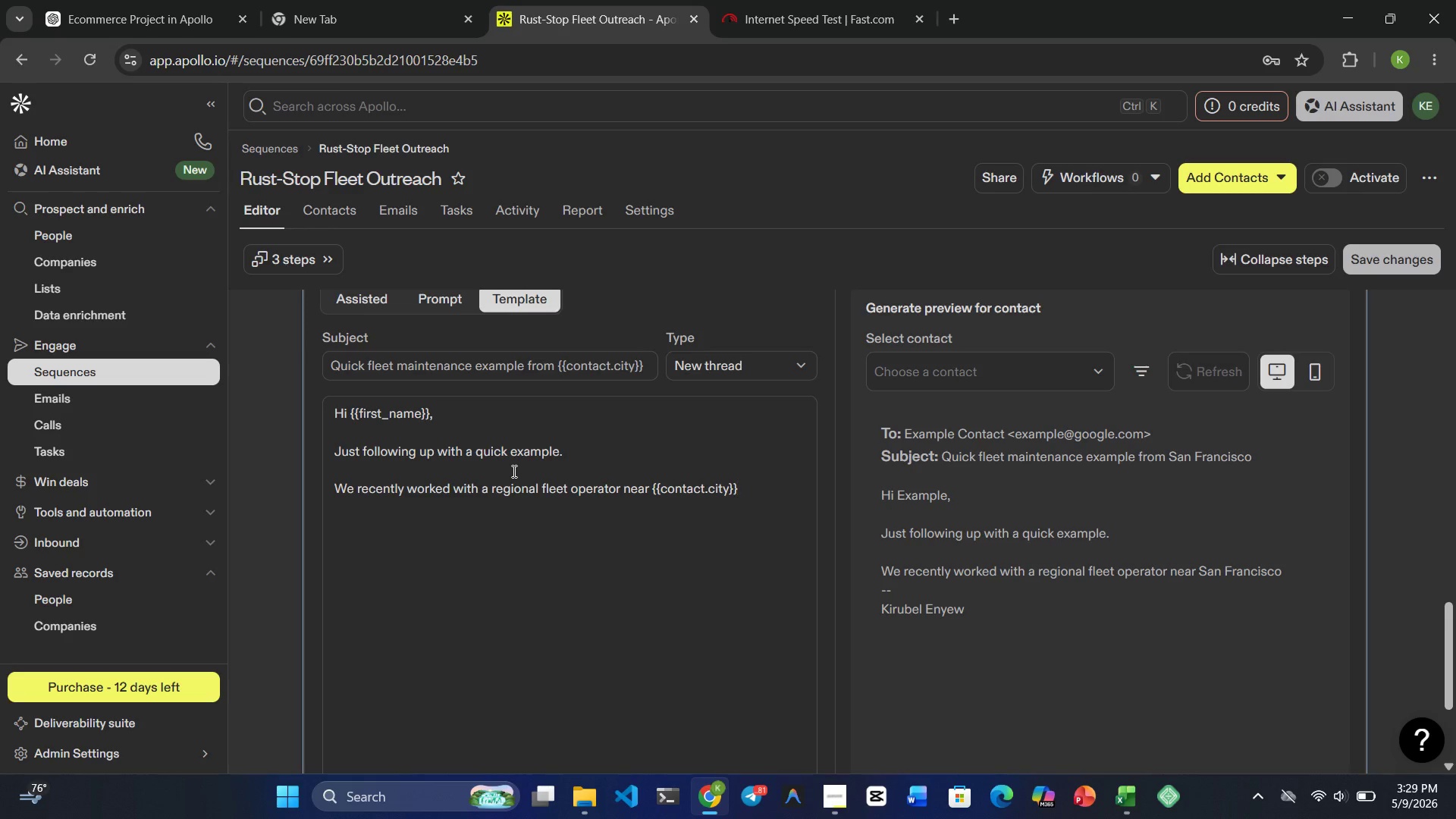 
type( that wanted to reduce )
 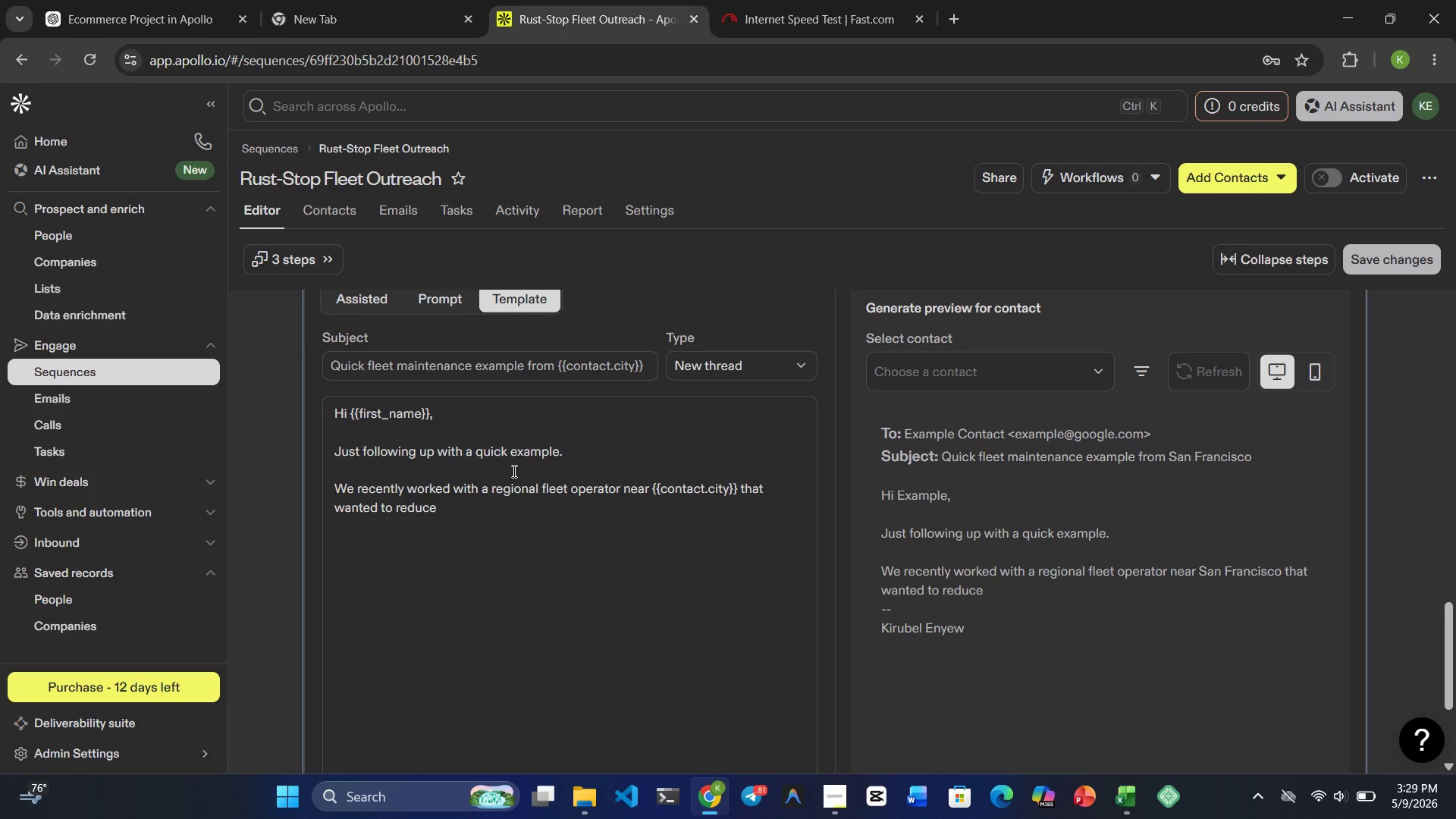 
type(long-term rusr )
key(Backspace)
type(t)
key(Backspace)
type(t)
key(Backspace)
key(Backspace)
type(t )
 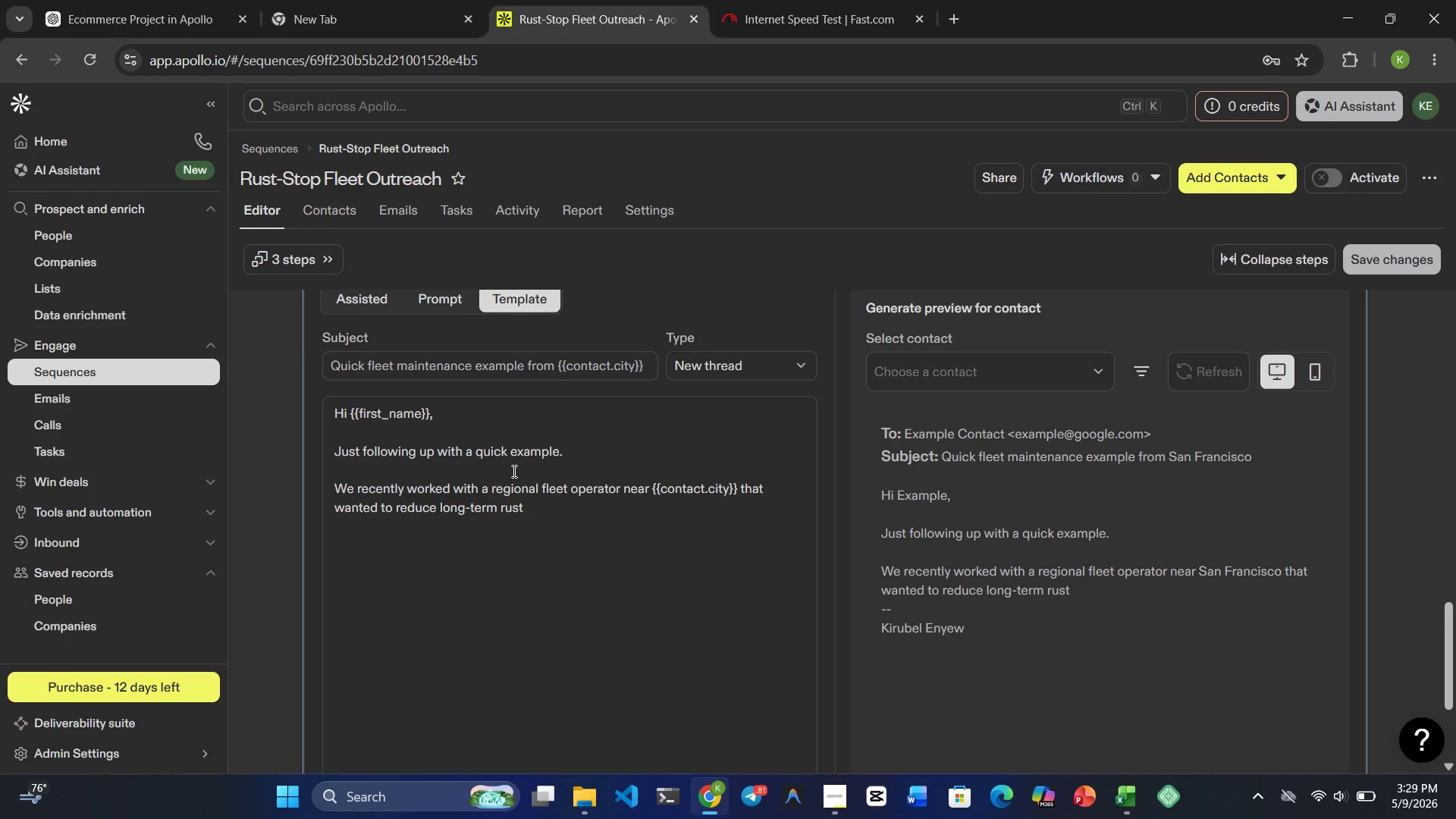 
type(damage on )
 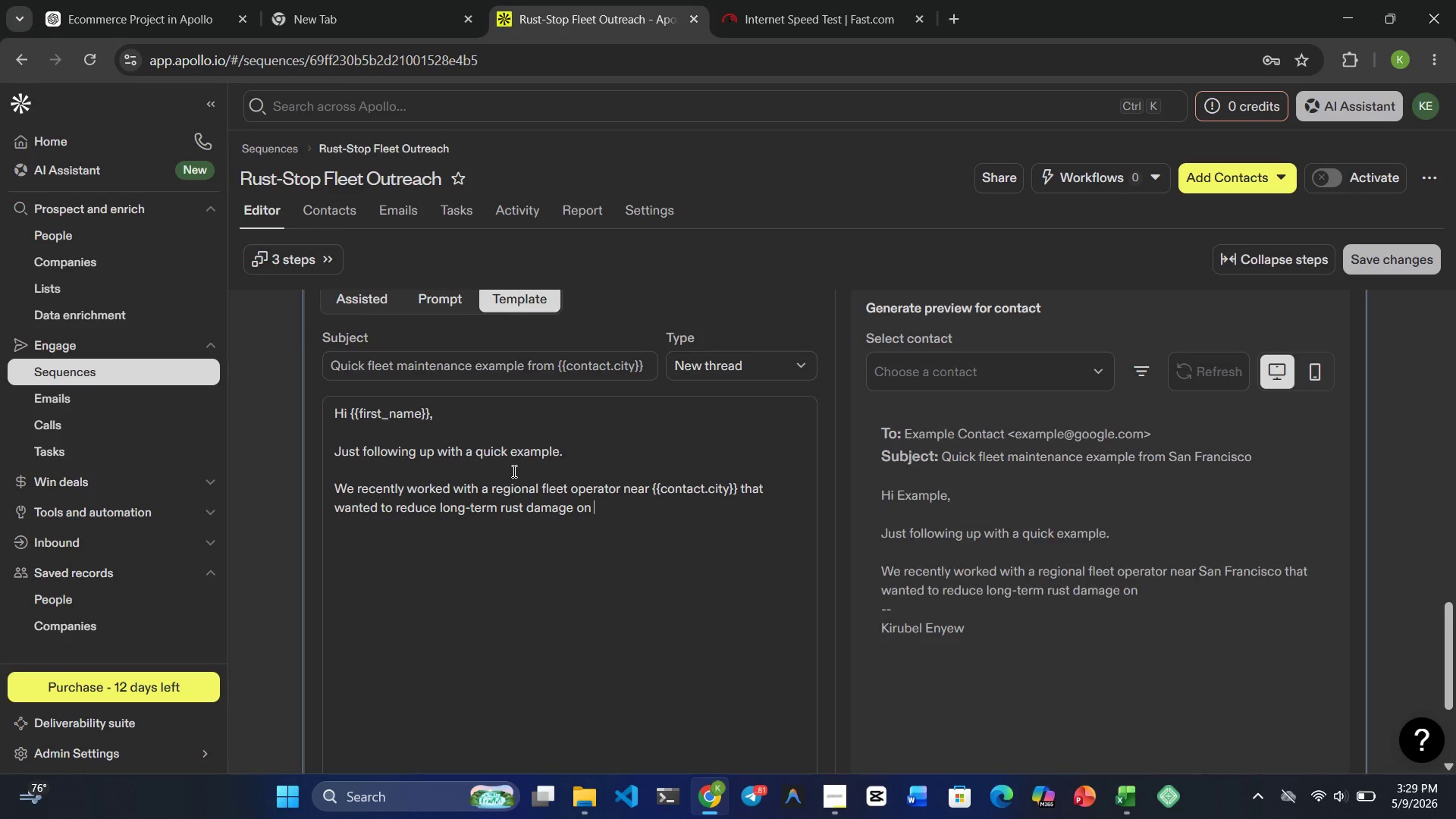 
type(service vehicles )
 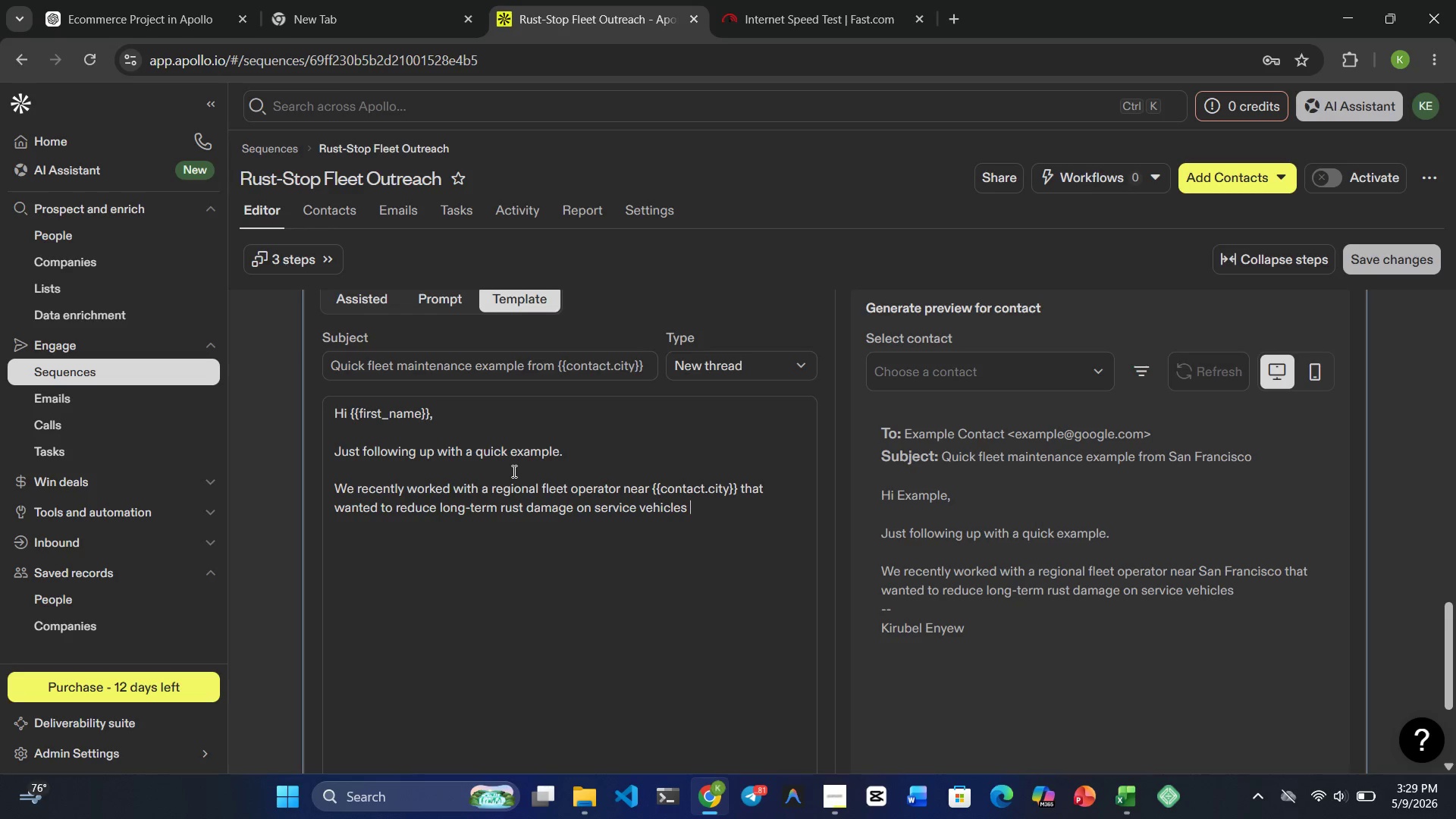 
type(exposed to winter road conditions)
 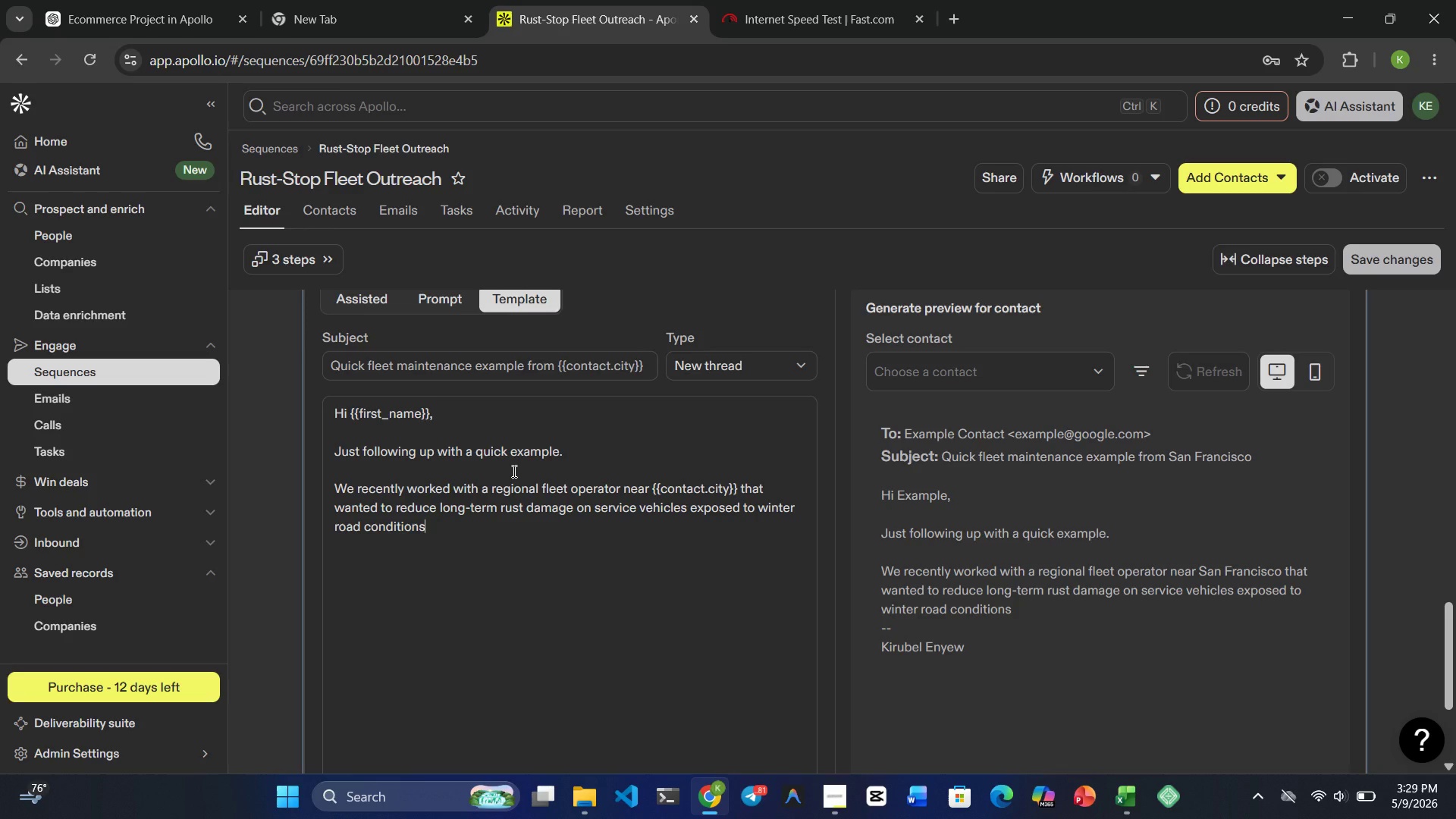 
key(Period)
 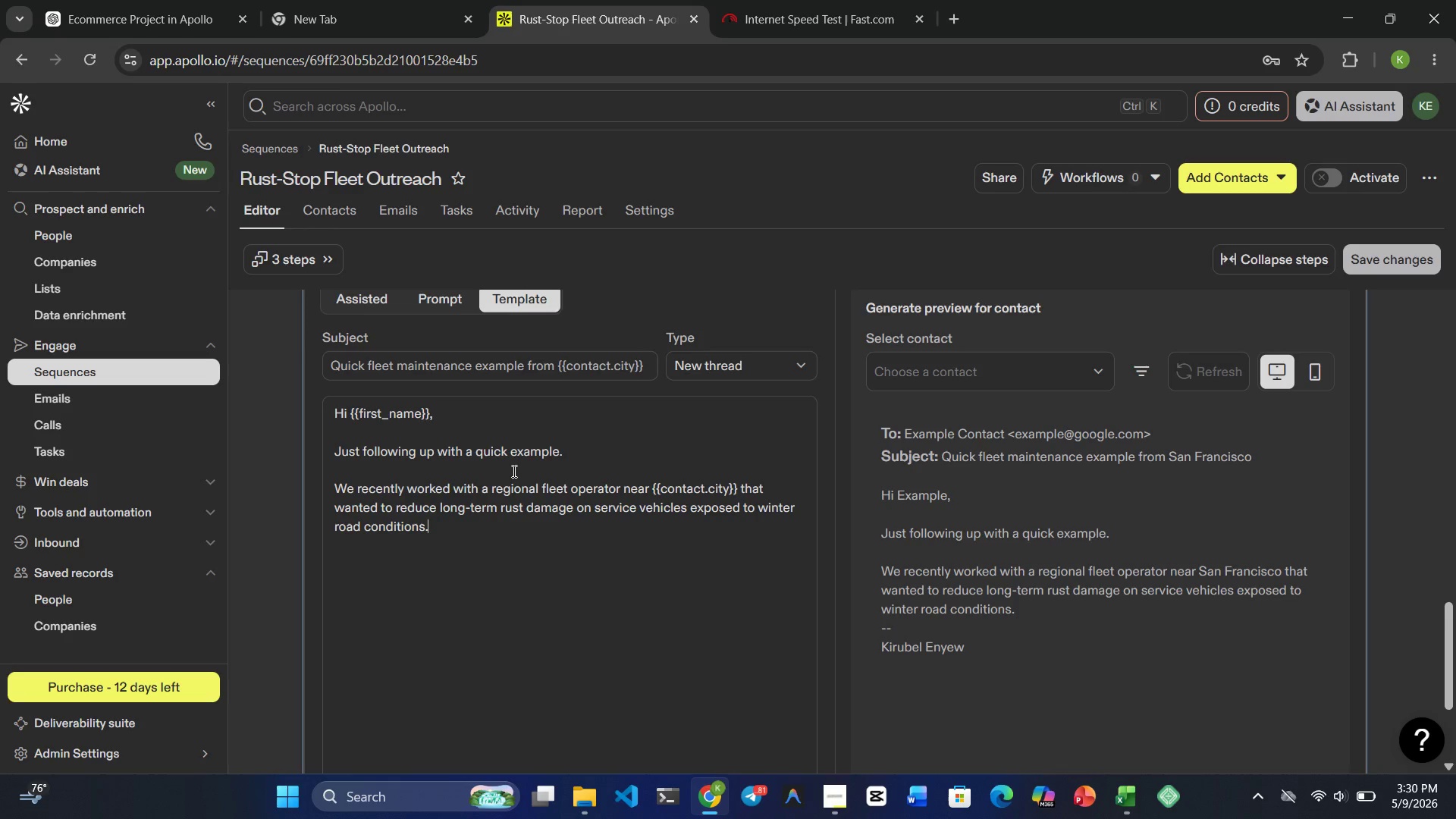 
wait(21.03)
 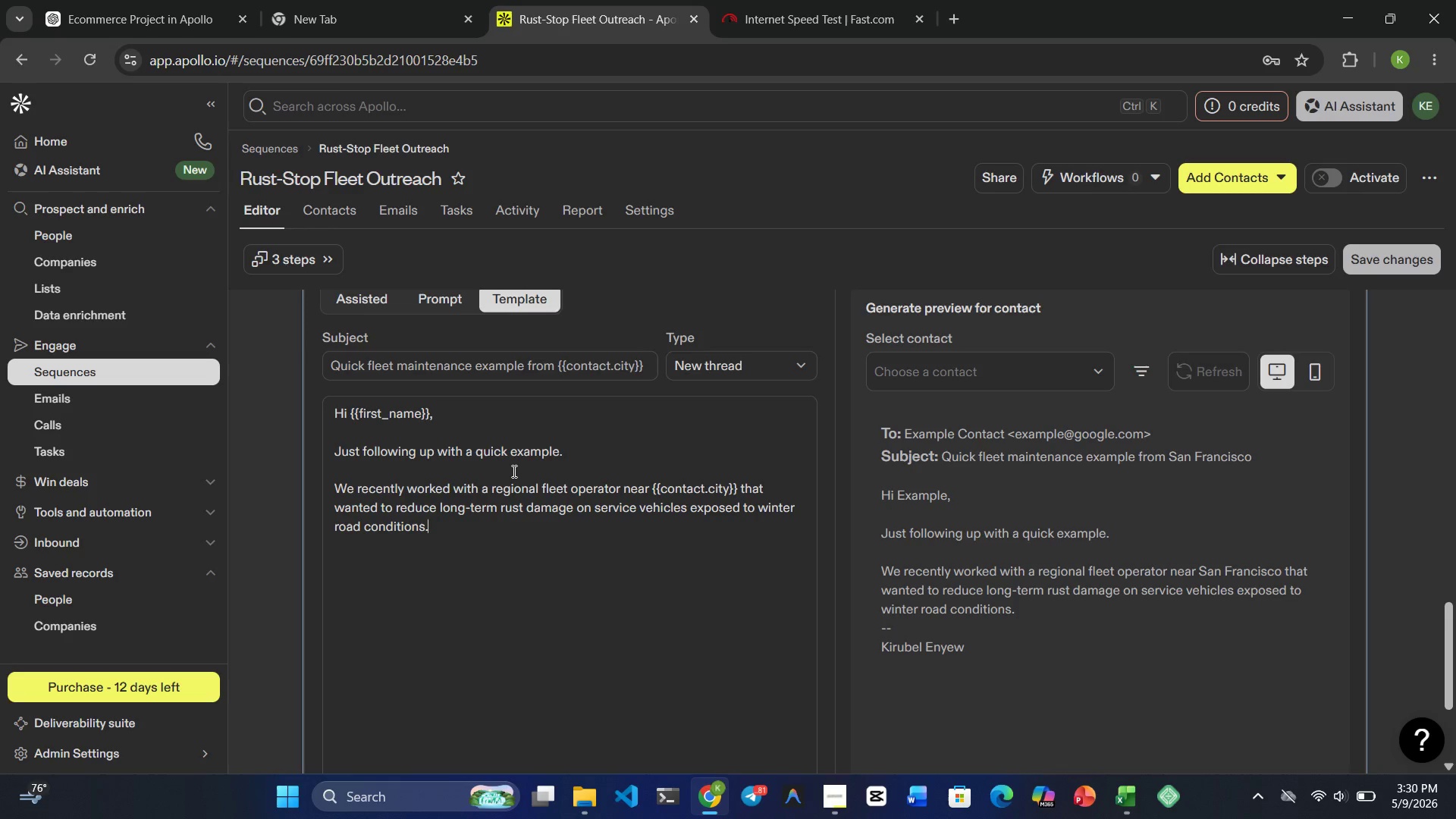 
key(Enter)
 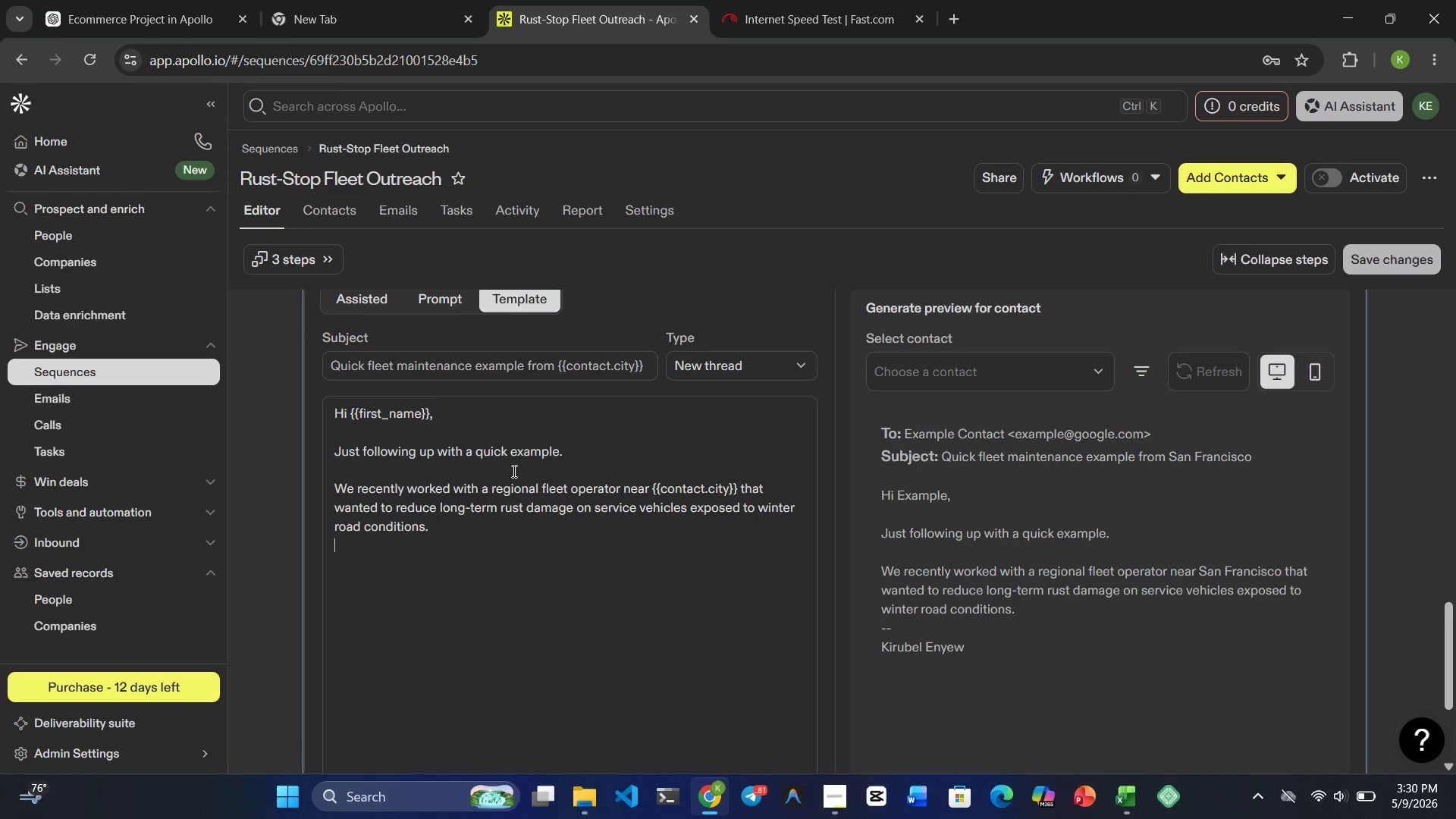 
key(Enter)
 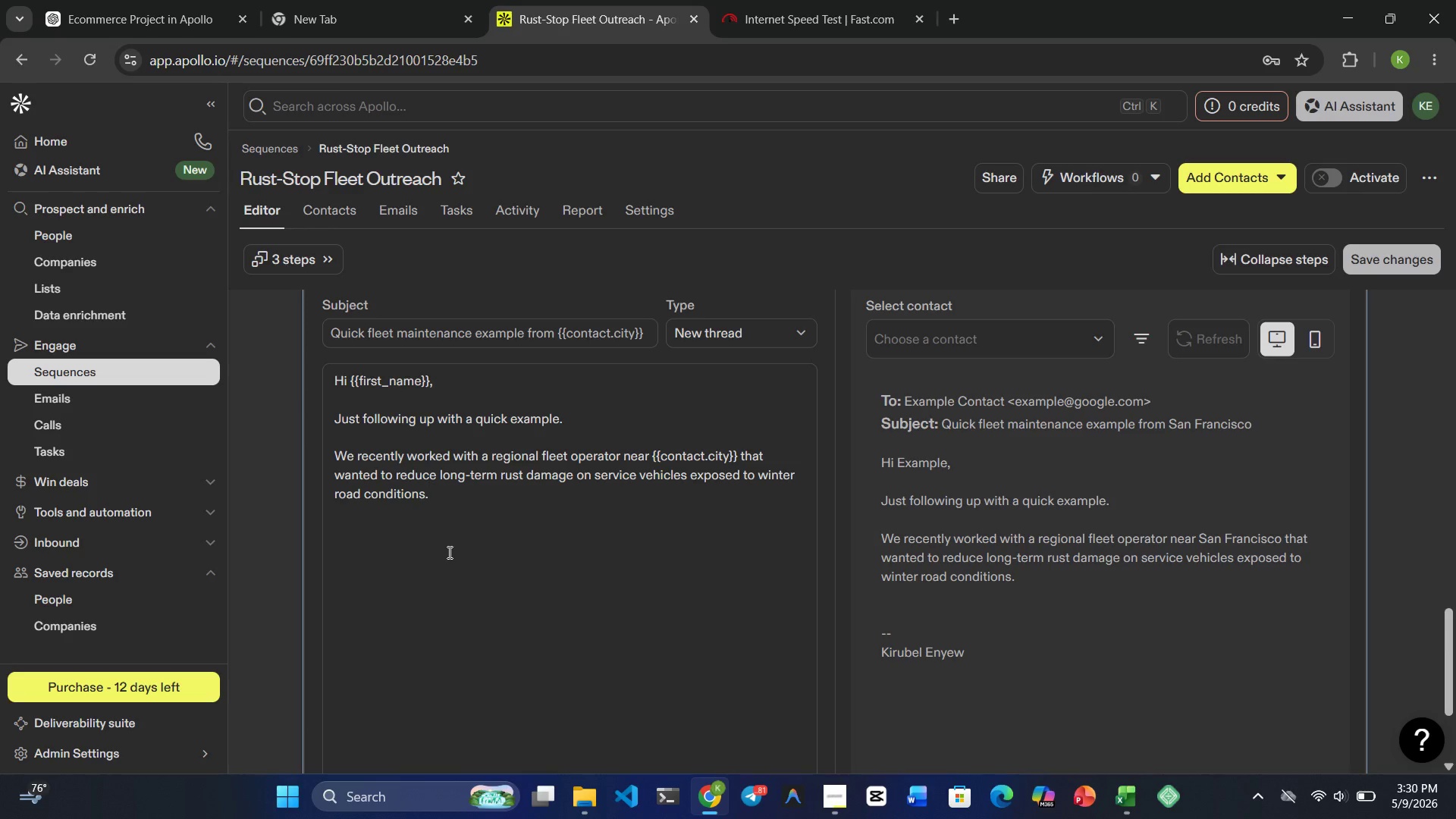 
wait(26.91)
 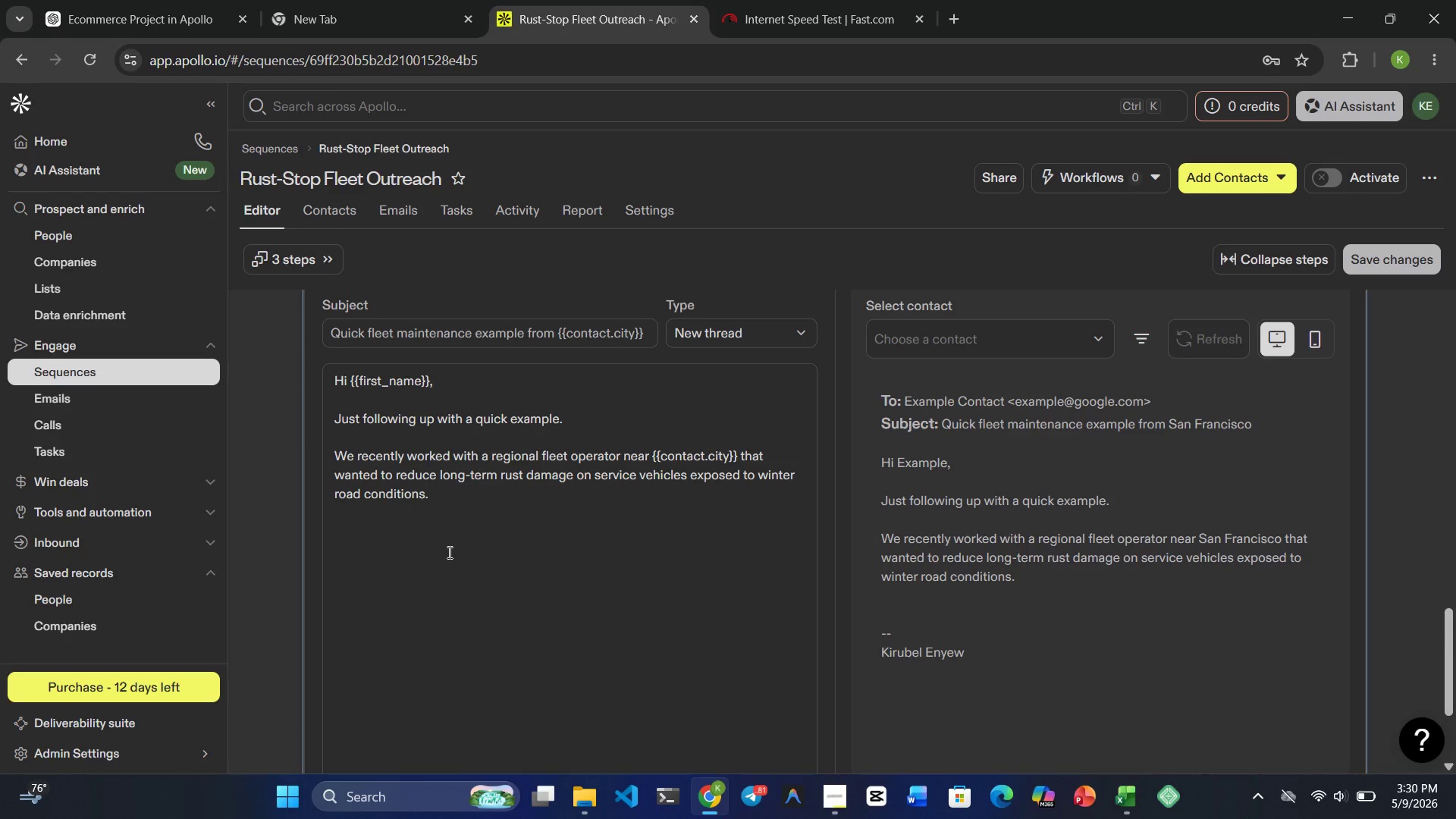 
type(After implementi)
key(Backspace)
key(Backspace)
key(Backspace)
type(nting )
 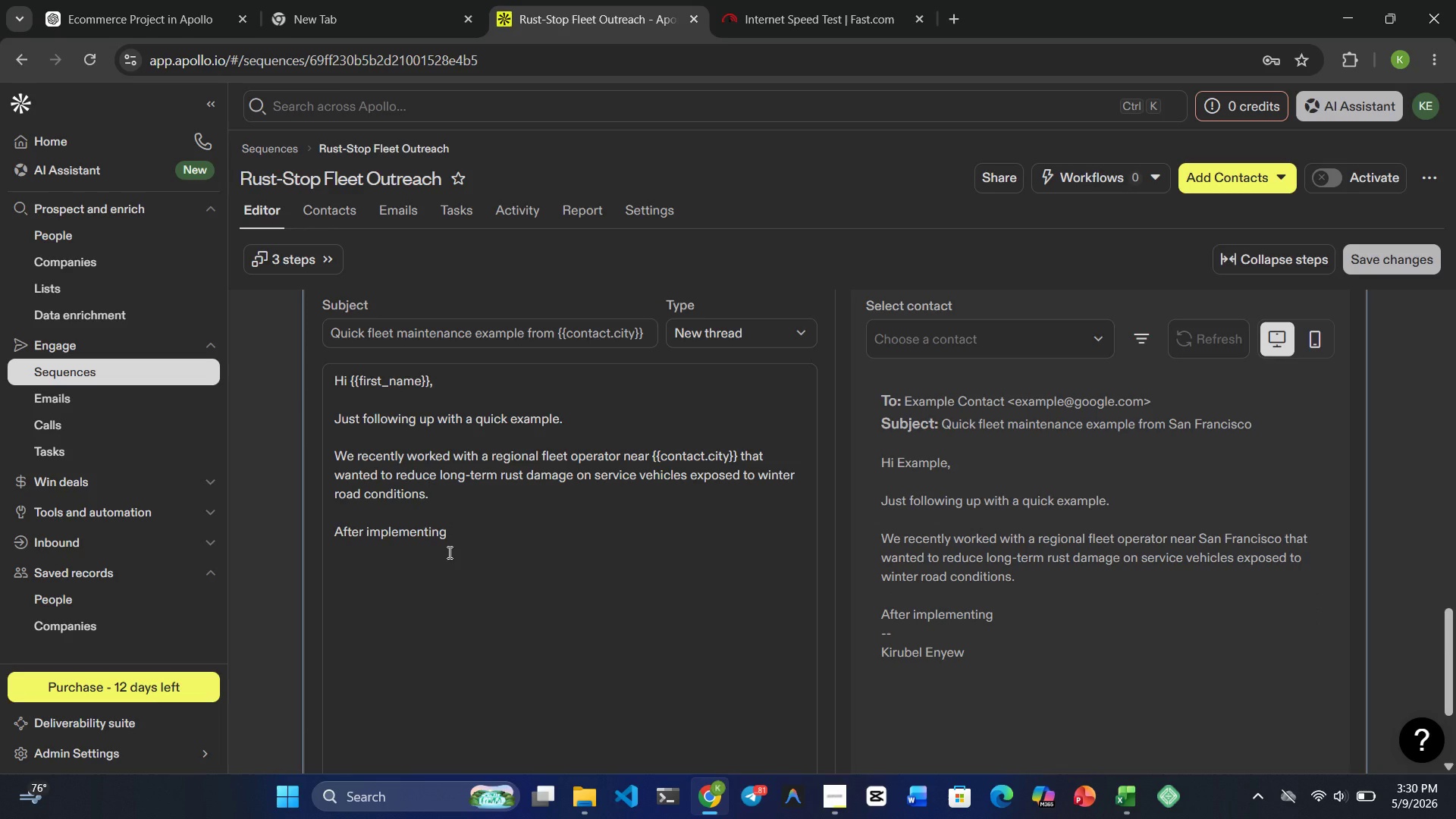 
wait(5.39)
 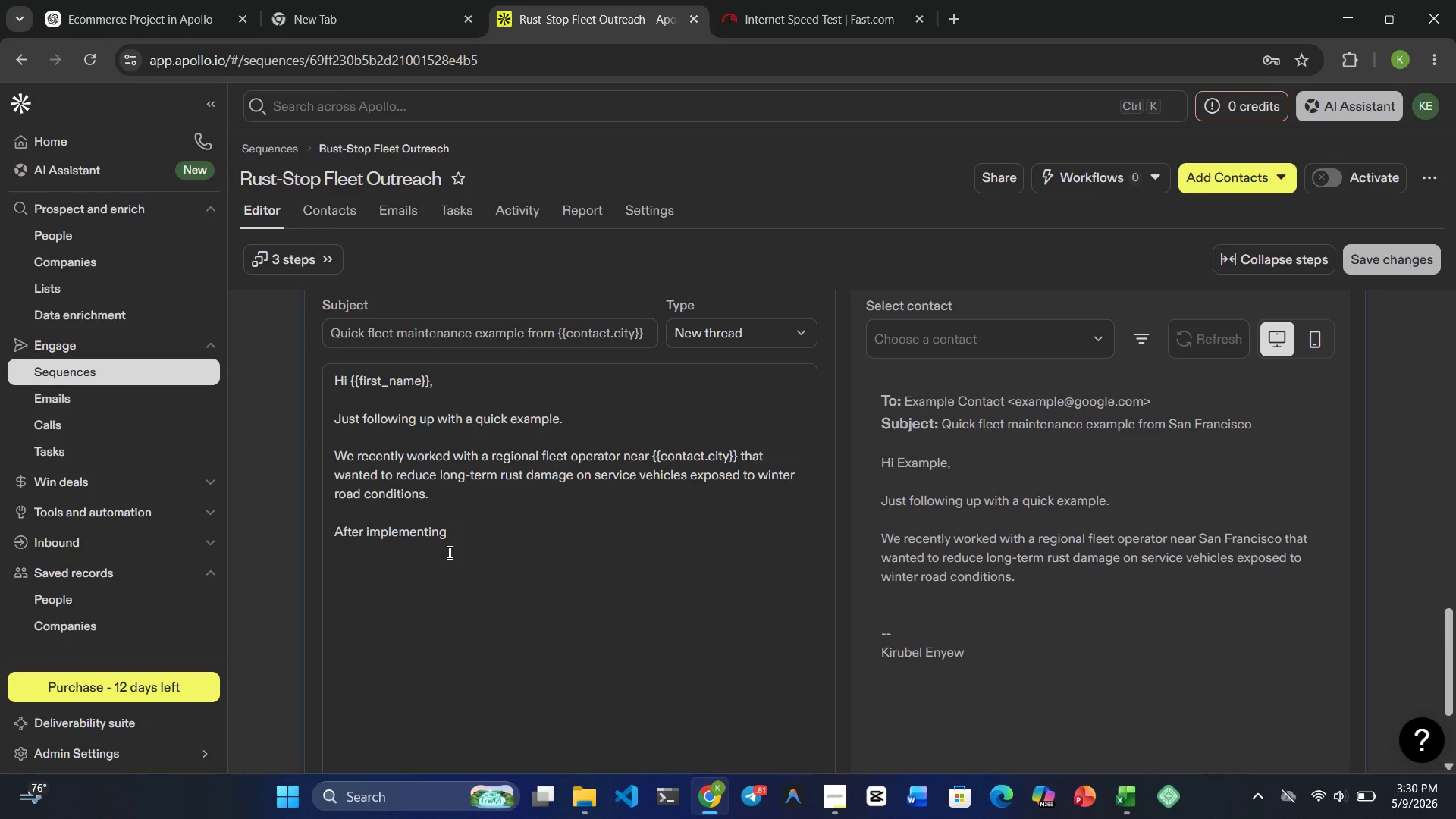 
type(scheduled indercoating )
 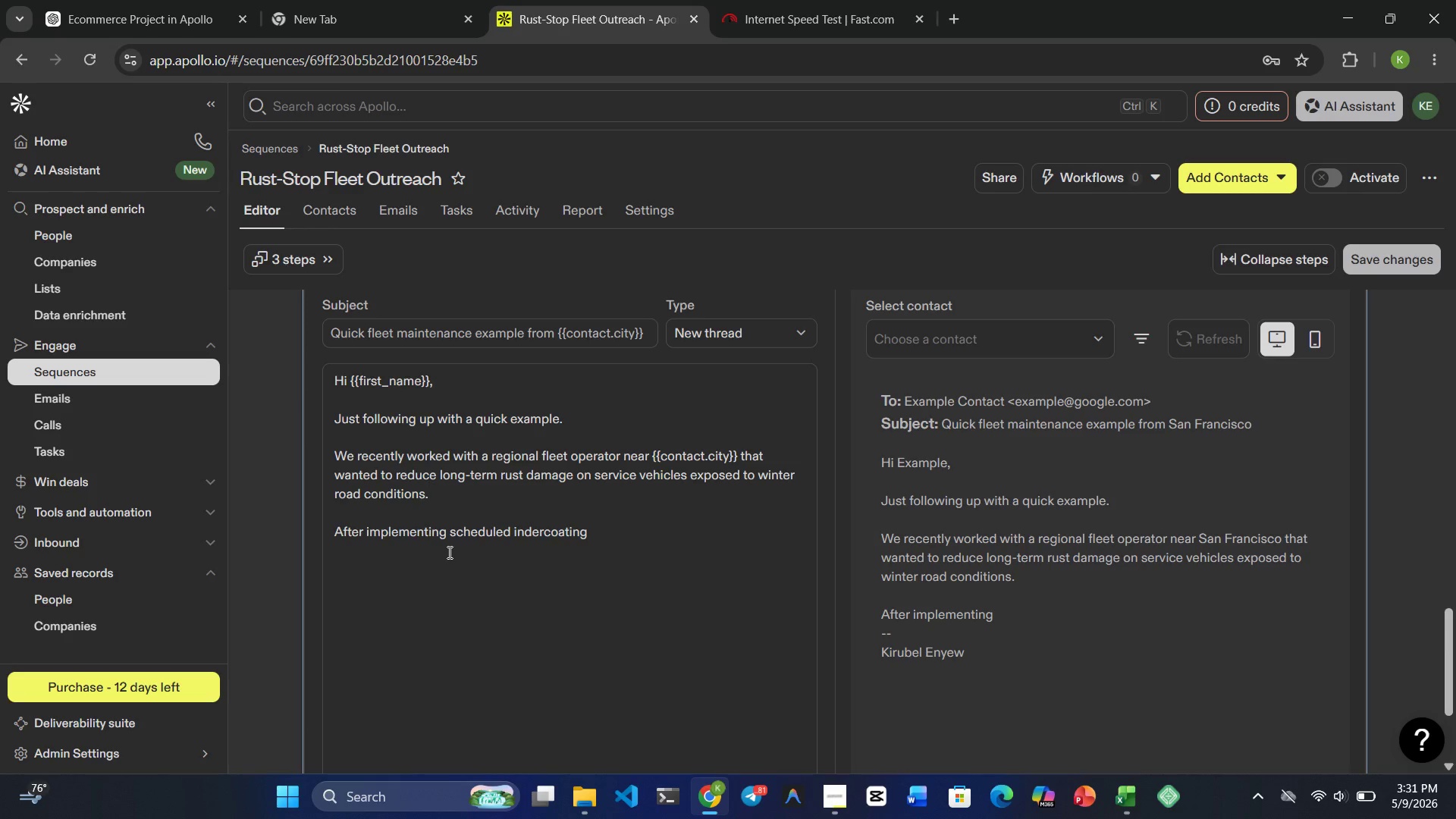 
hold_key(key=ControlRight, duration=0.95)
 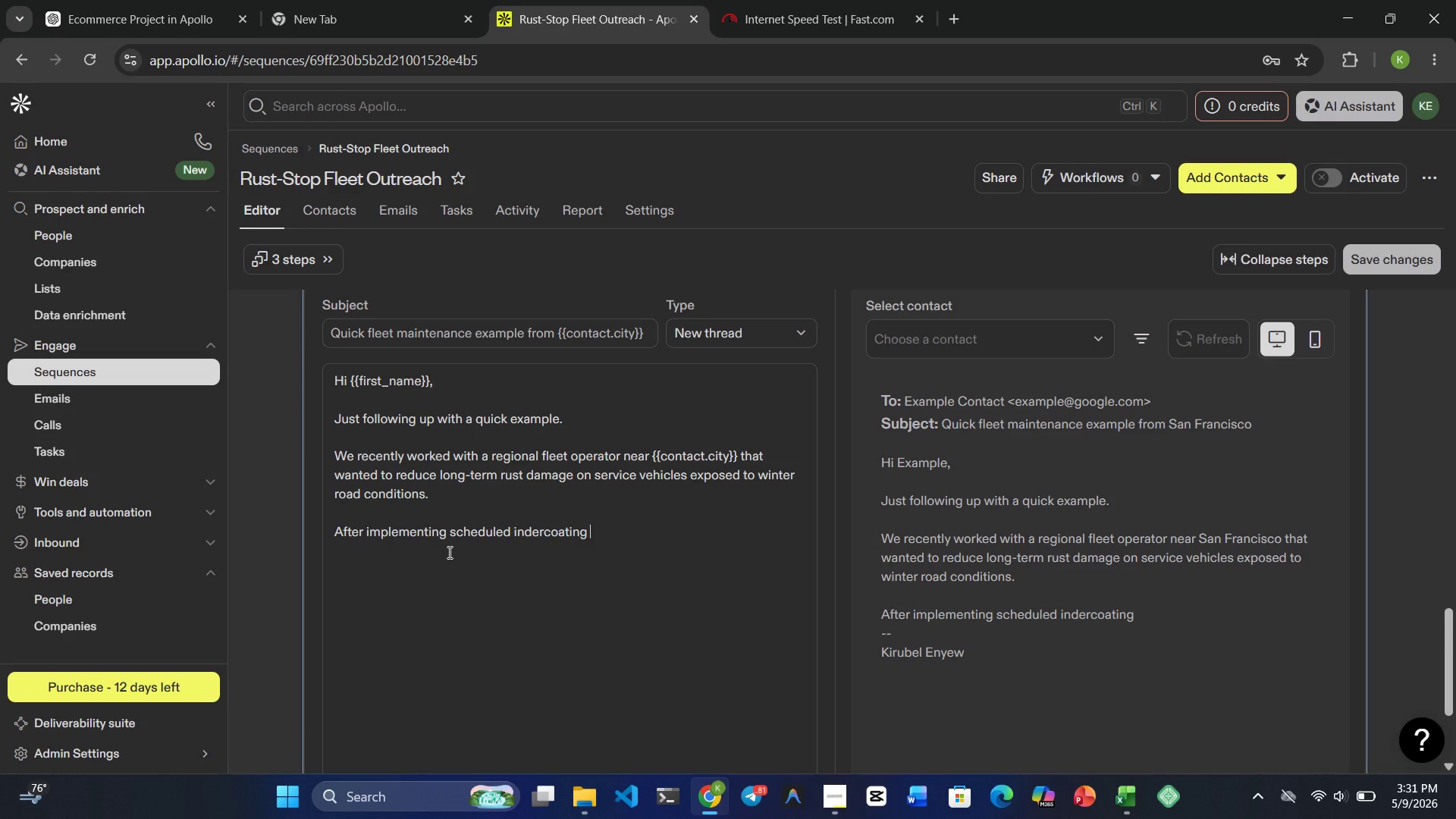 
hold_key(key=ArrowLeft, duration=0.89)
 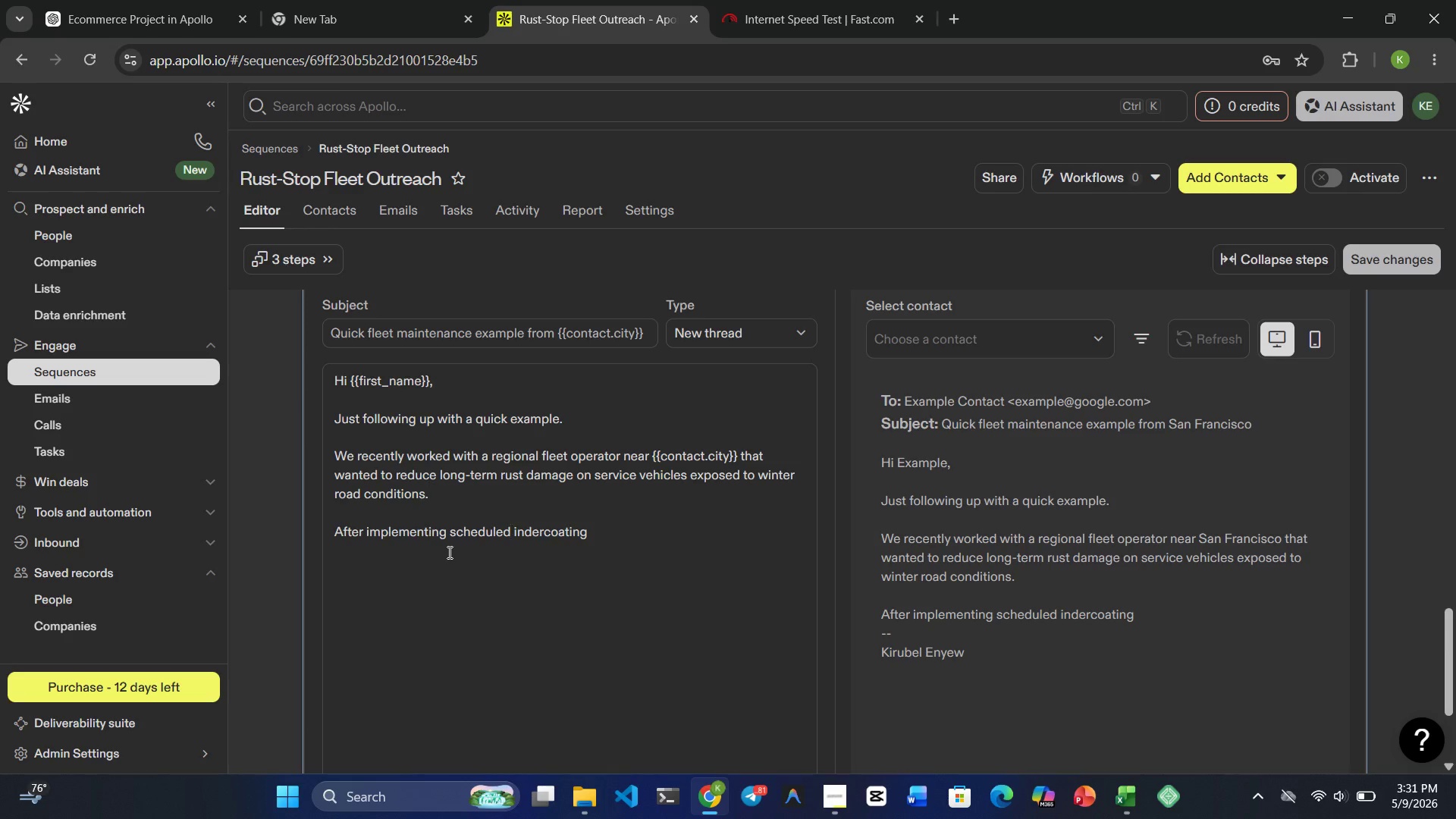 
key(ArrowRight)
 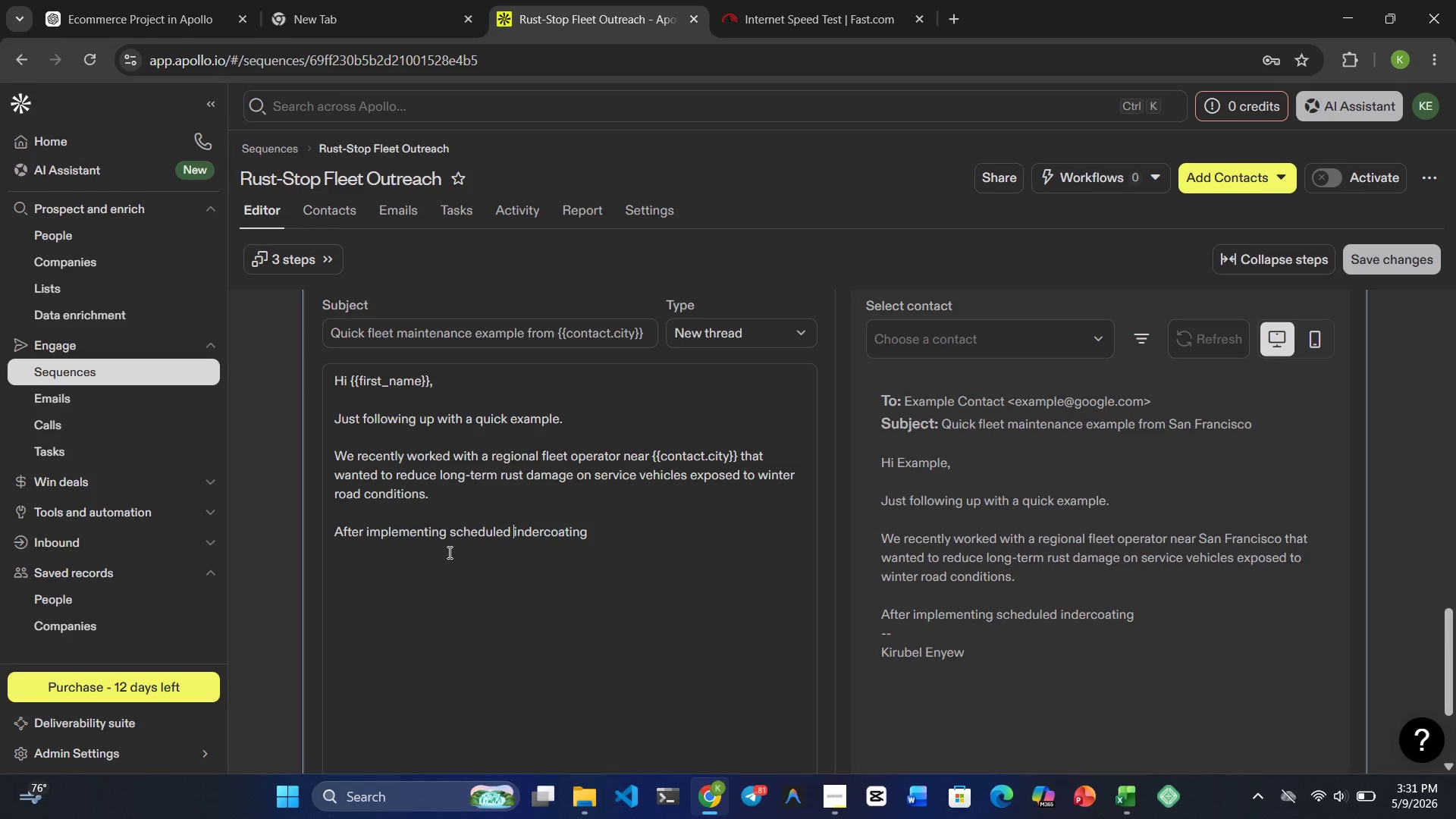 
key(ArrowRight)
 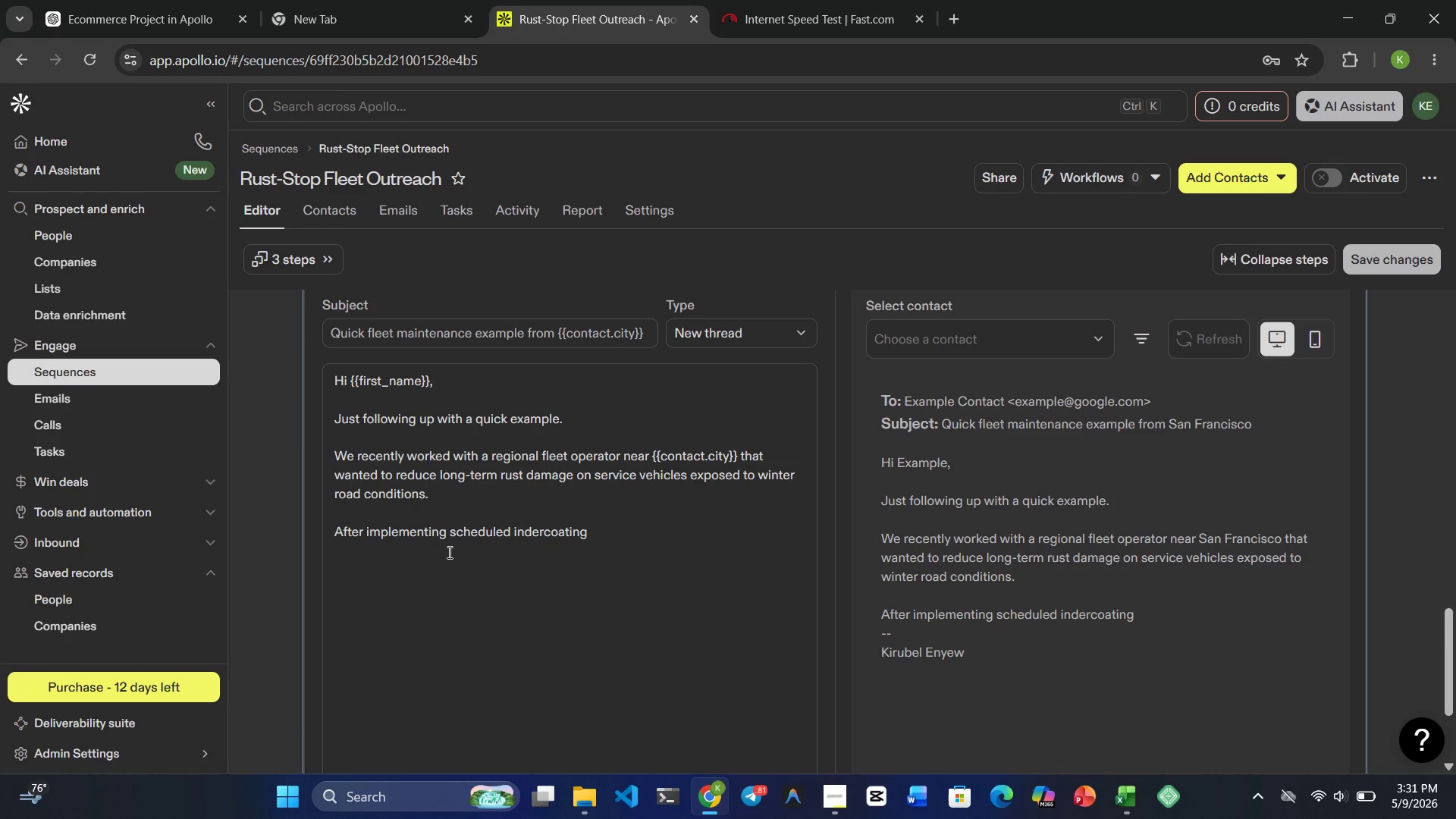 
key(Backspace)
 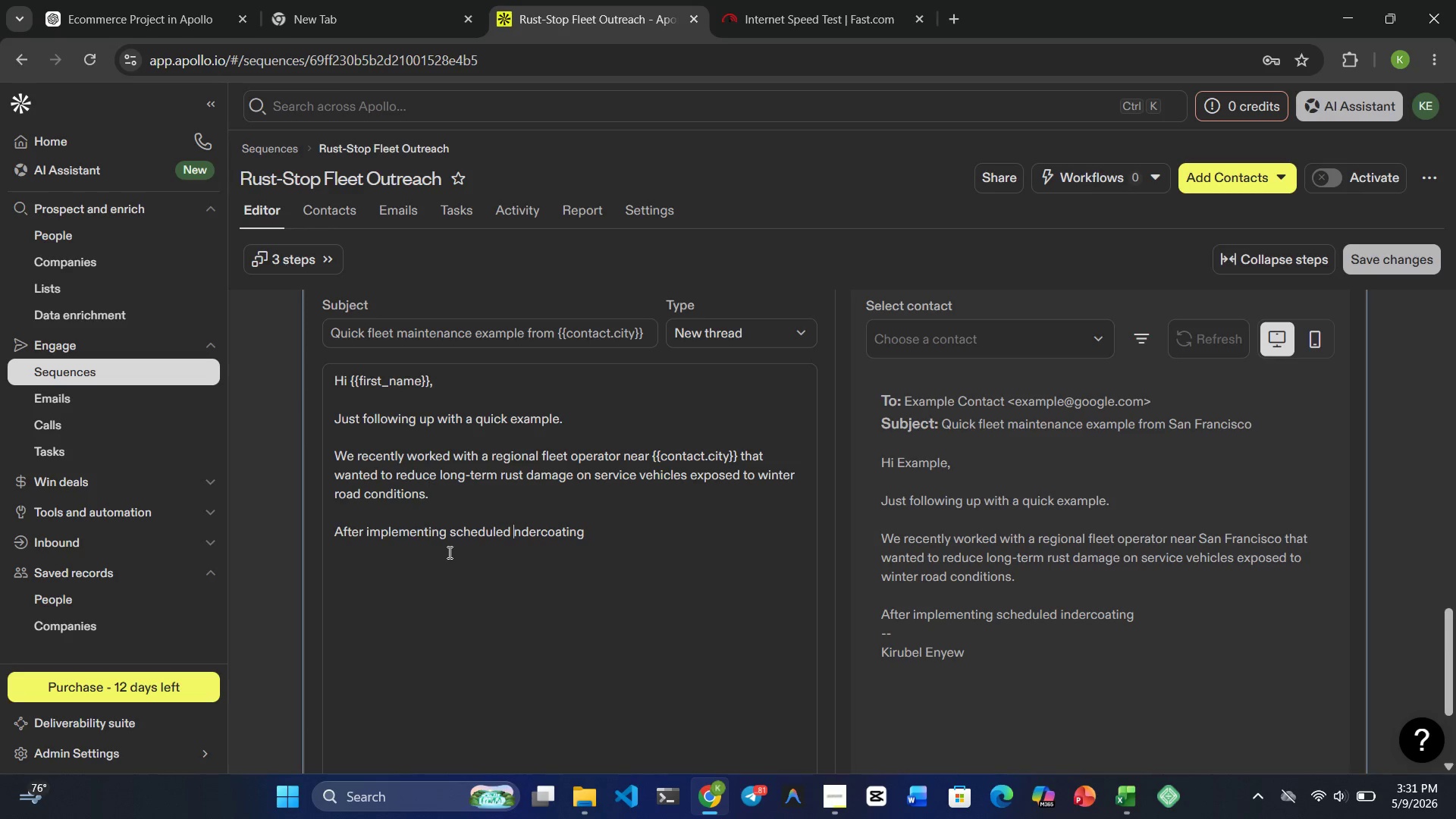 
key(I)
 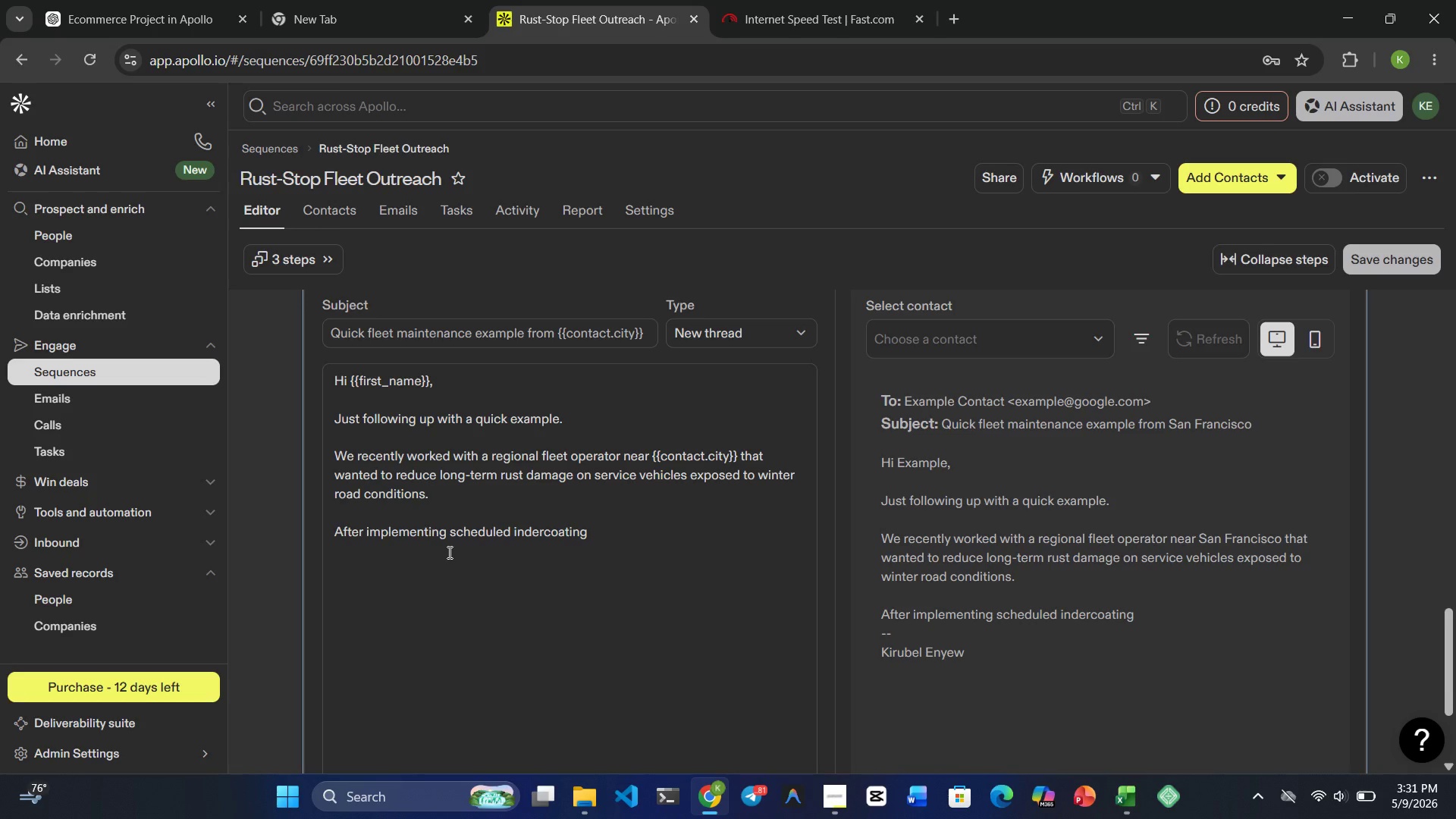 
key(Backspace)
 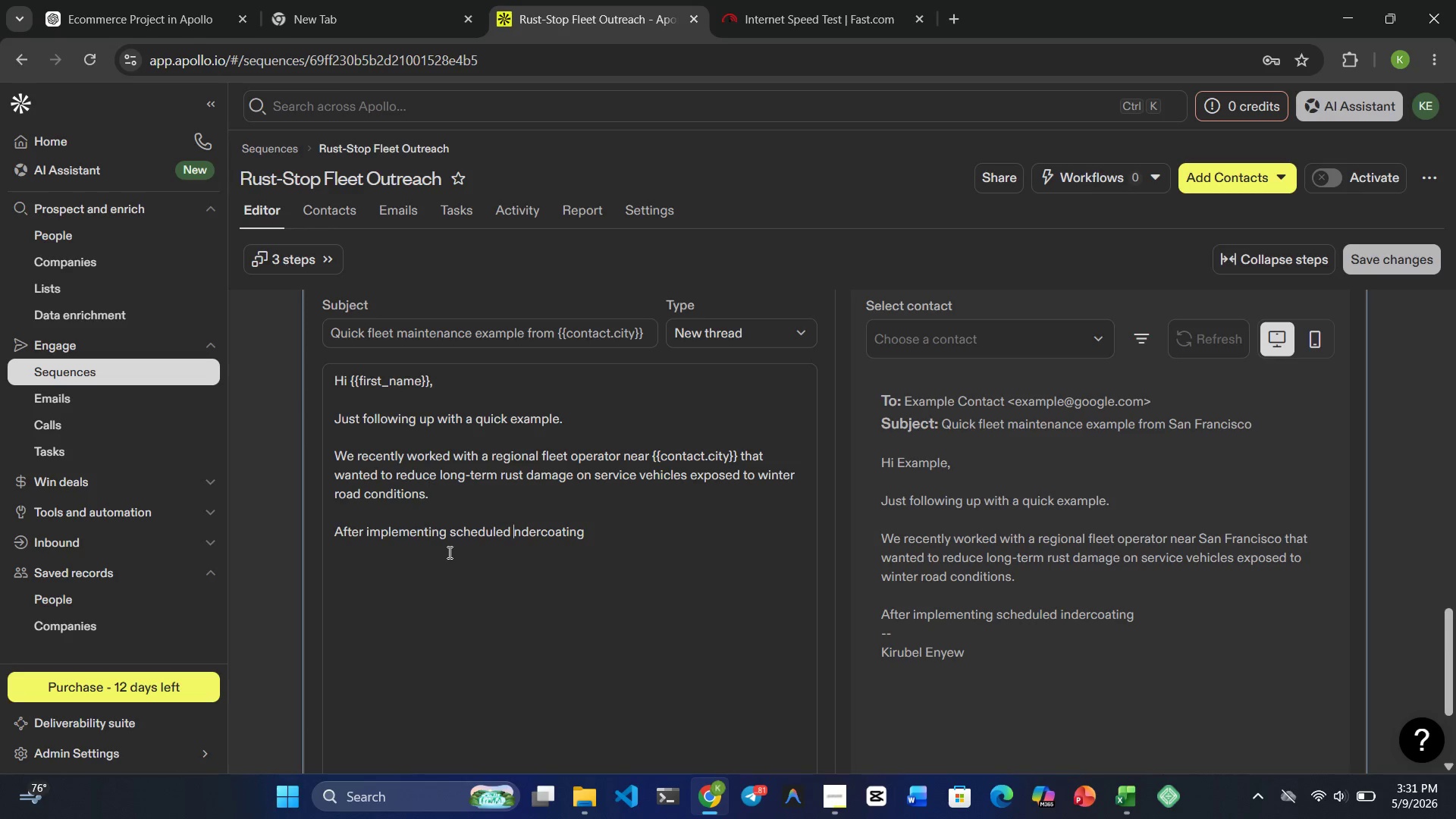 
key(U)
 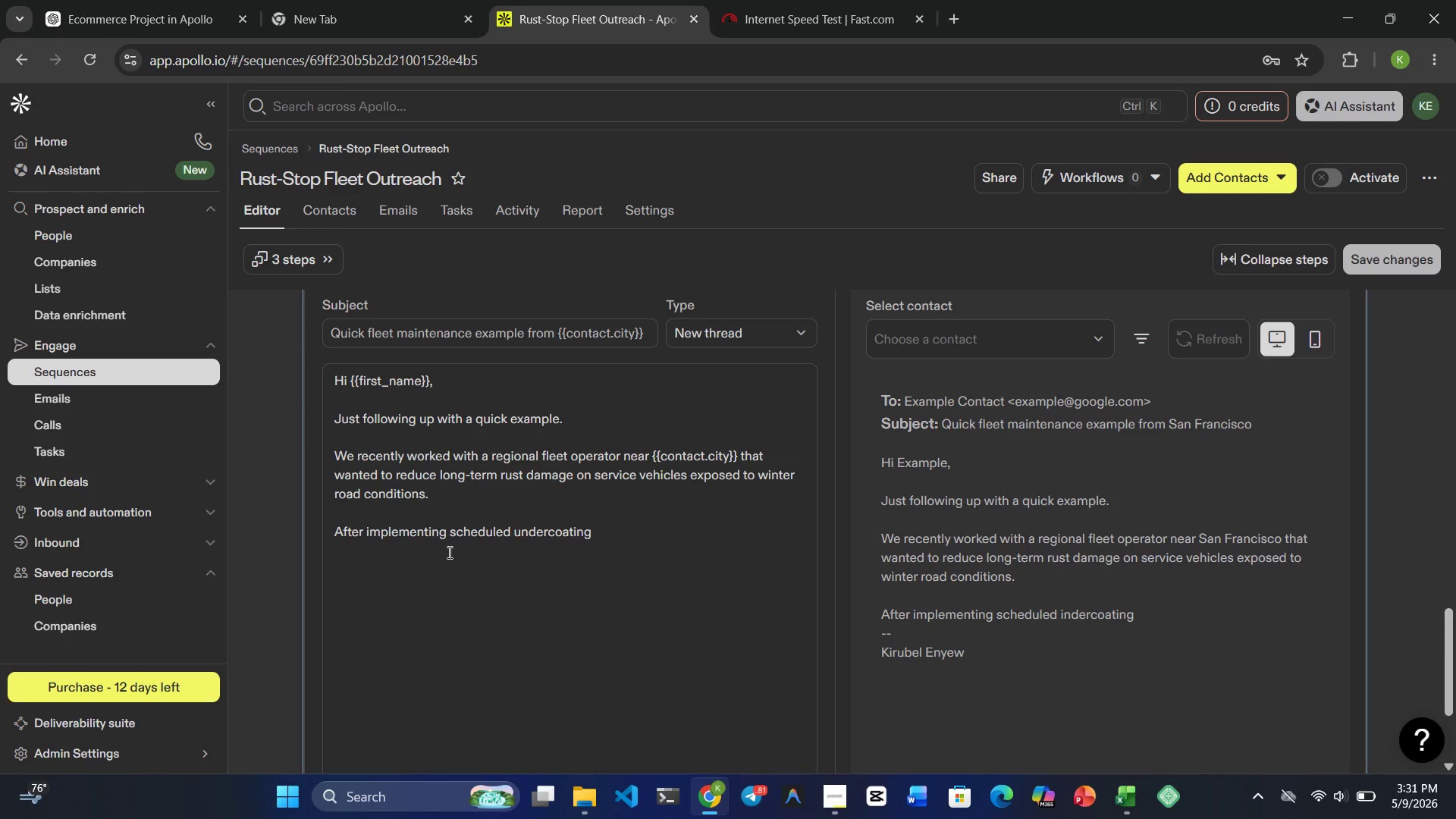 
hold_key(key=ArrowRight, duration=1.02)
 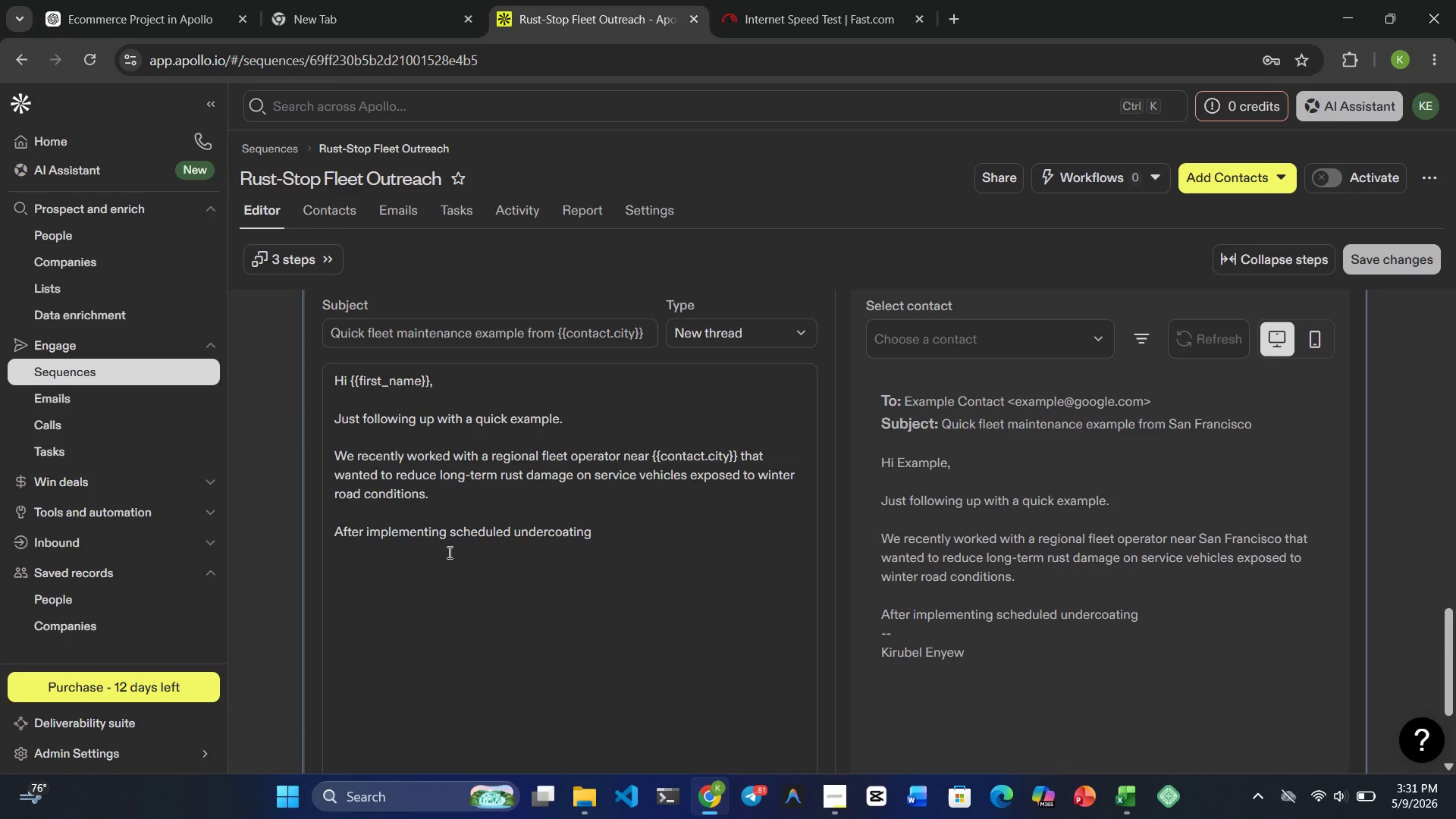 
wait(5.11)
 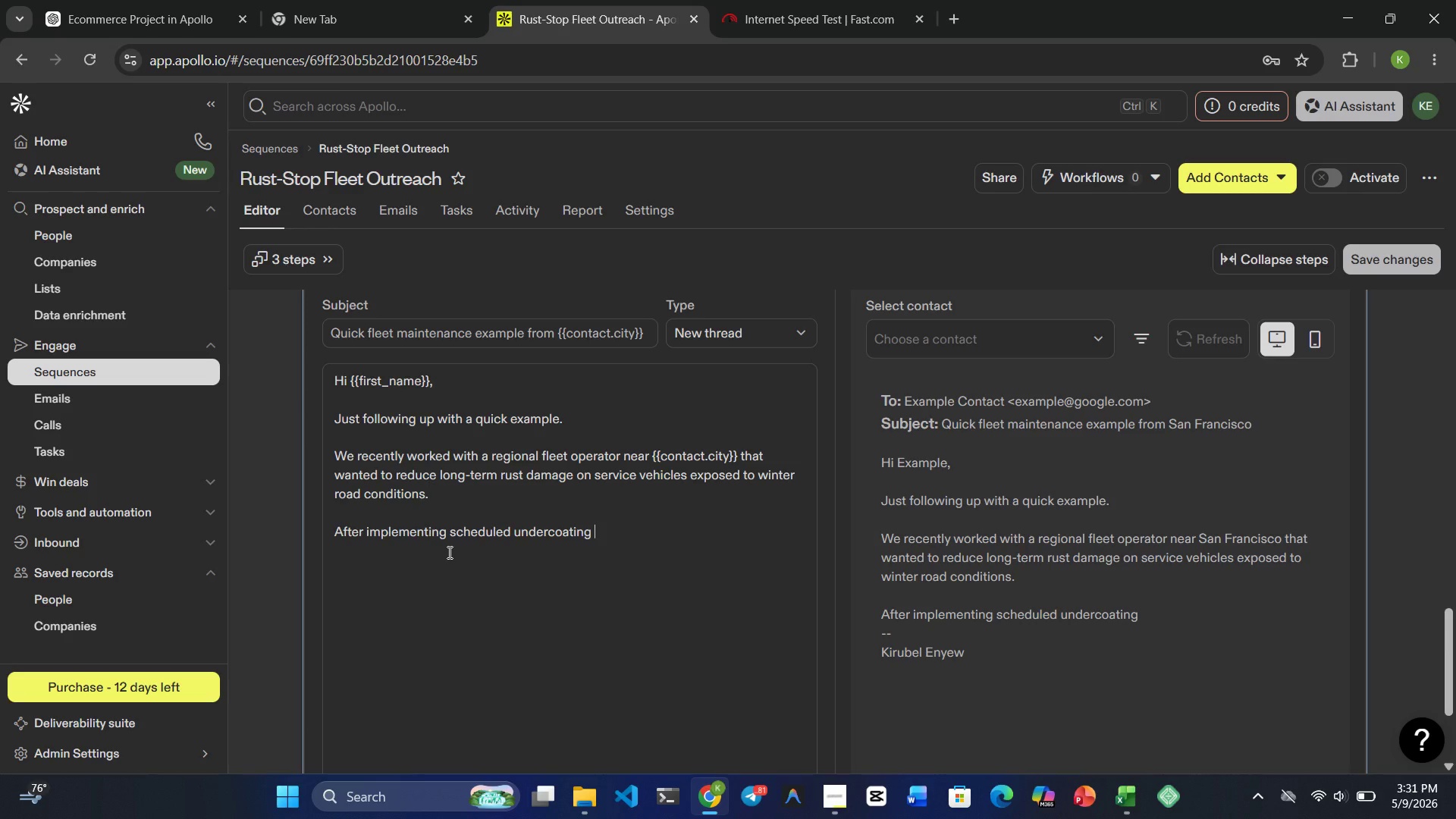 
type(proteci)
key(Backspace)
type(tion, )
 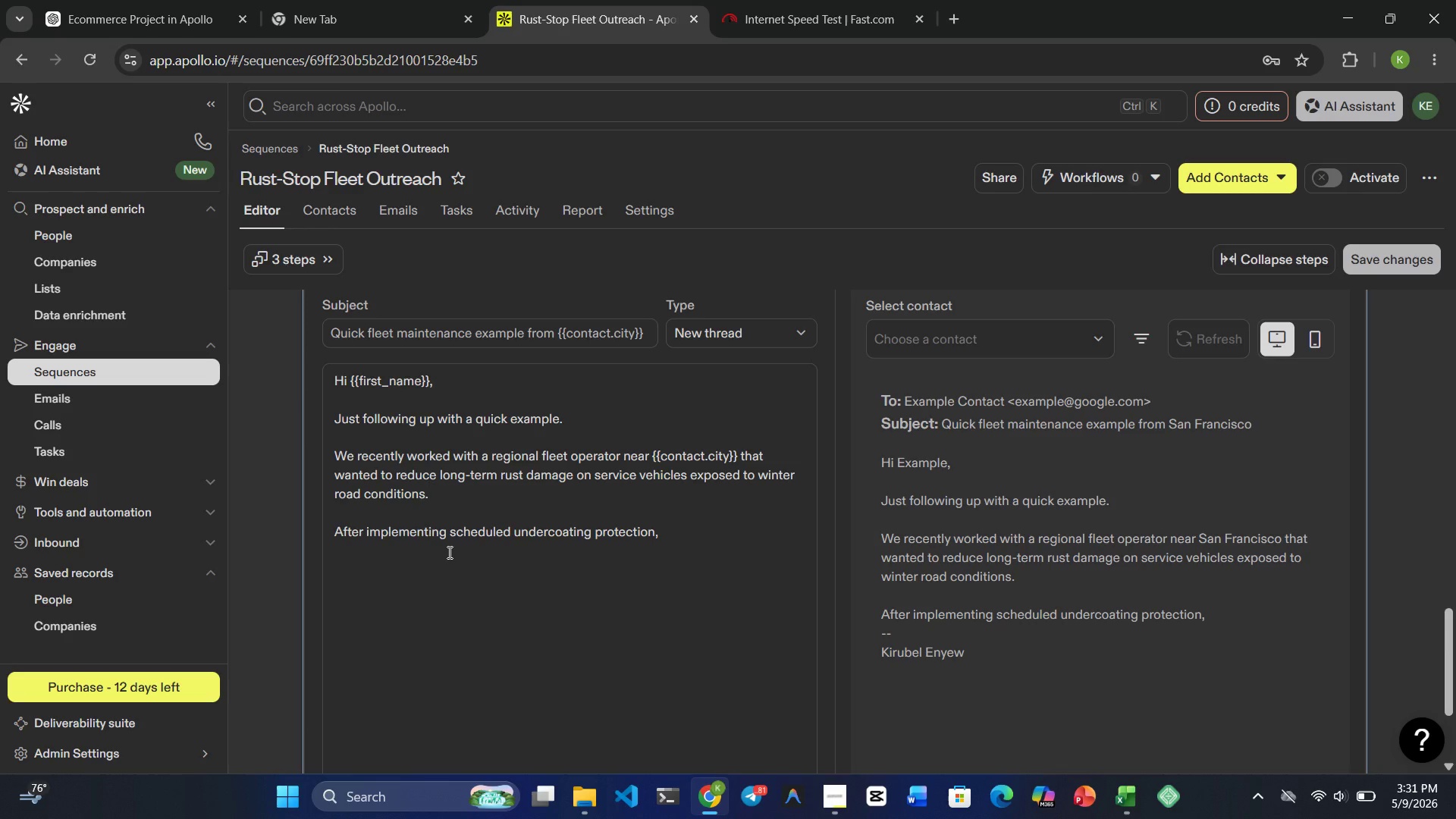 
wait(5.23)
 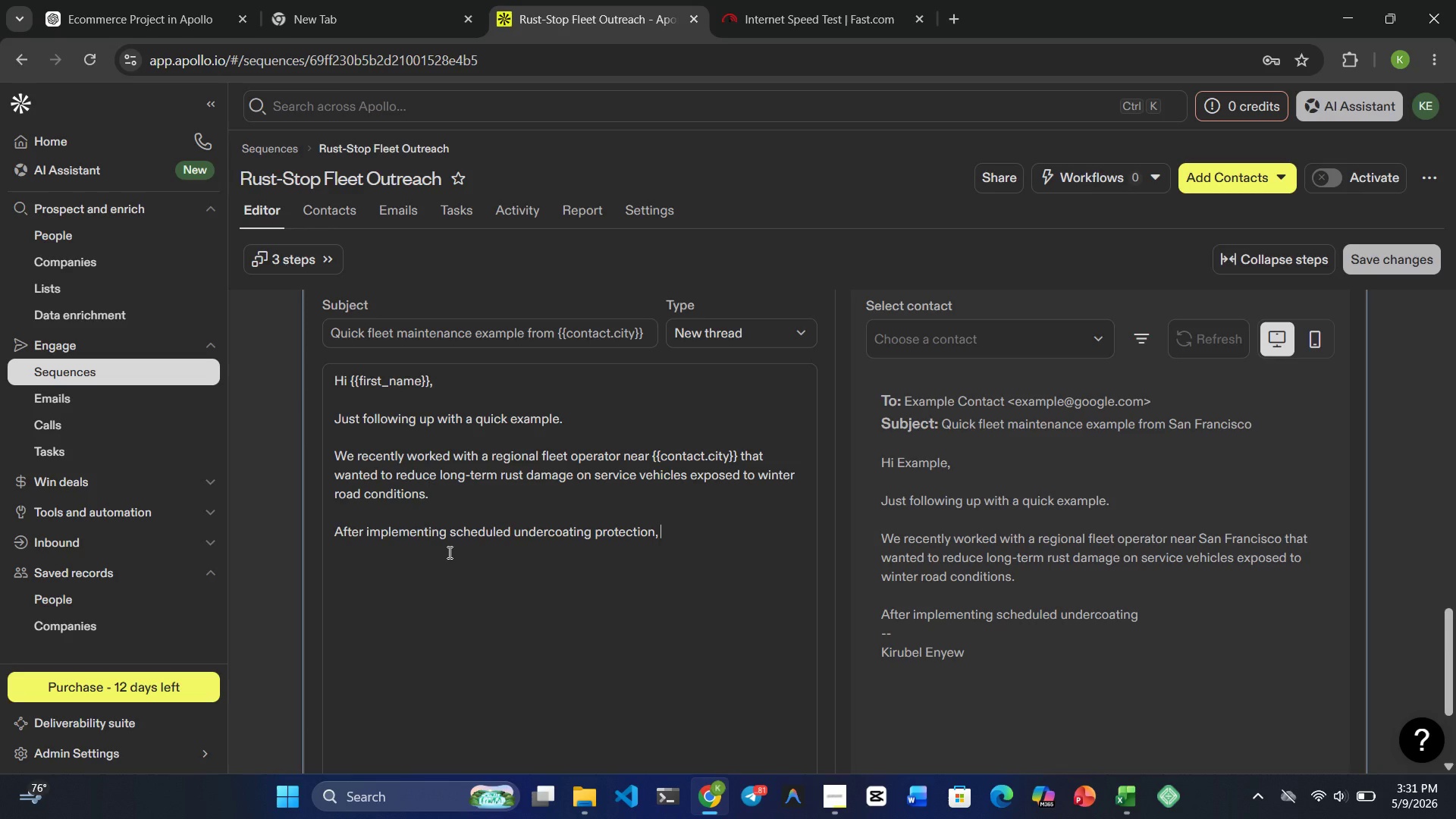 
type(they reported improved vehicle conditoin )
 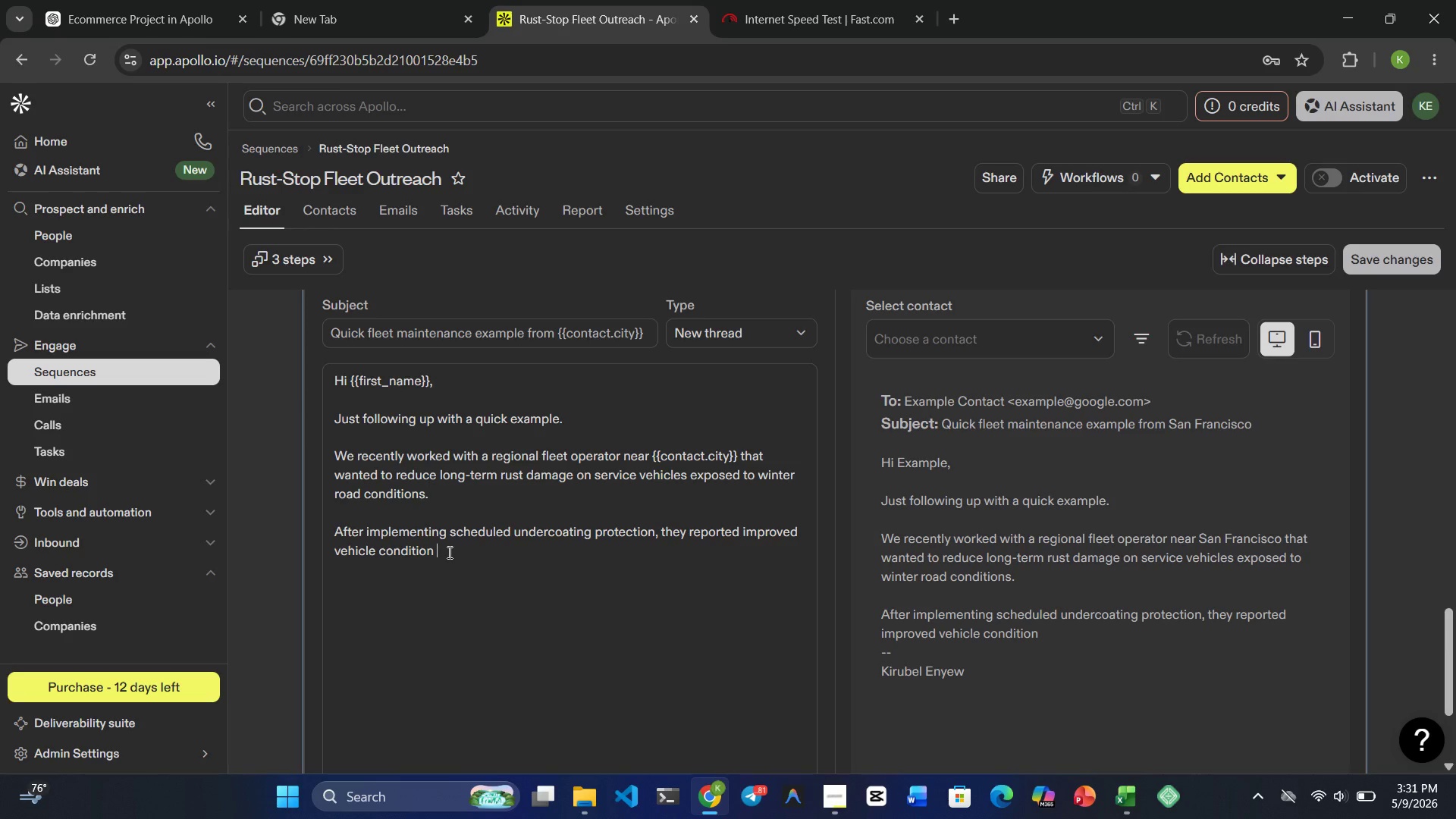 
type(consistency )
 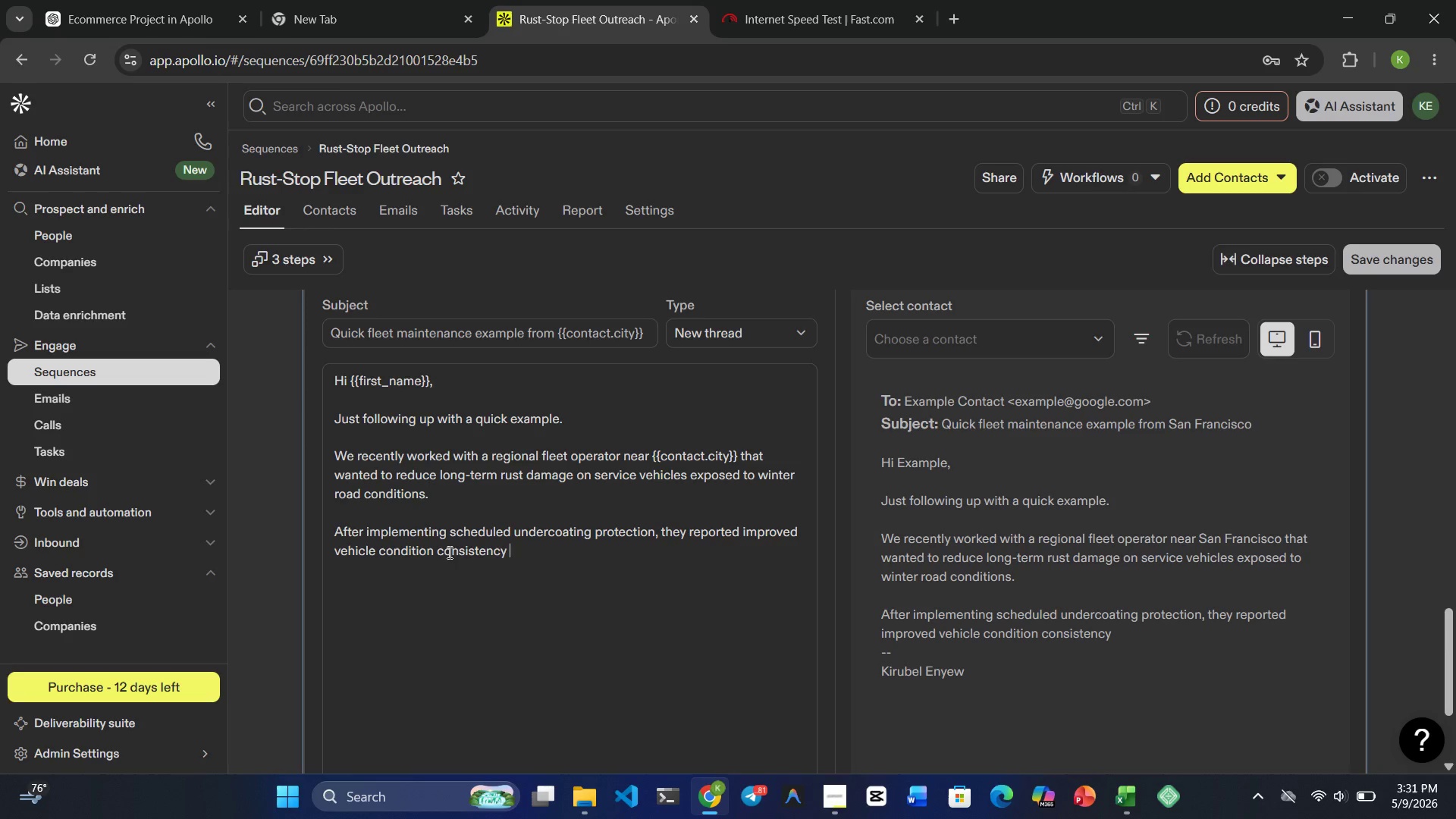 
type(and better resale readiness across aging fleet uits.)
 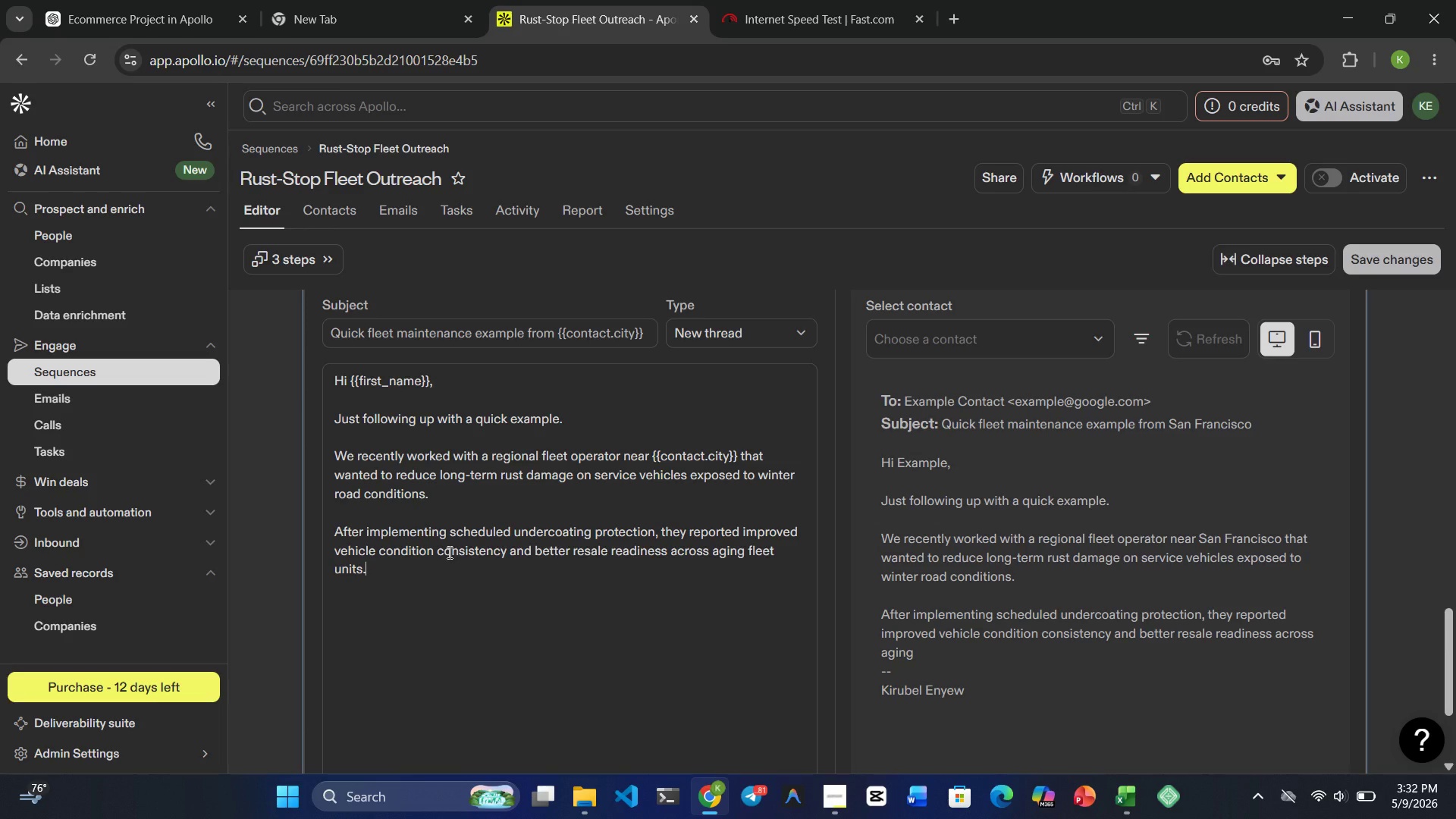 
wait(29.19)
 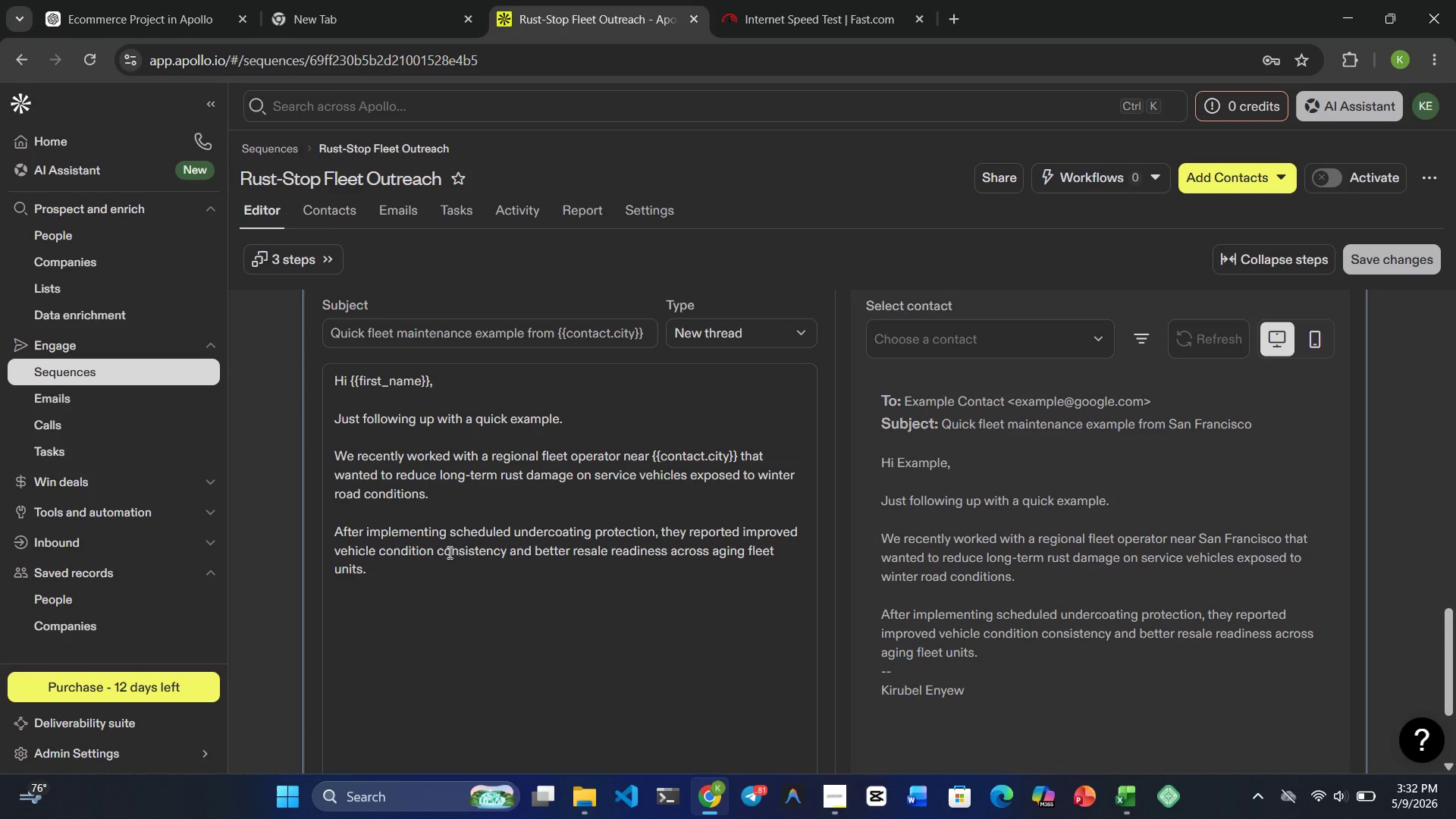 
key(Enter)
 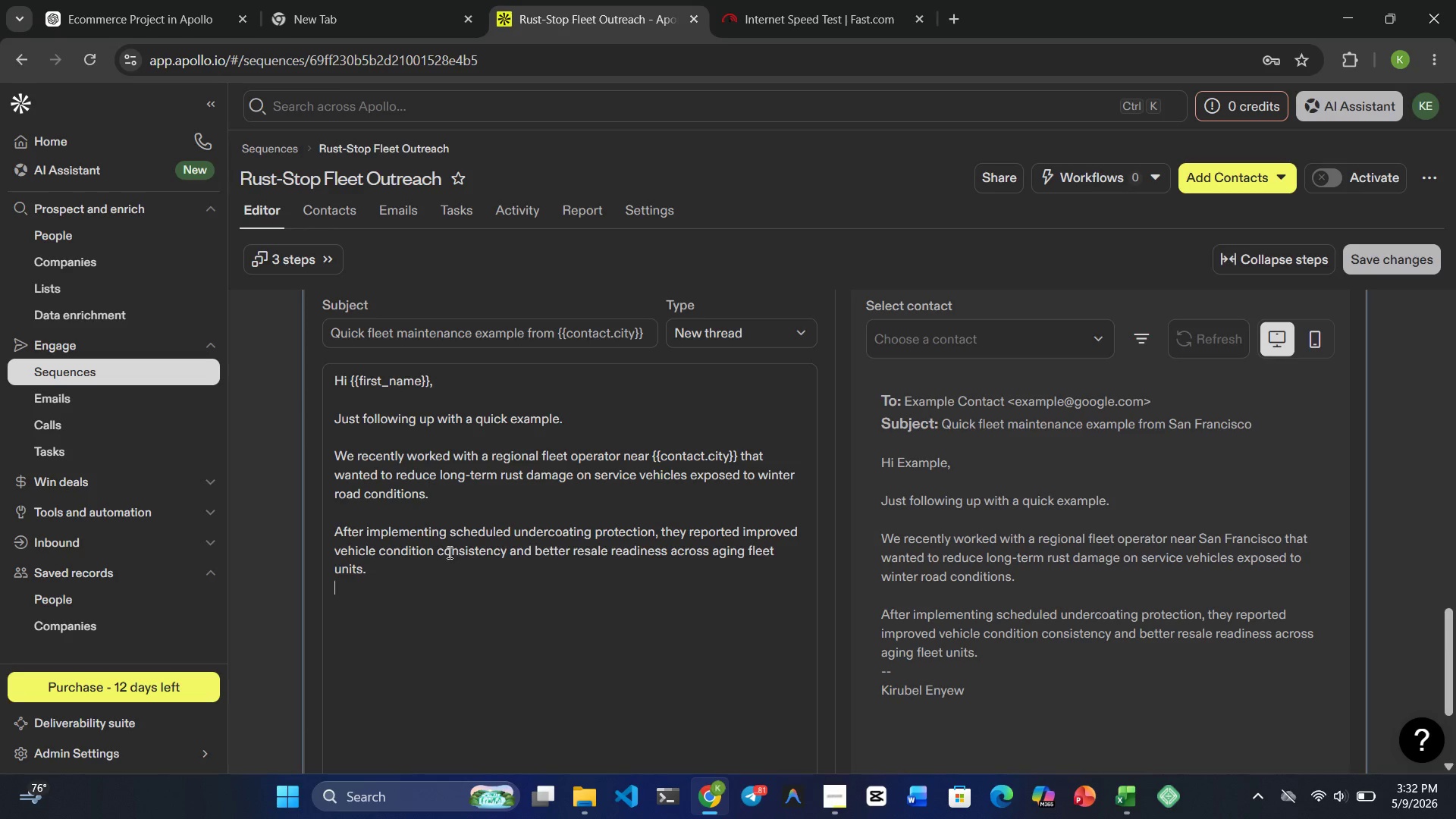 
key(Enter)
 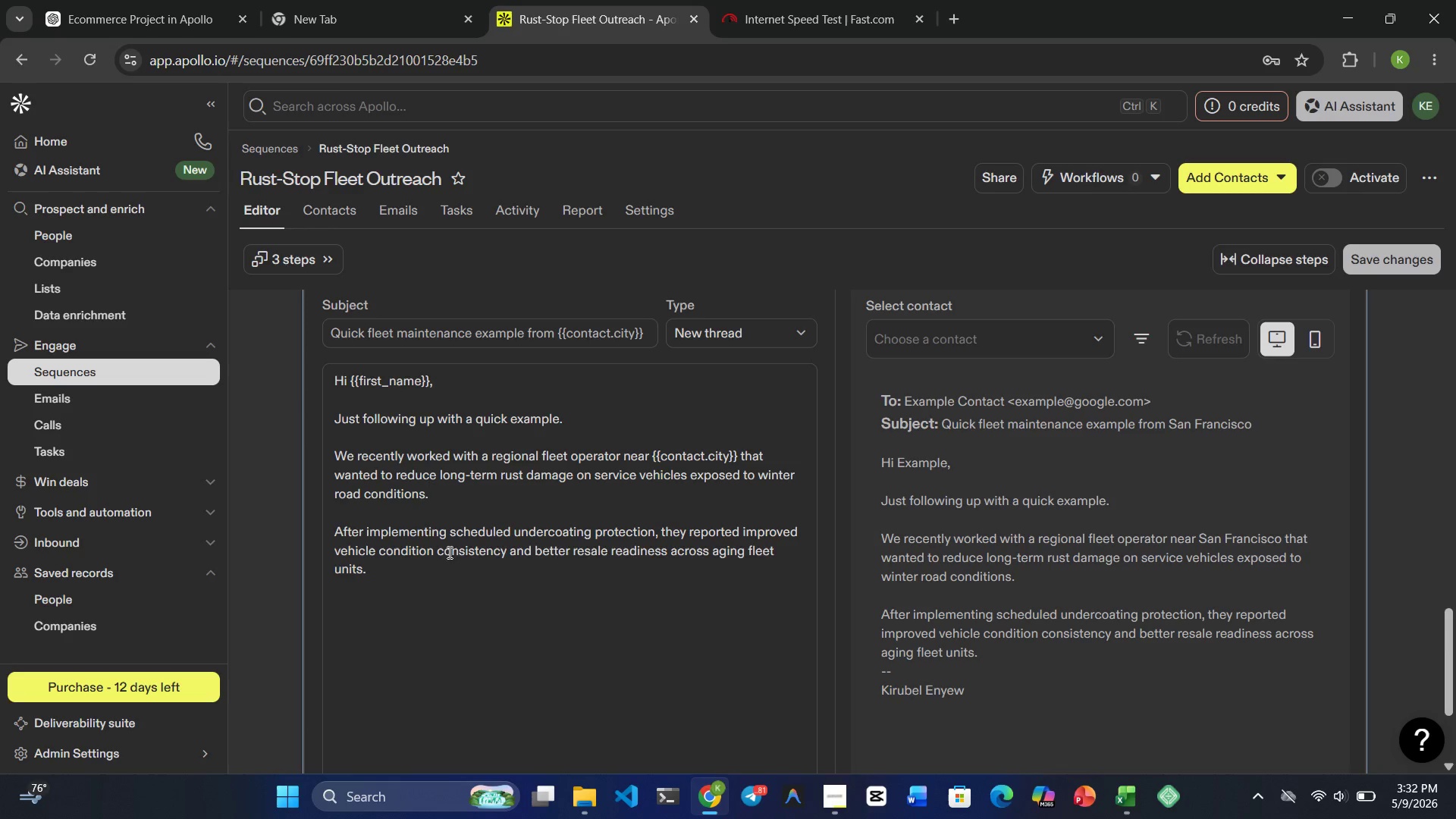 
type(Given the )
 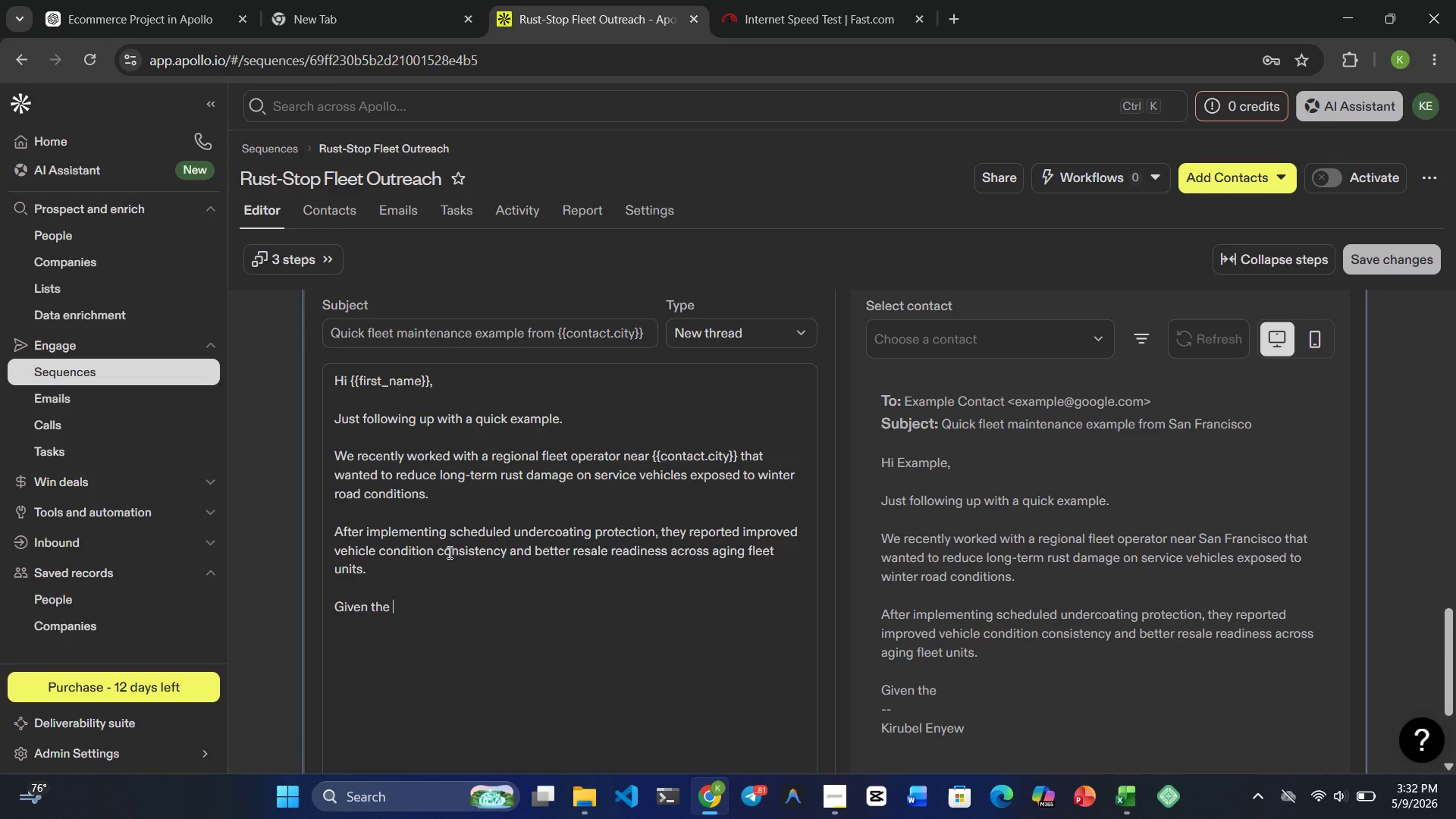 
type(the)
key(Backspace)
key(Backspace)
key(Backspace)
 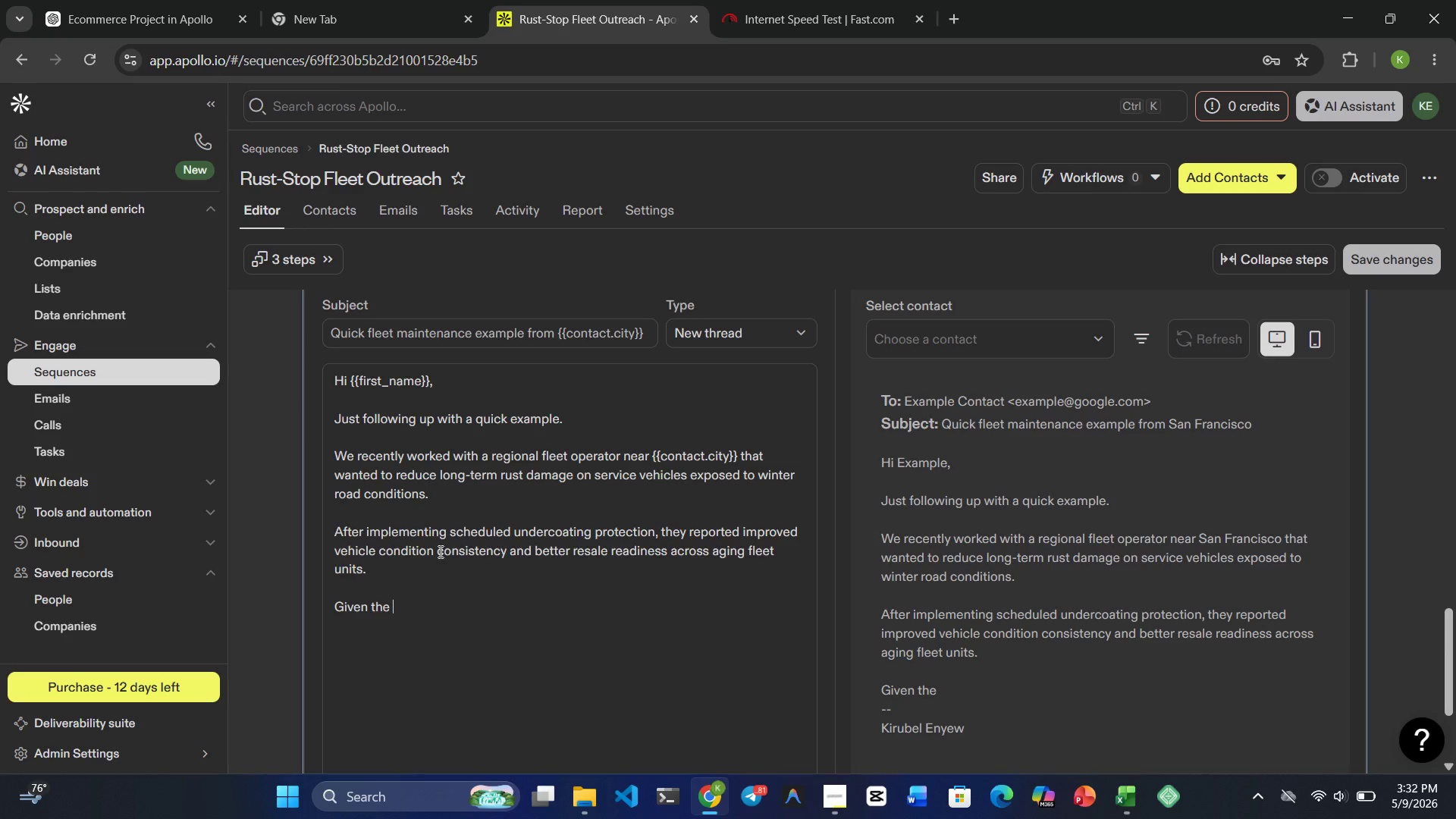 
type(size and operational demands of )
 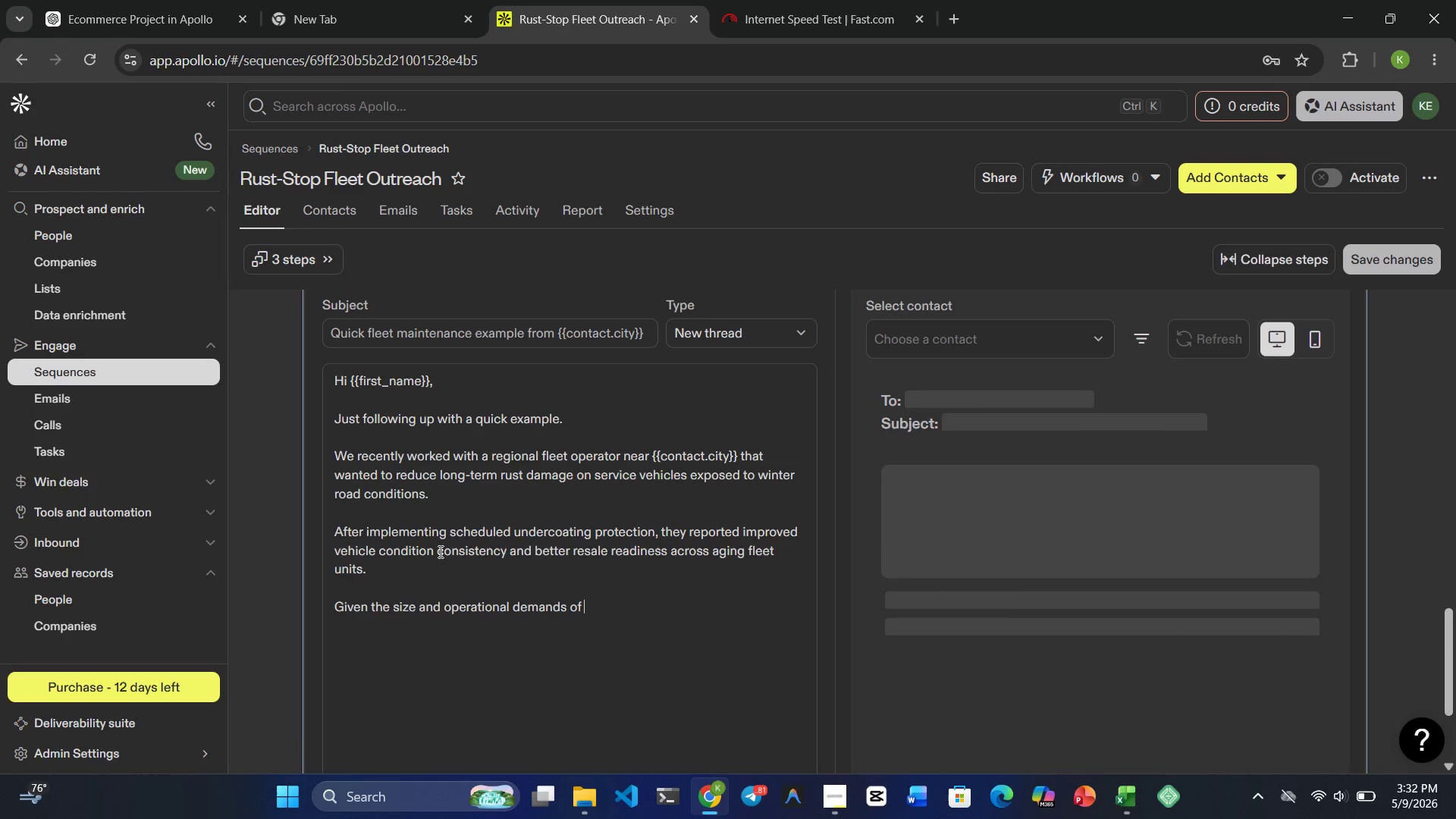 
type(fleets like }})
 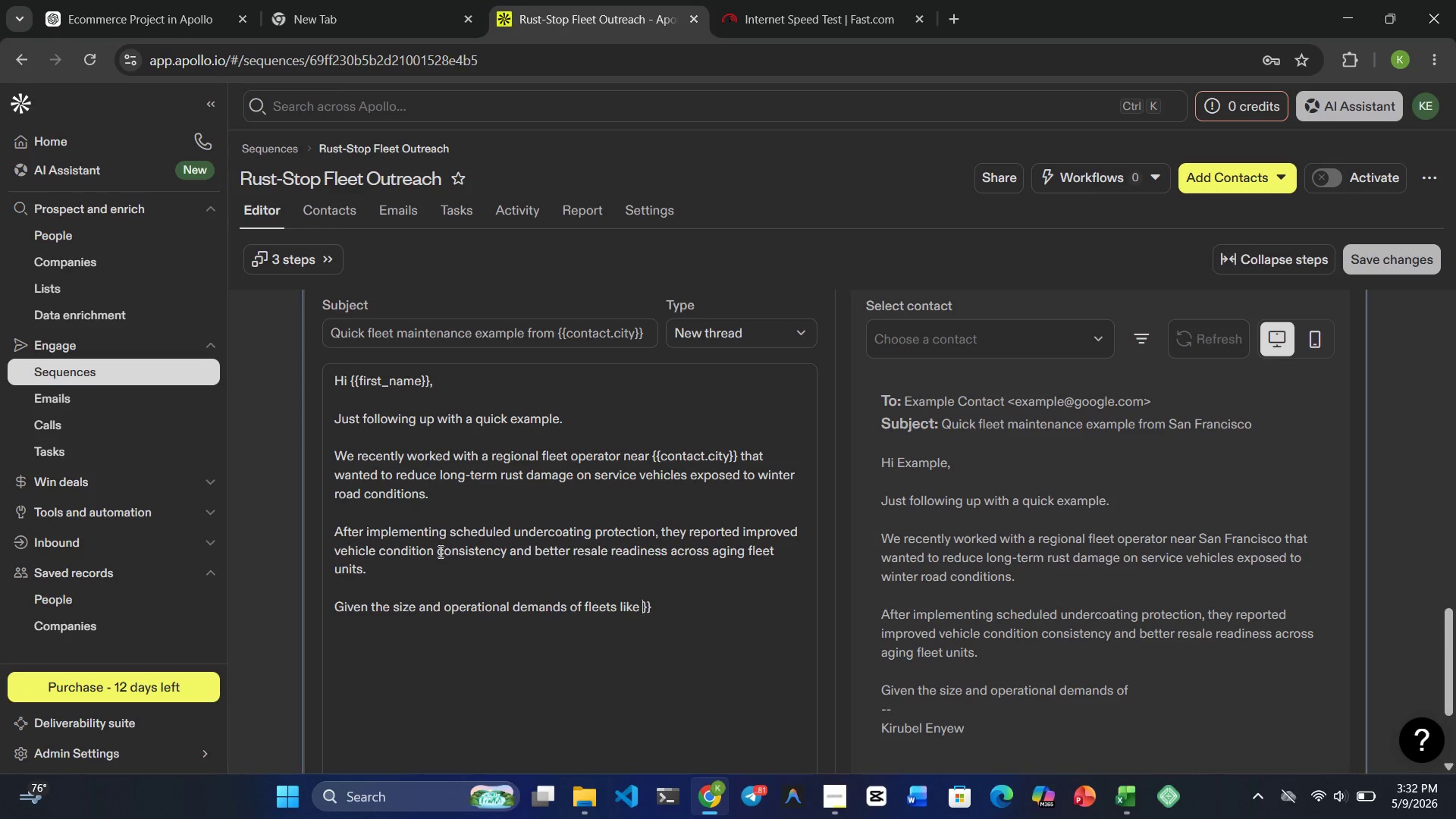 
 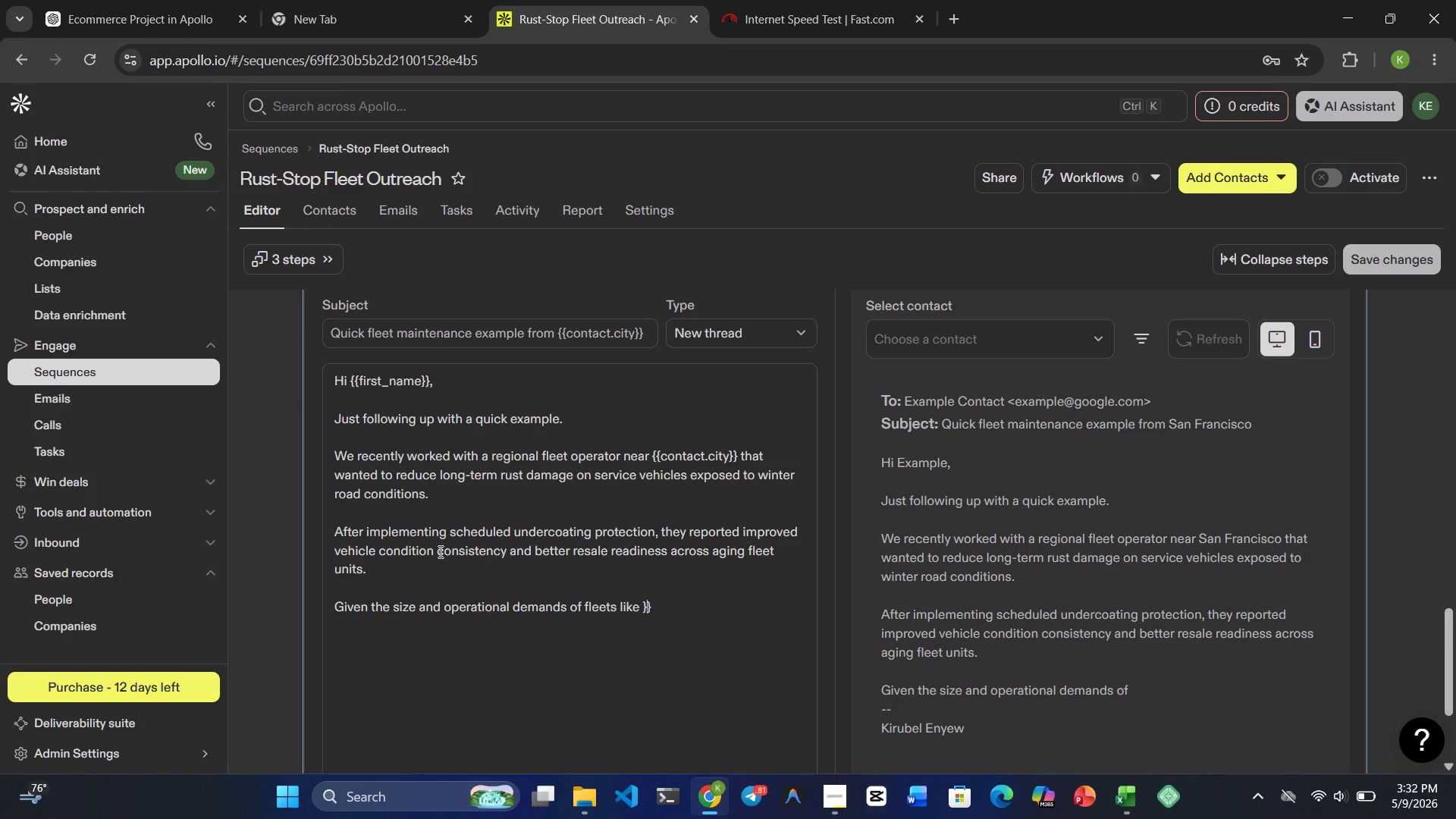 
key(ArrowLeft)
 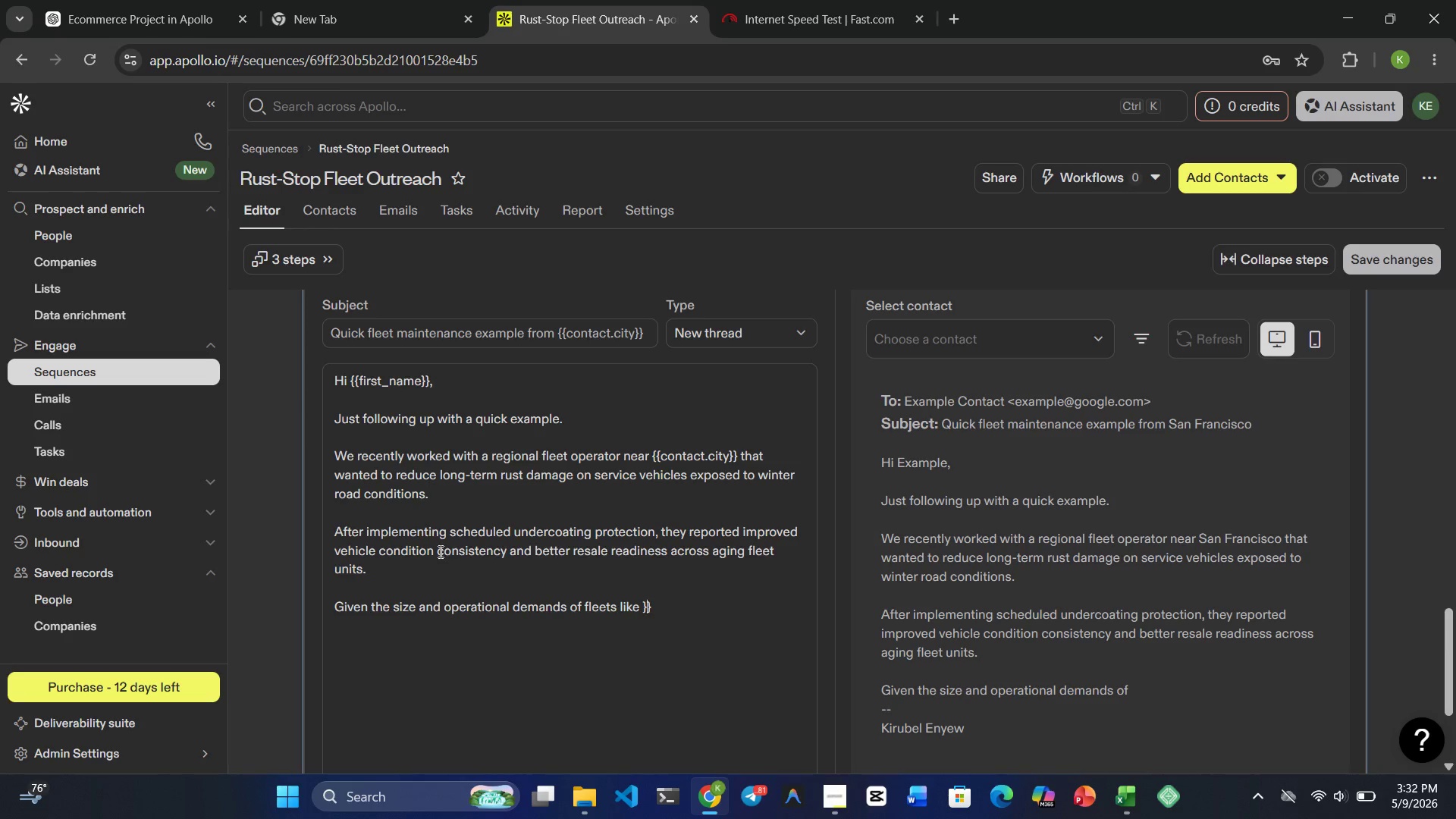 
key(ArrowLeft)
 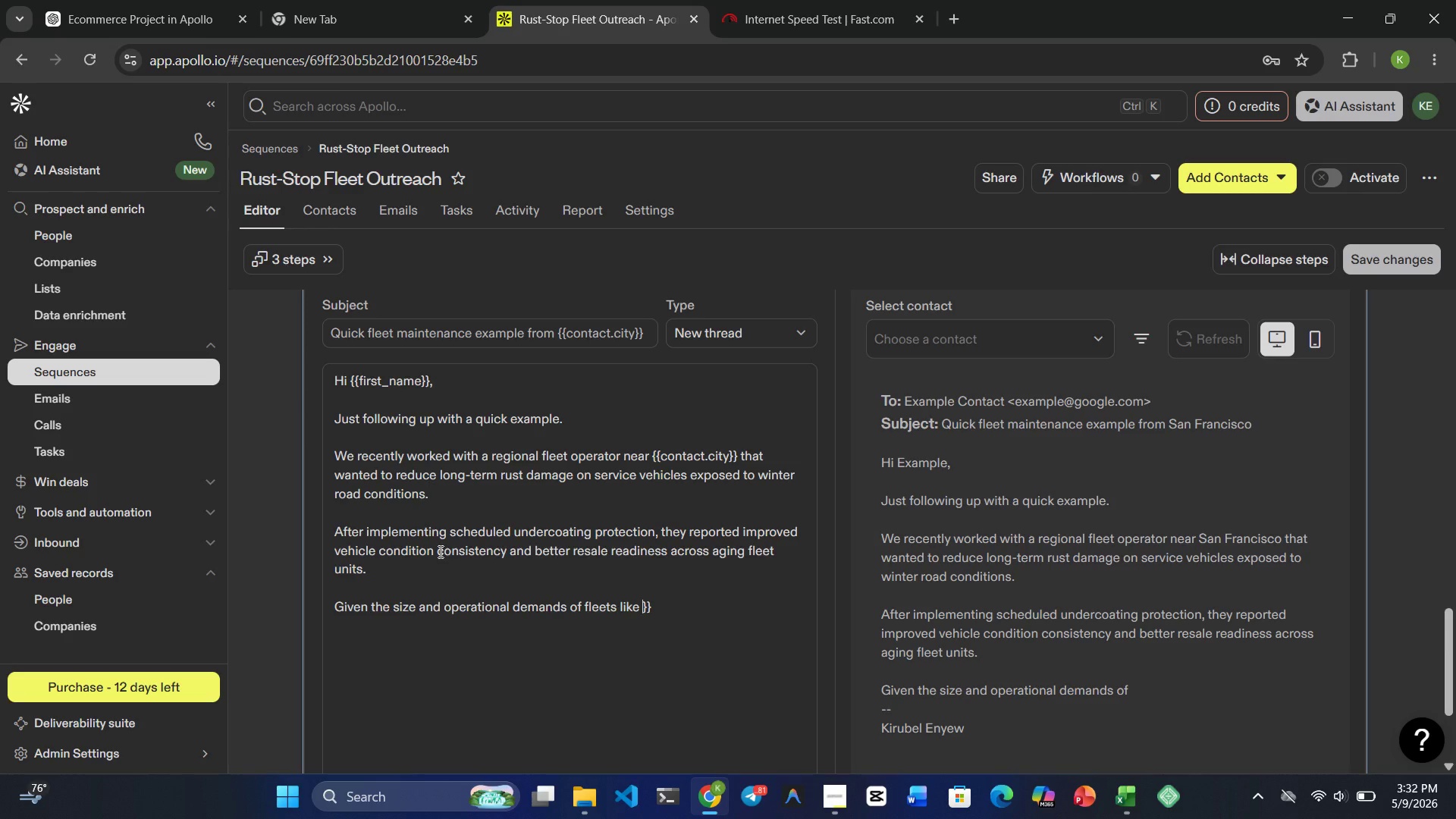 
type({{company_name)
 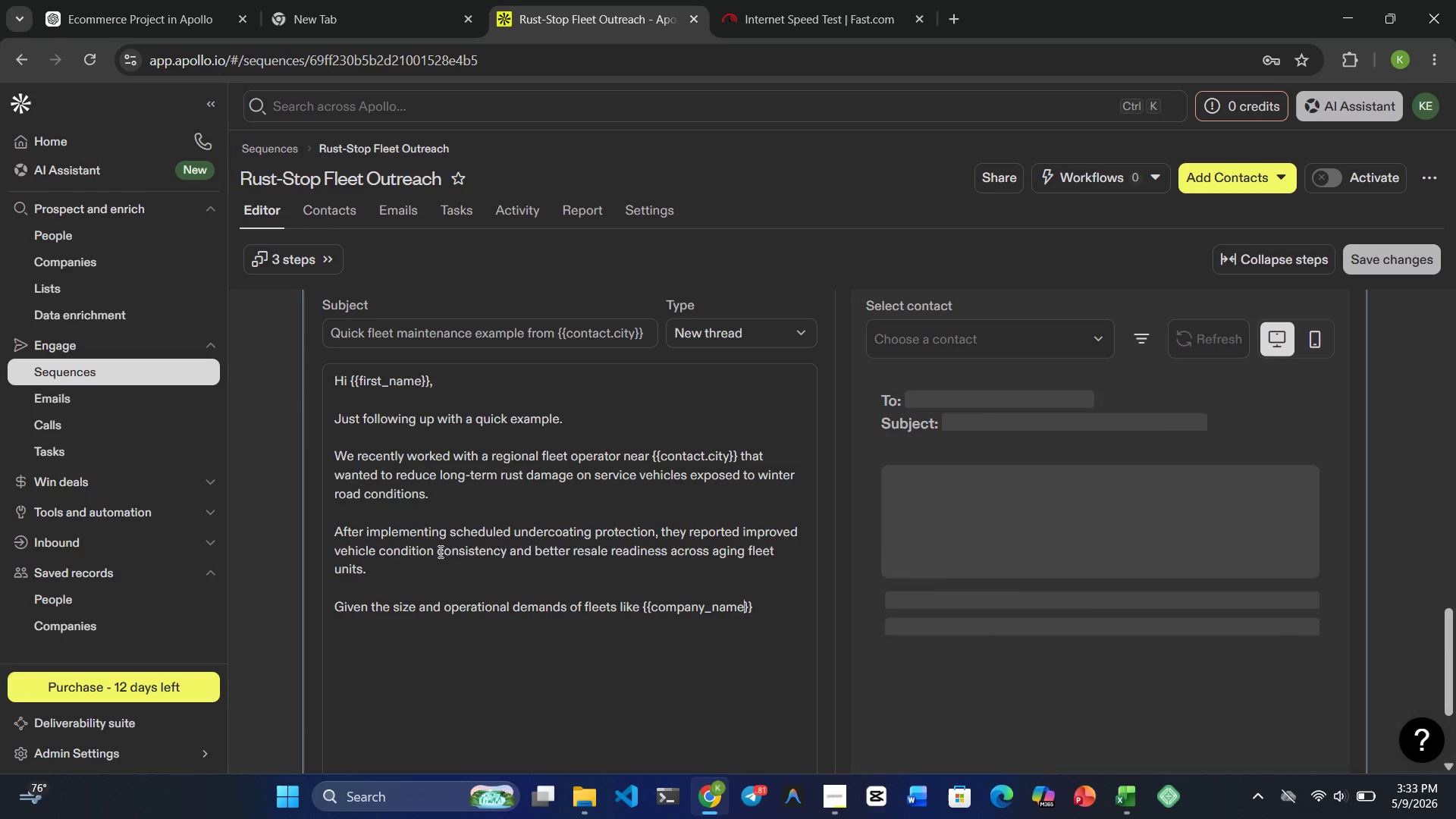 
key(ArrowRight)
 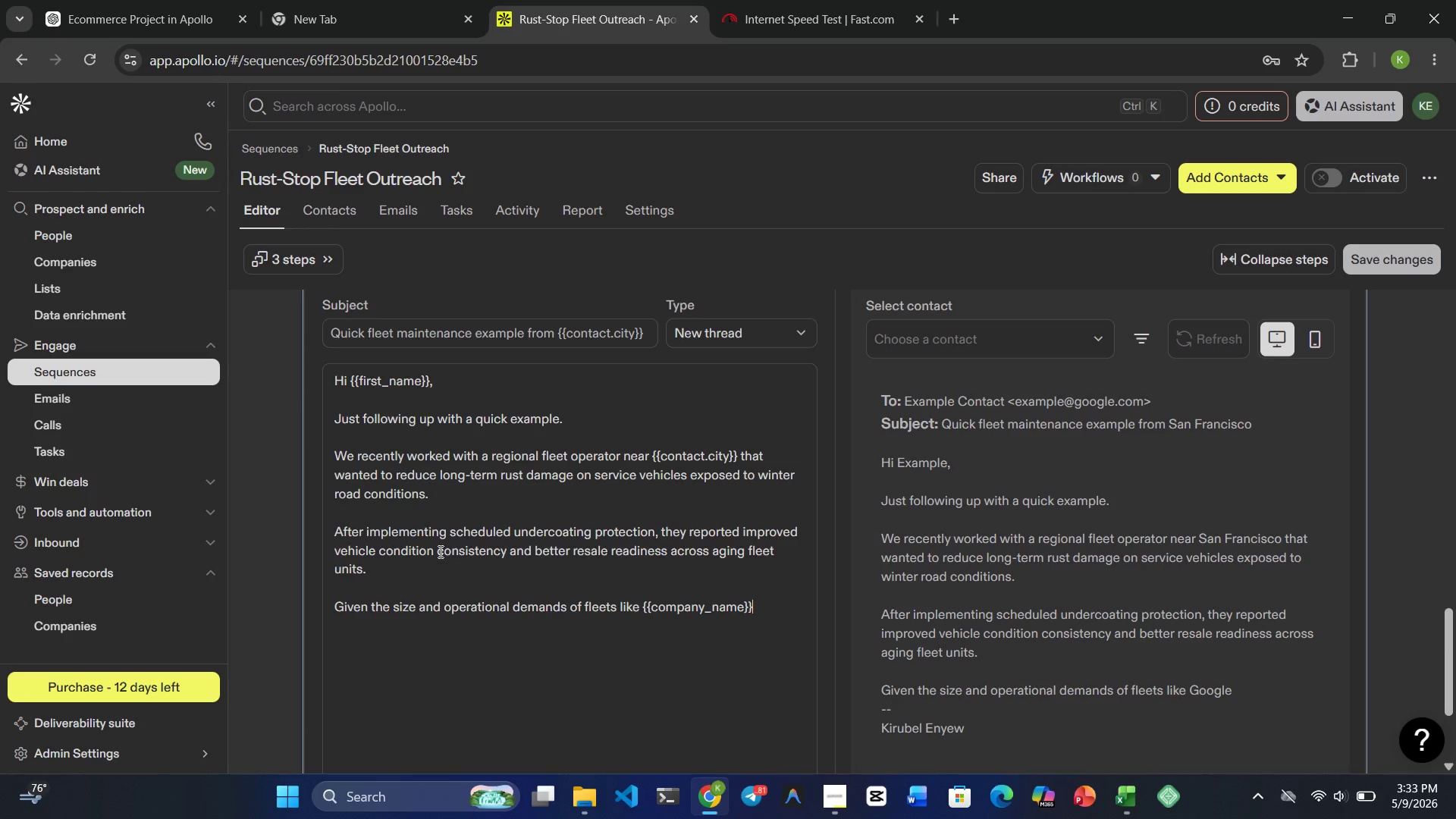 
key(ArrowRight)
 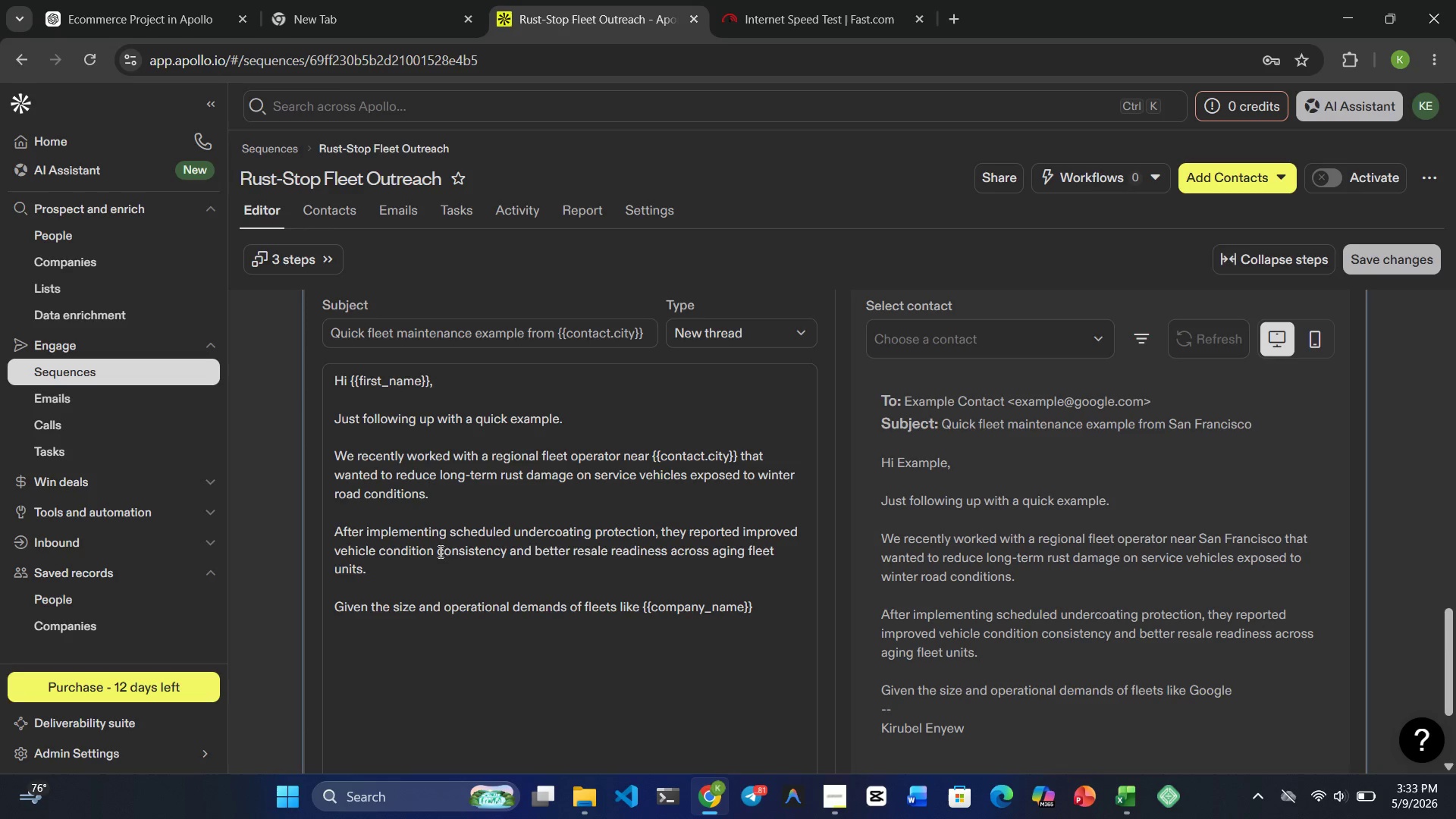 
type(, I thought this might be )
 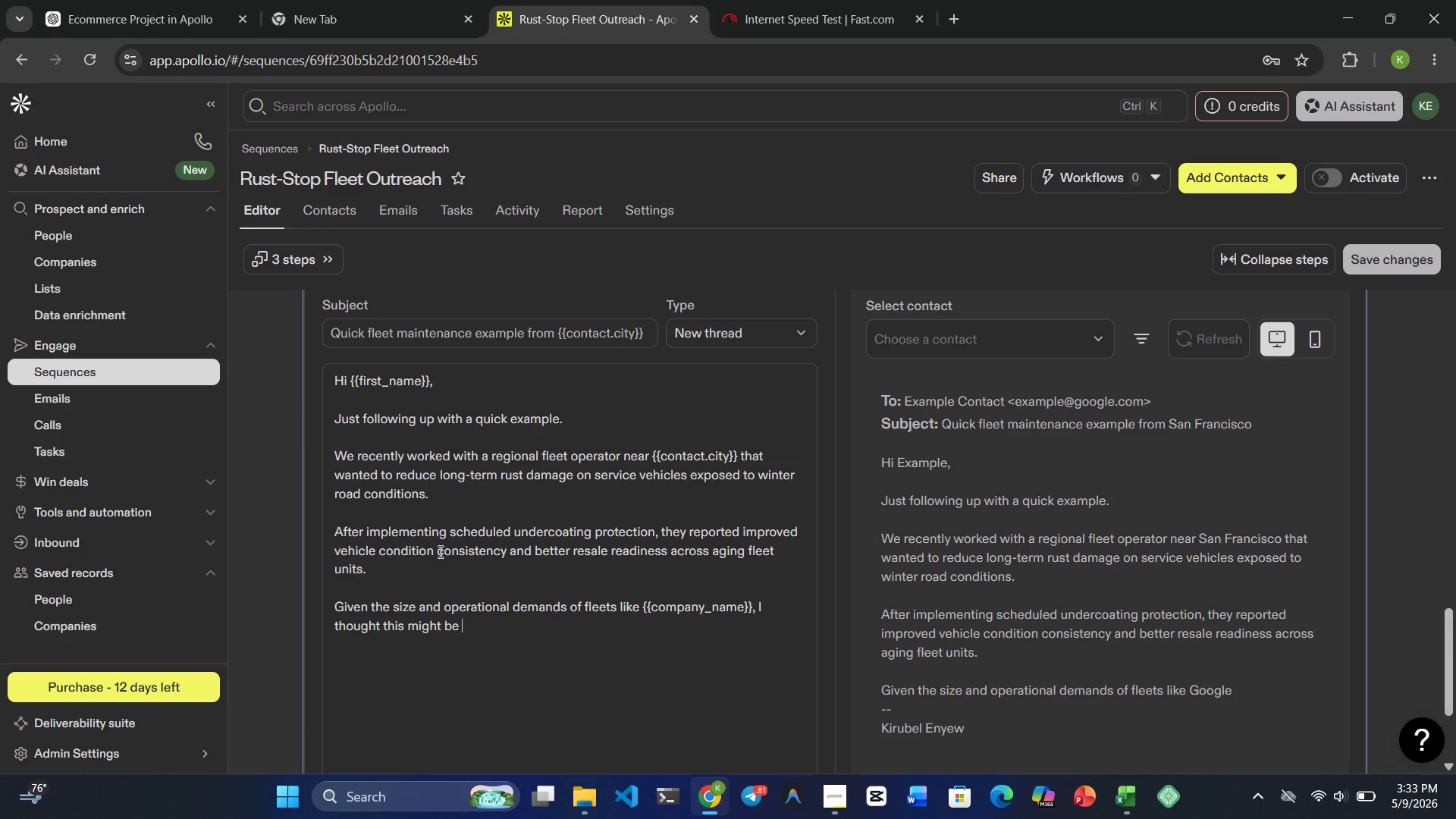 
type(relevant for your temam )
key(Backspace)
key(Backspace)
key(Backspace)
key(Backspace)
type(an)
key(Backspace)
 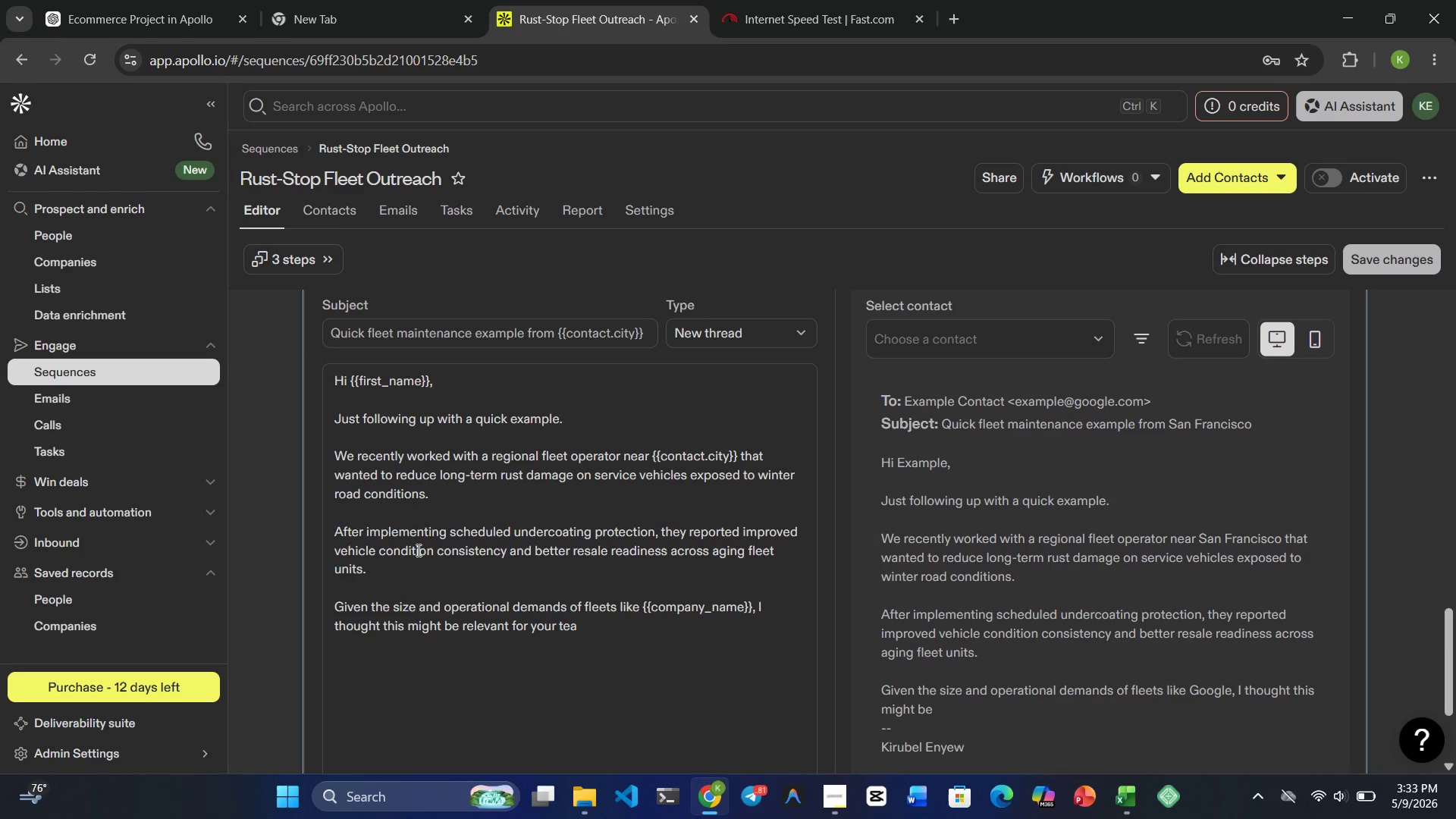 
key(M)
 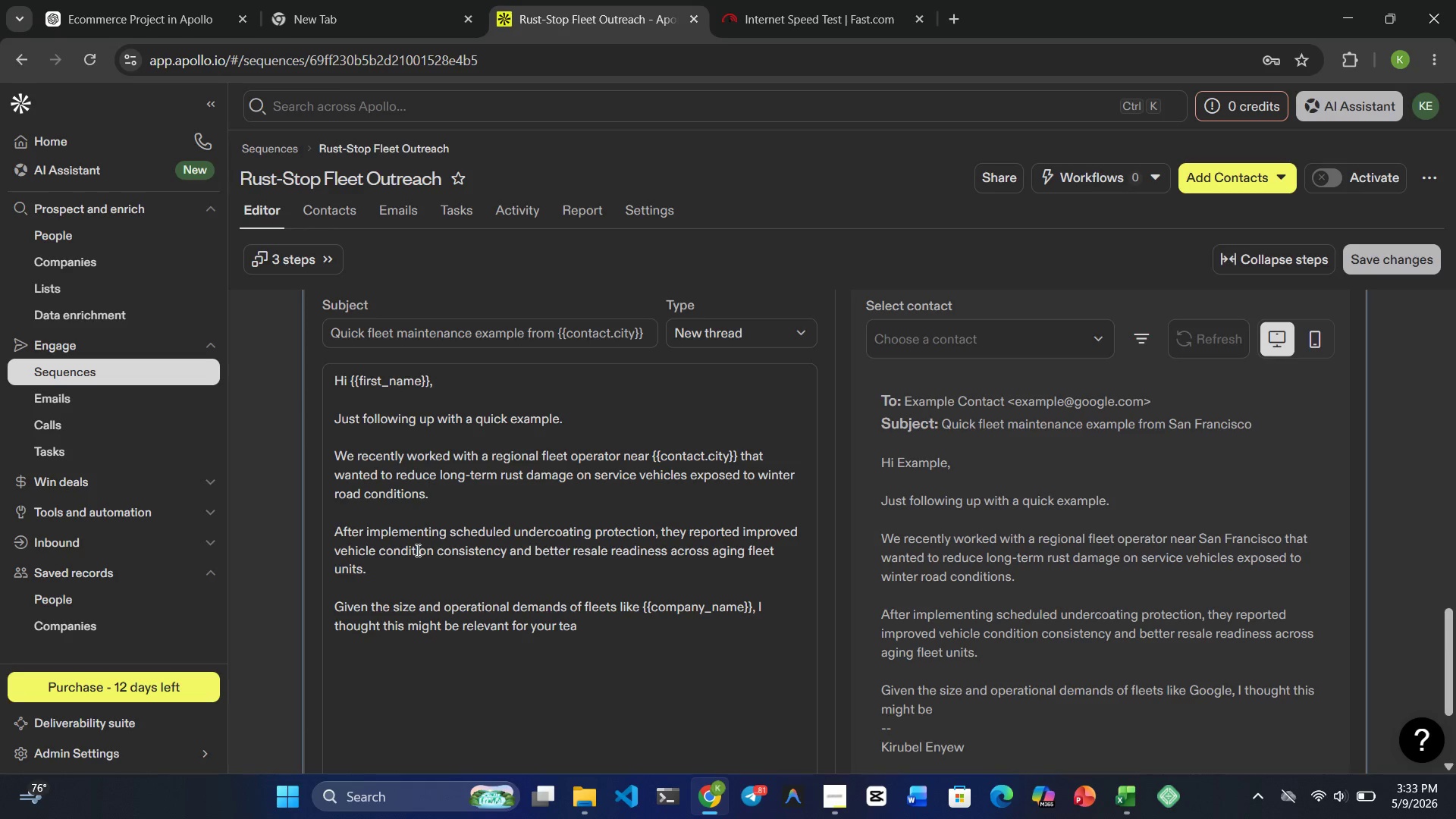 
key(Space)
 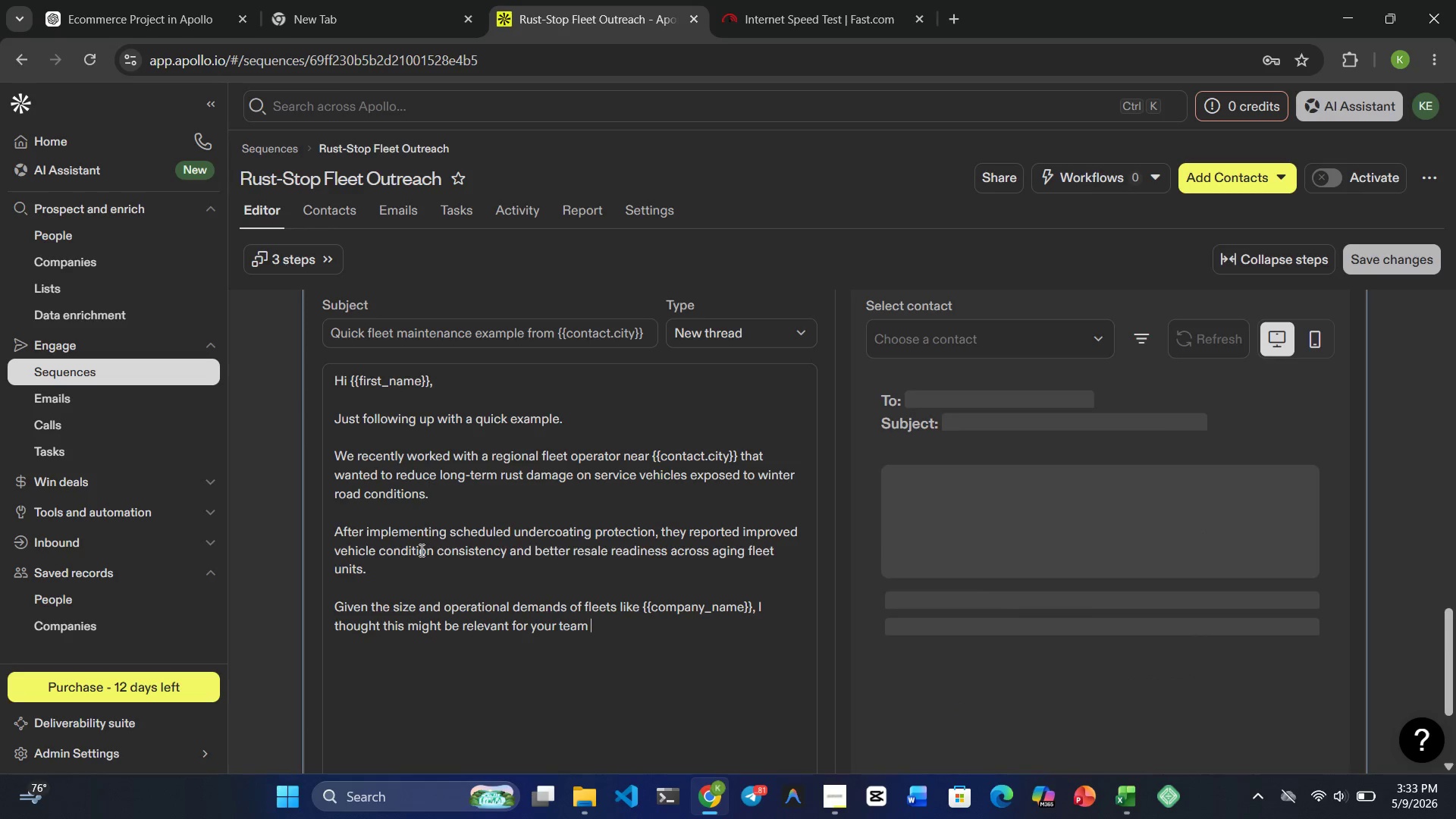 
type(s)
key(Backspace)
type(a well )
key(Backspace)
type(.)
 